 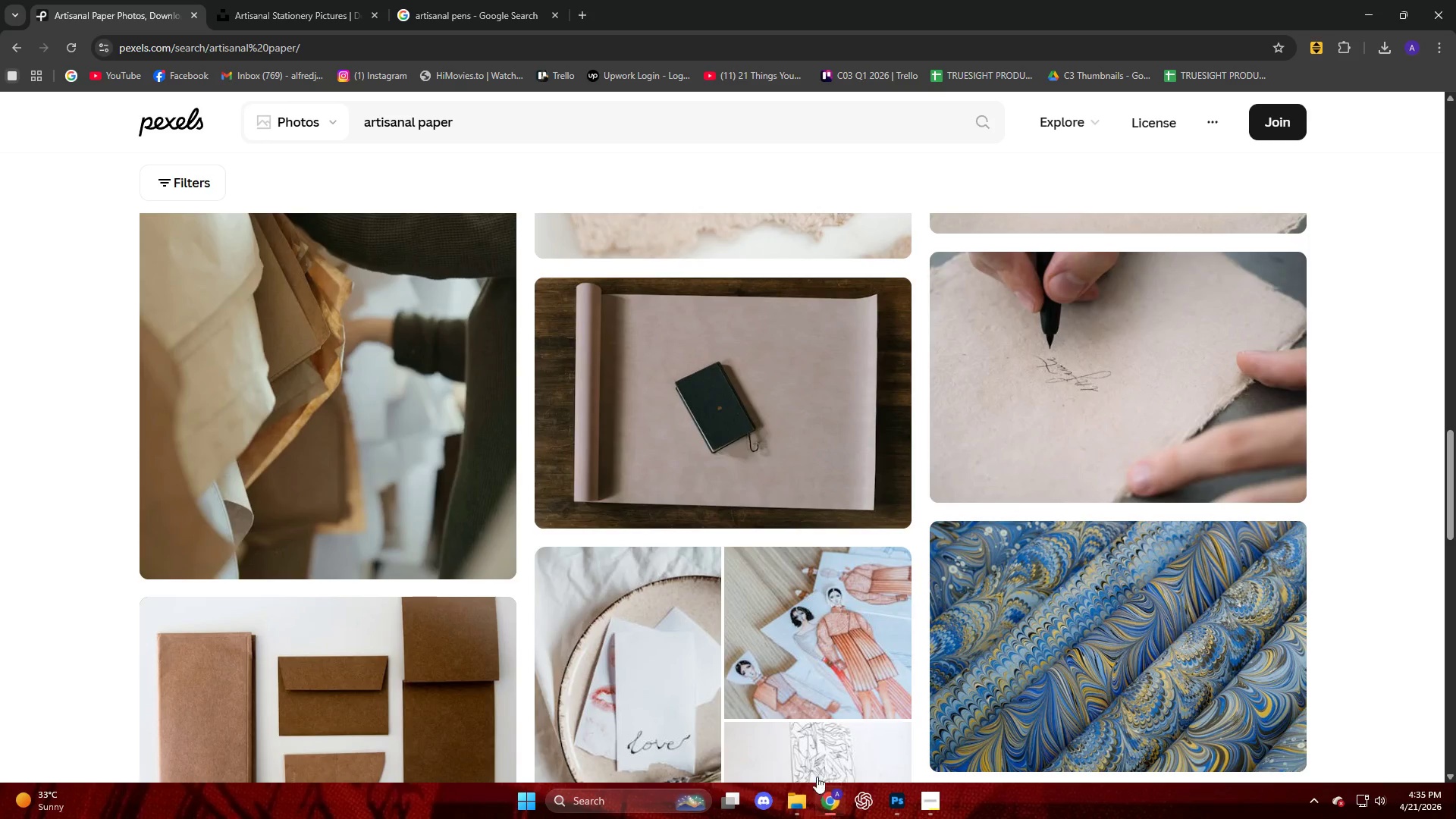 
scroll: coordinate [743, 535], scroll_direction: down, amount: 10.0
 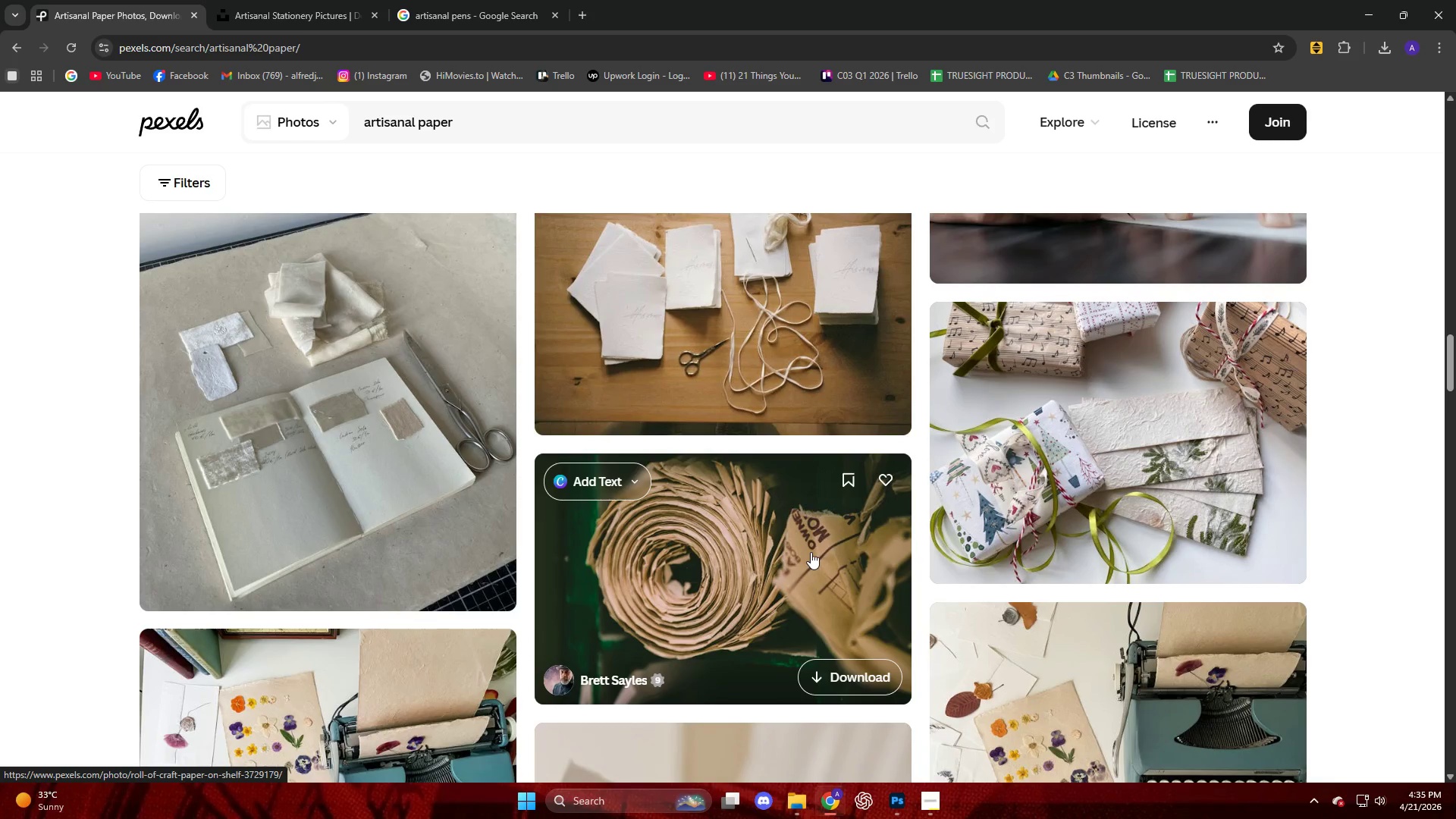 
left_click([792, 553])
 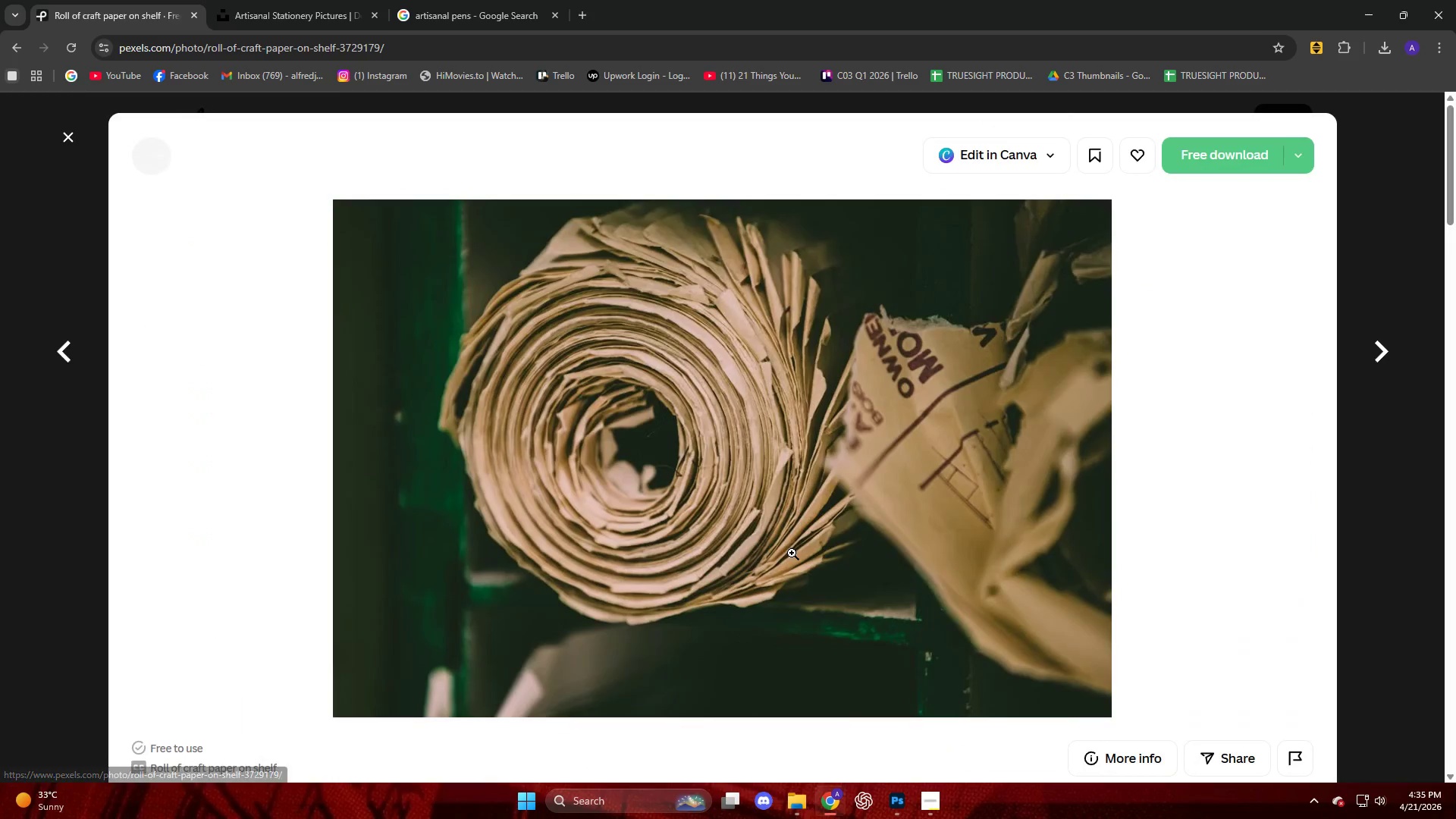 
scroll: coordinate [792, 553], scroll_direction: down, amount: 3.0
 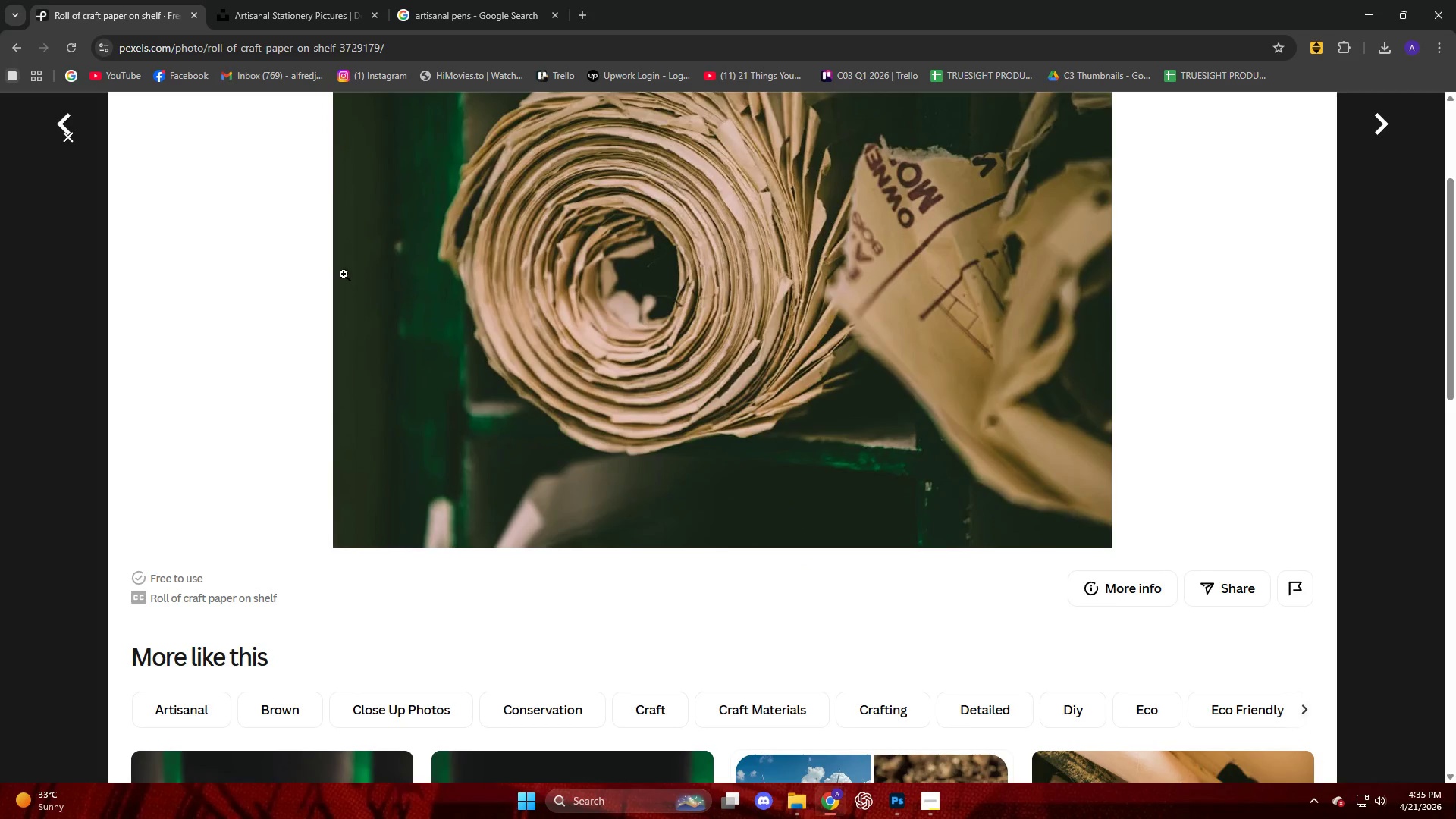 
left_click([68, 140])
 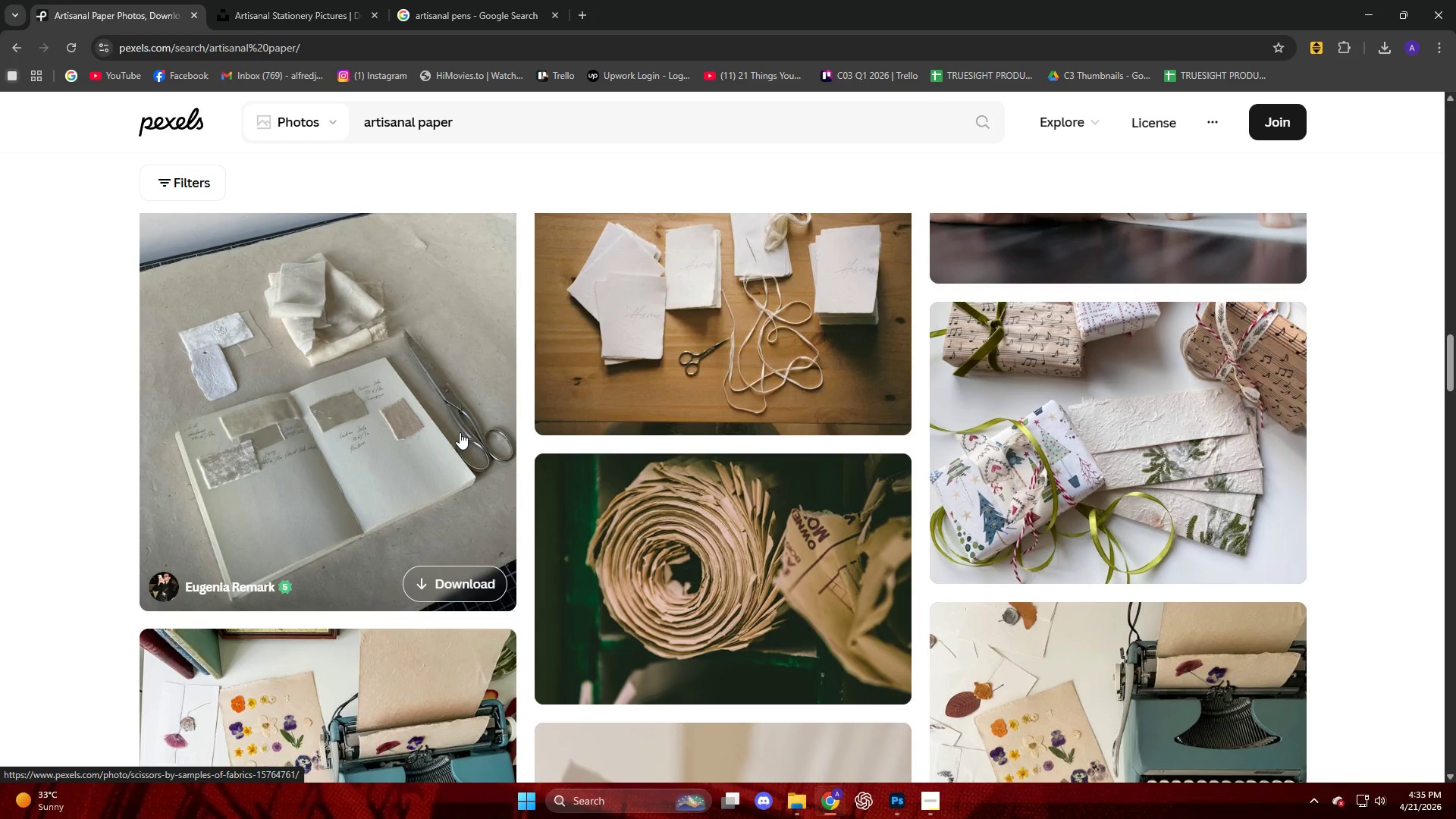 
left_click([460, 432])
 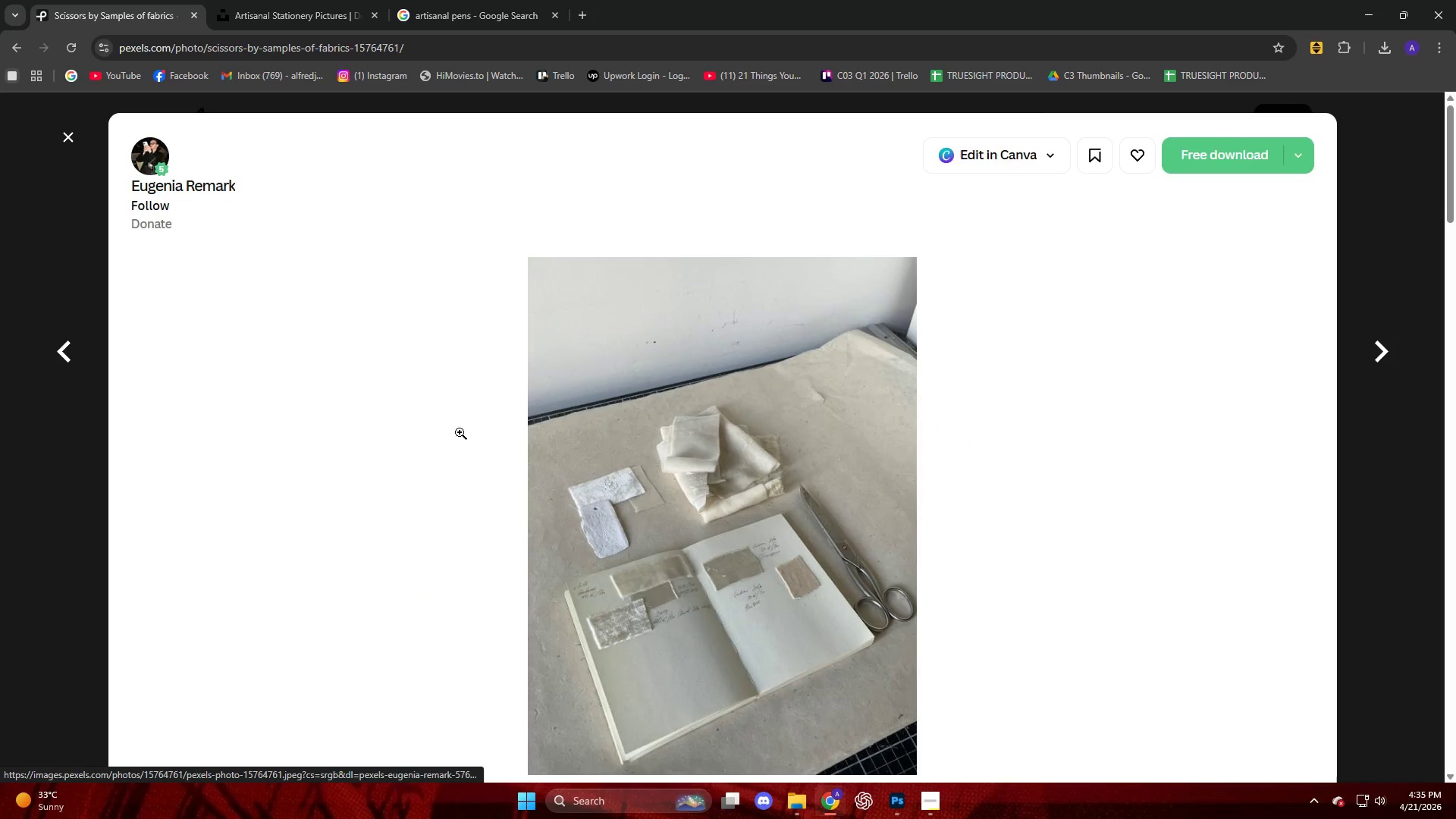 
scroll: coordinate [467, 431], scroll_direction: down, amount: 3.0
 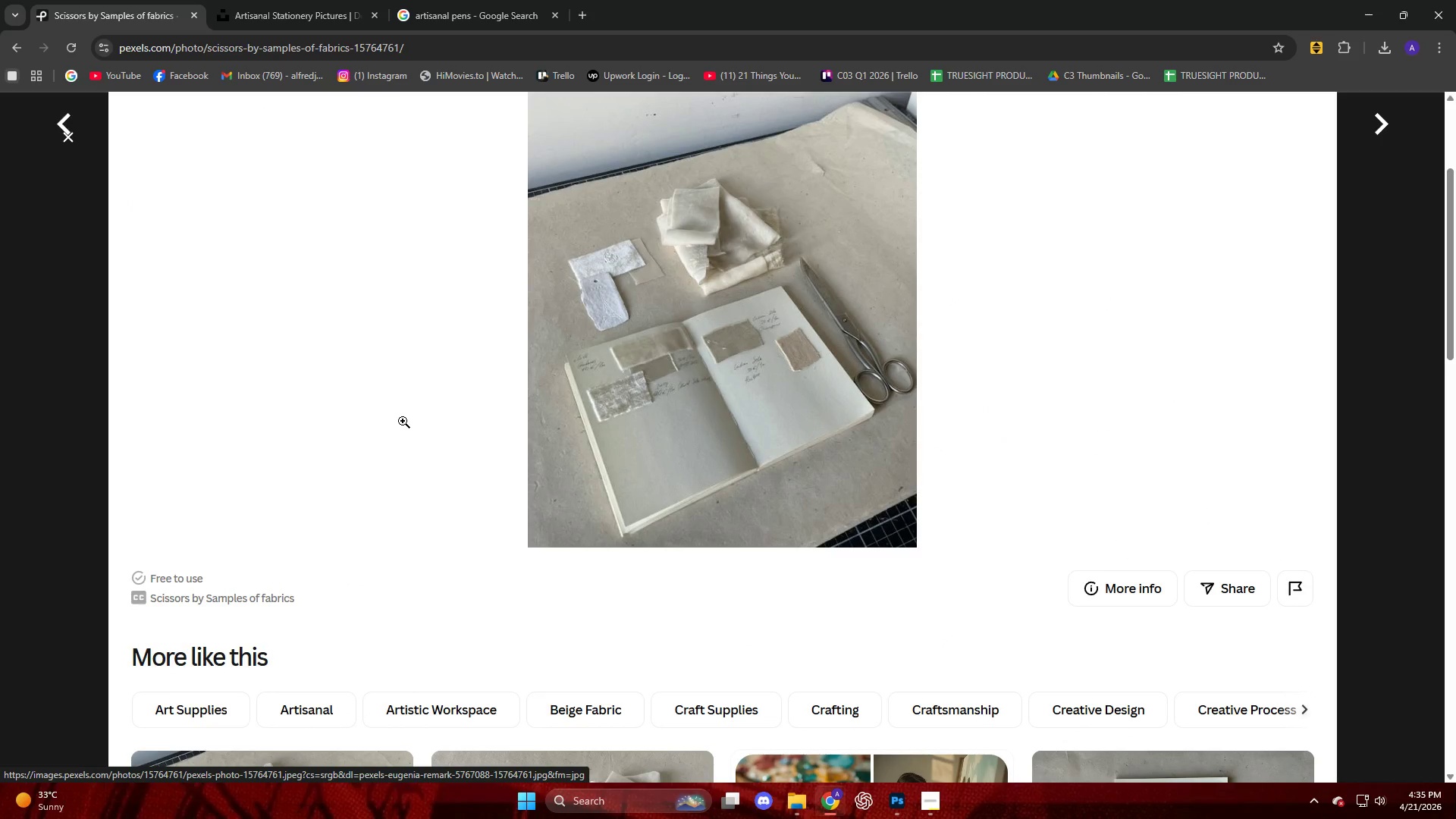 
left_click([64, 136])
 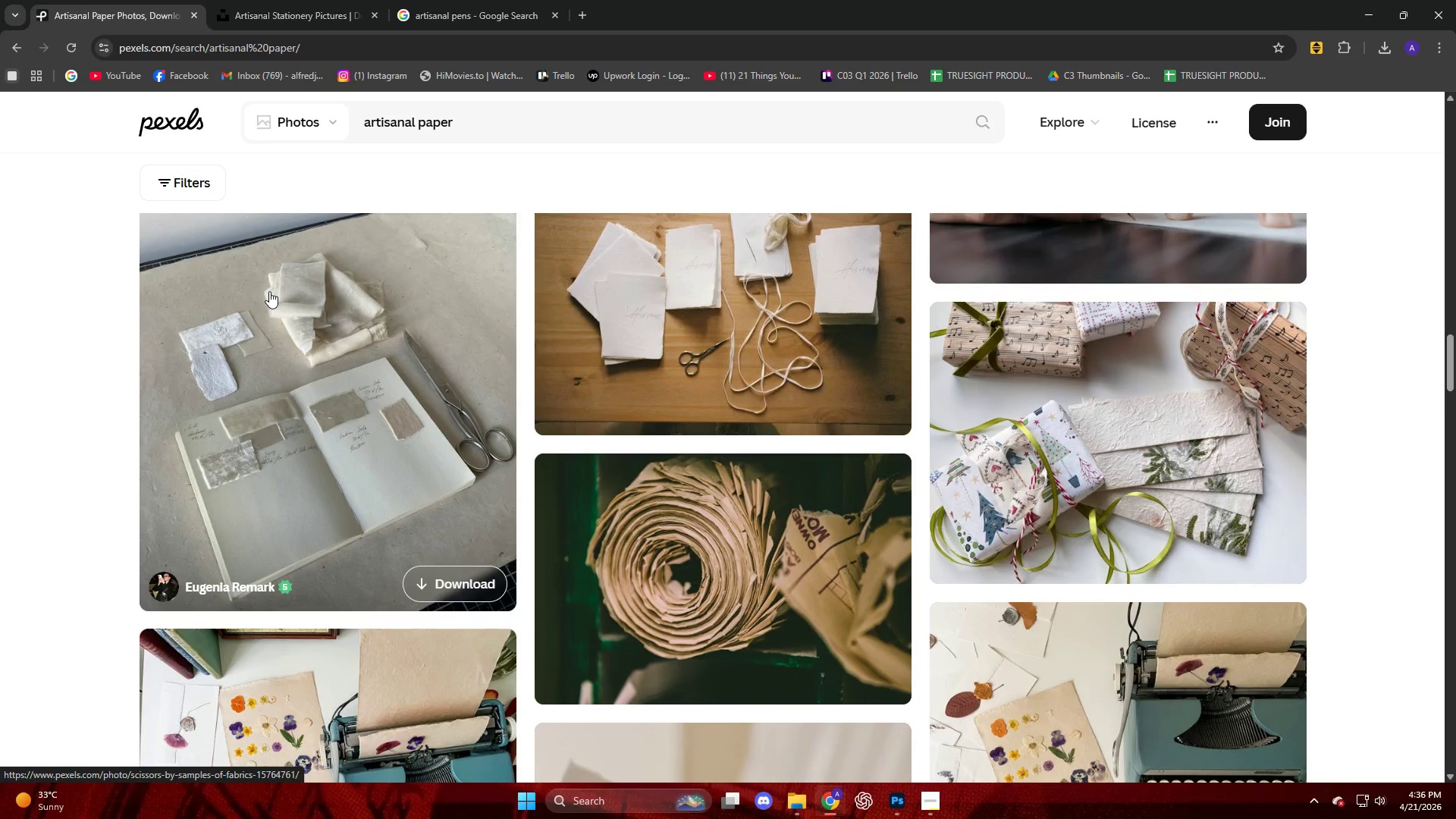 
wait(5.09)
 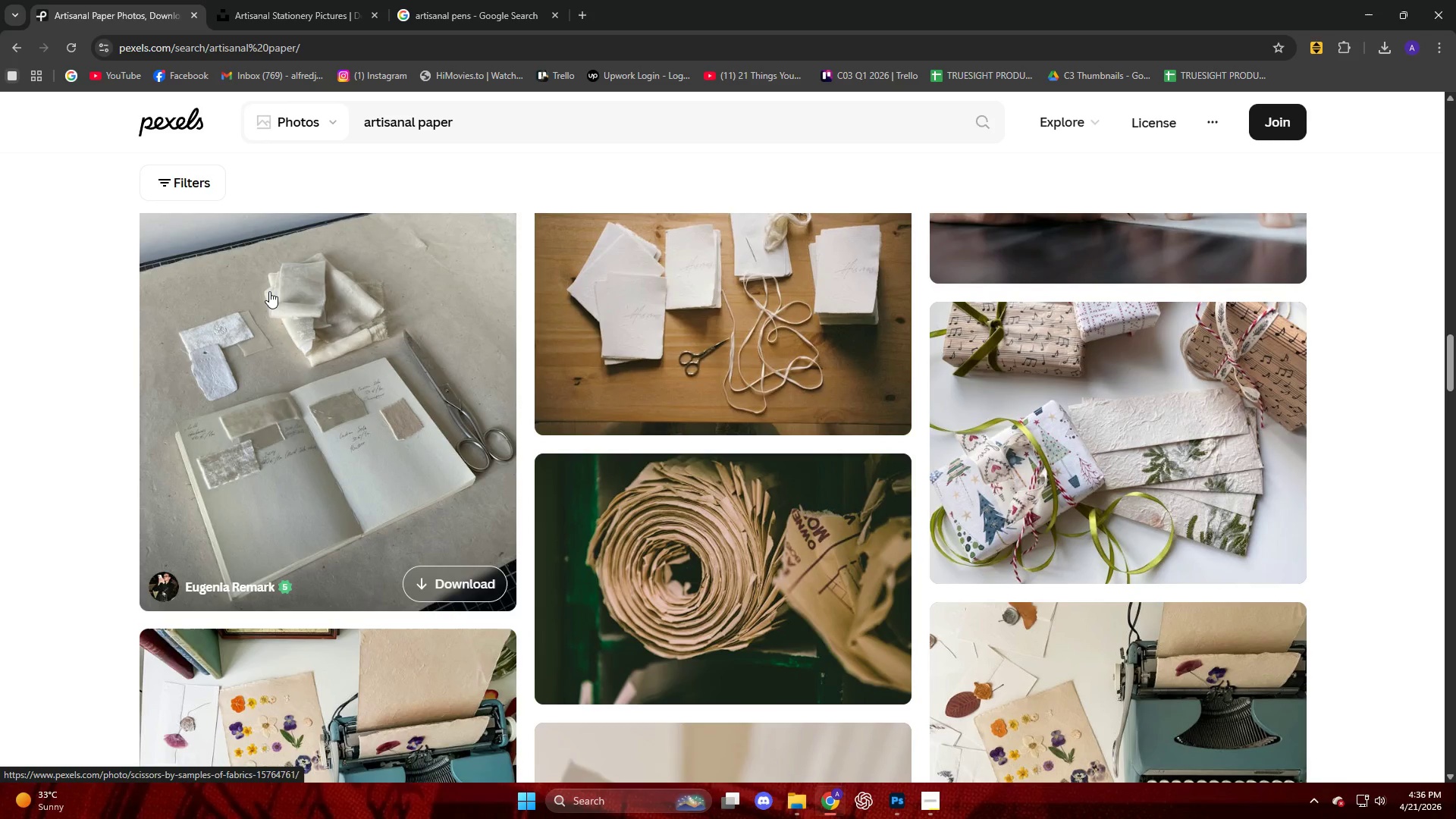 
scroll: coordinate [613, 490], scroll_direction: down, amount: 5.0
 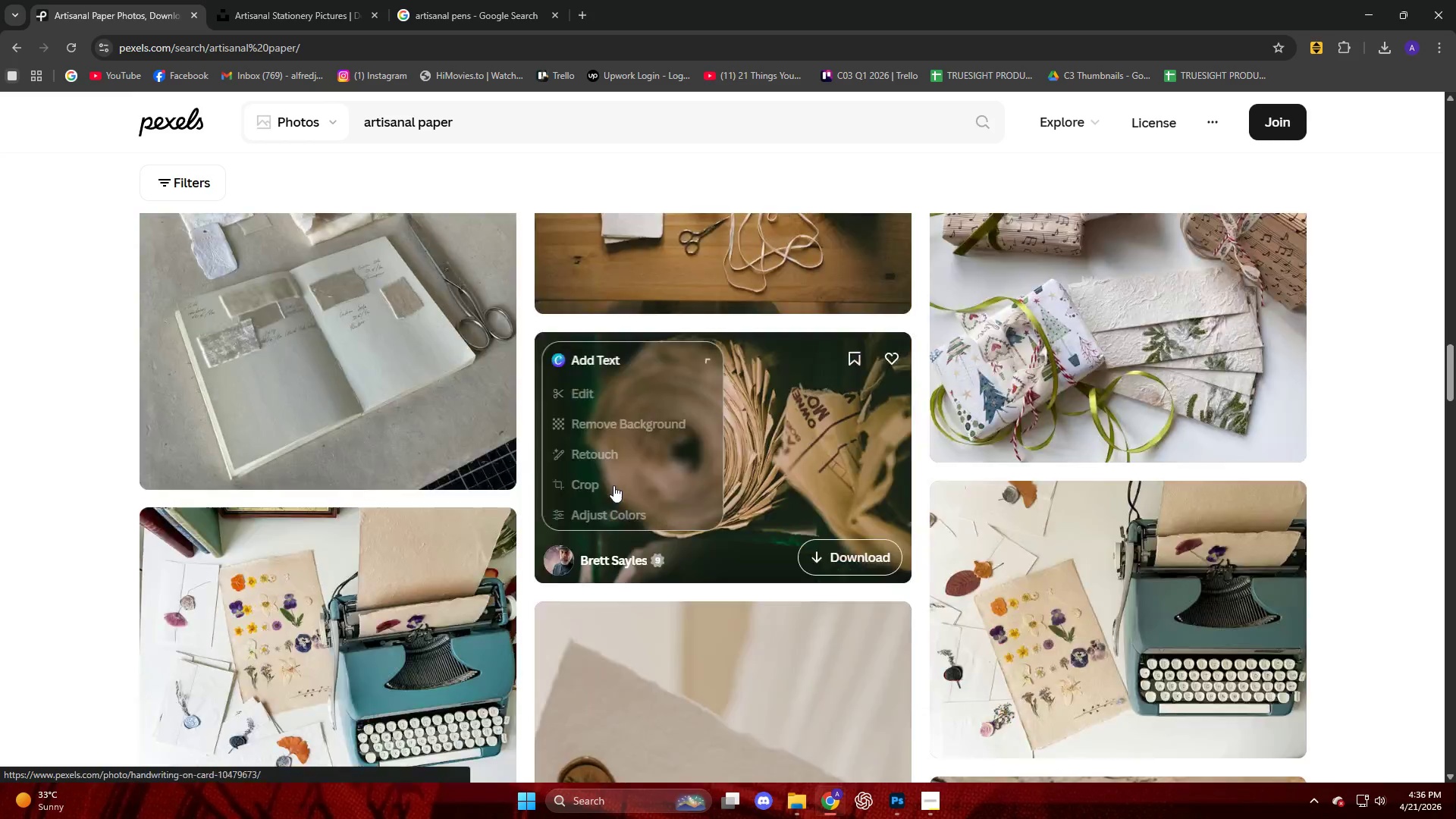 
mouse_move([631, 440])
 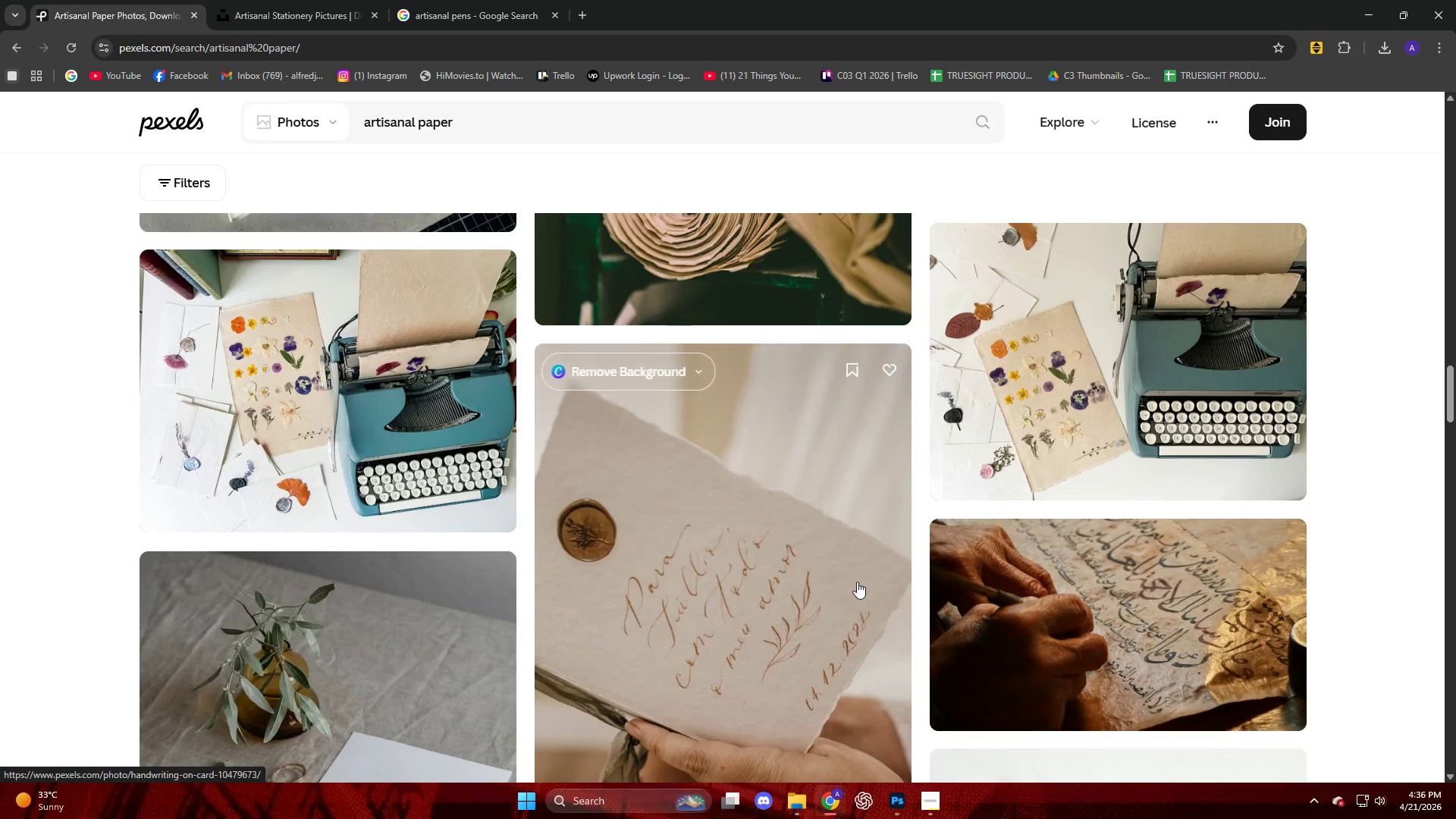 
scroll: coordinate [867, 476], scroll_direction: up, amount: 38.0
 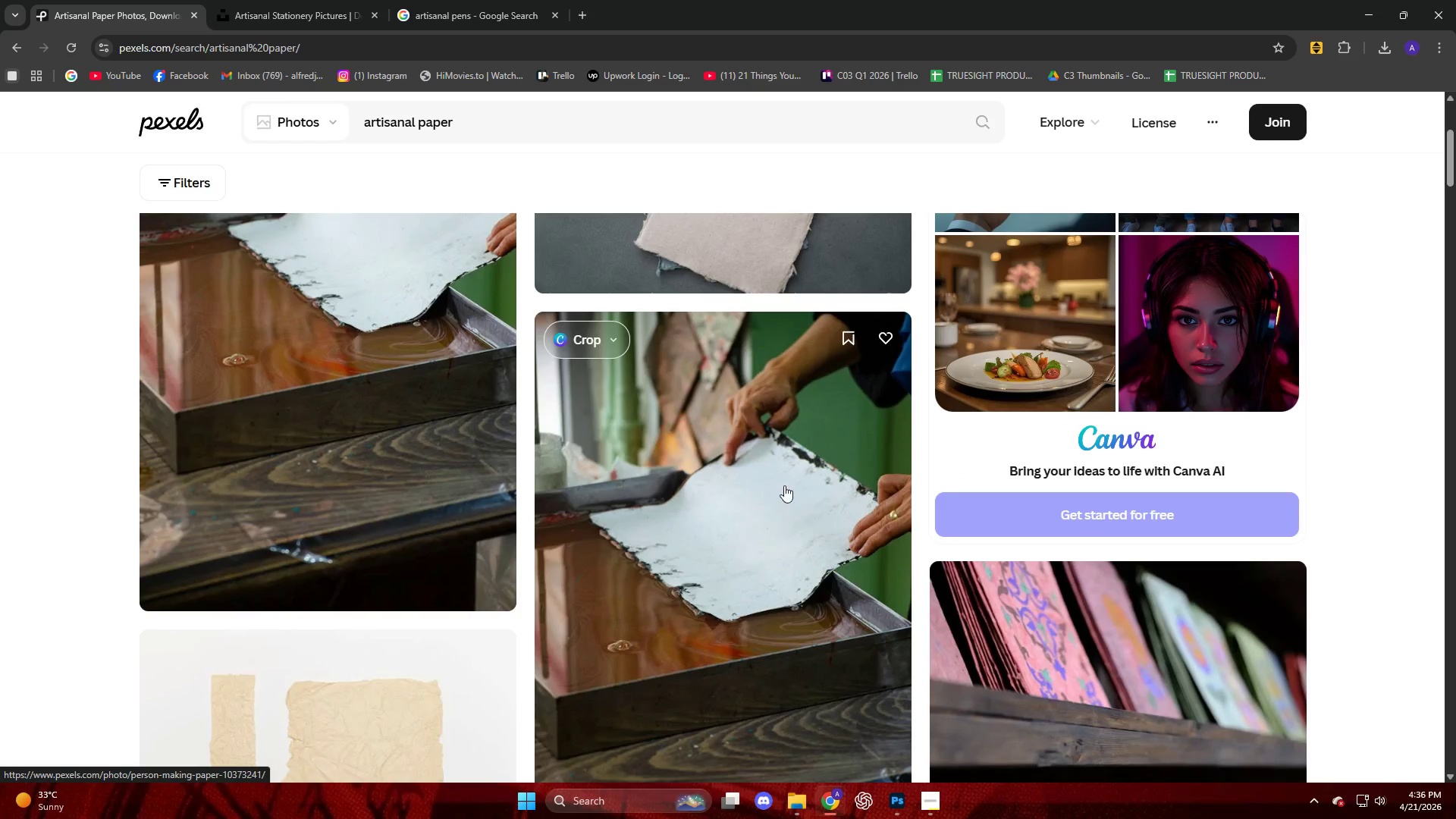 
scroll: coordinate [776, 485], scroll_direction: up, amount: 3.0
 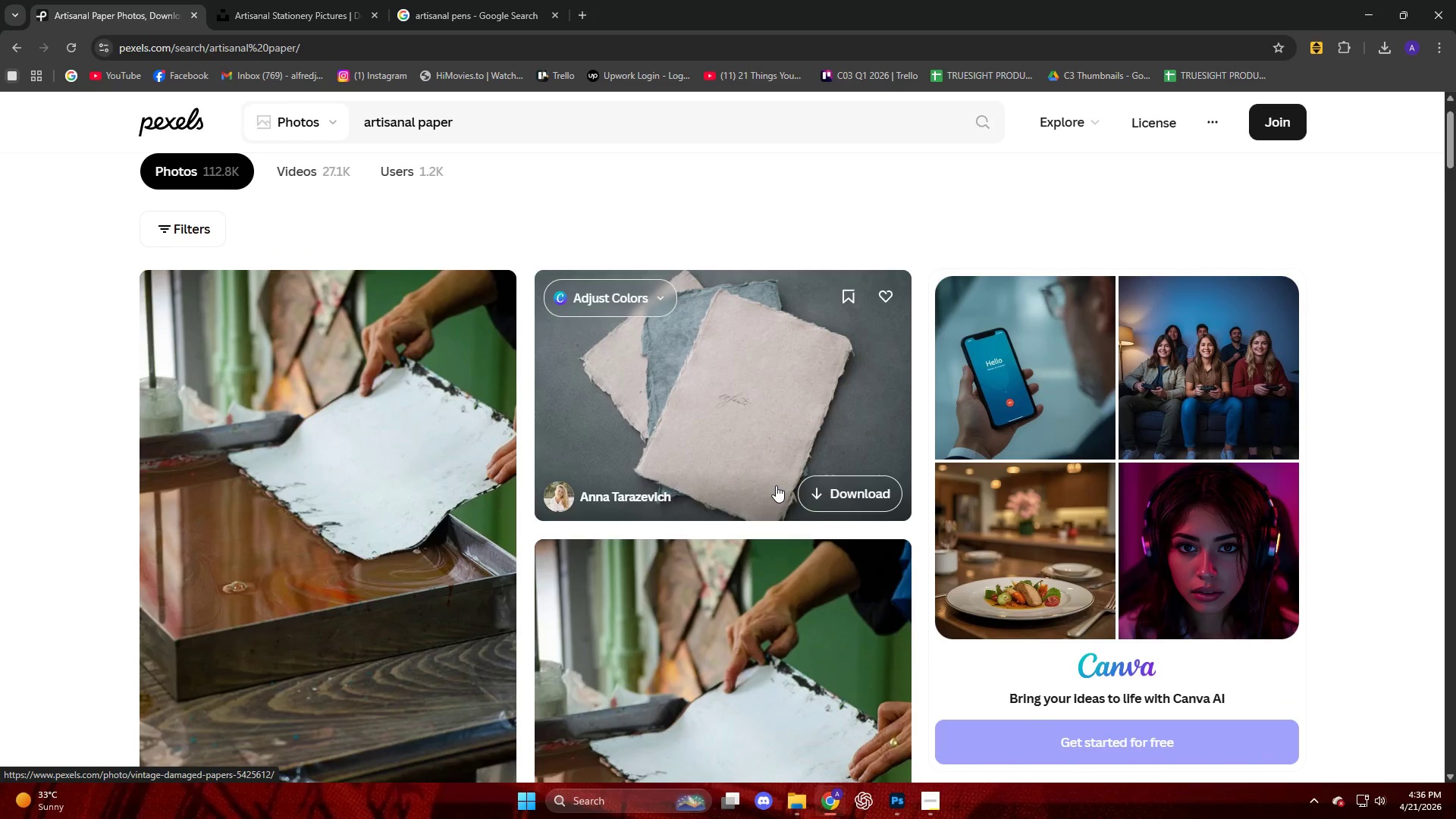 
scroll: coordinate [1037, 688], scroll_direction: down, amount: 38.0
 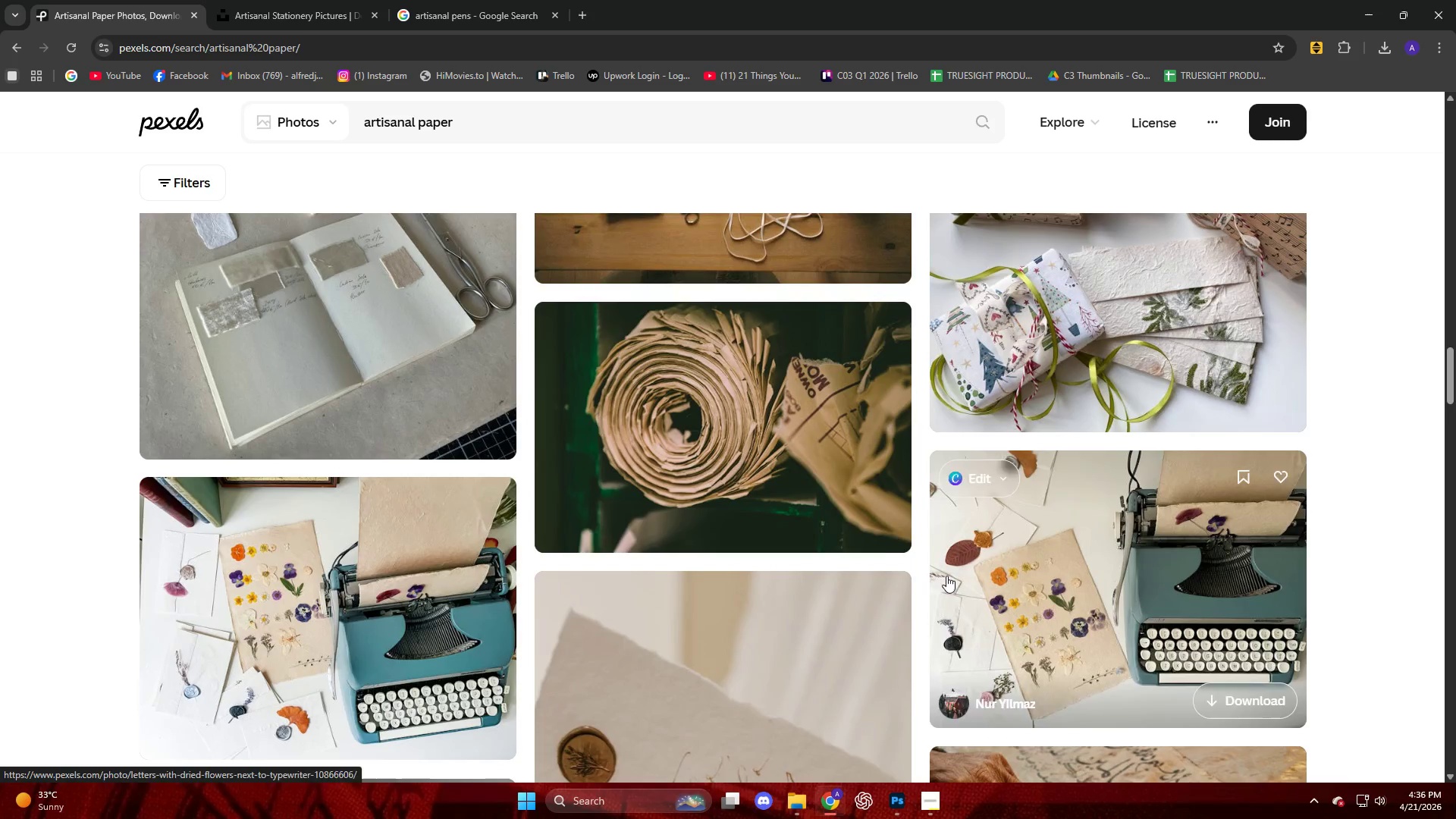 
scroll: coordinate [929, 538], scroll_direction: down, amount: 23.0
 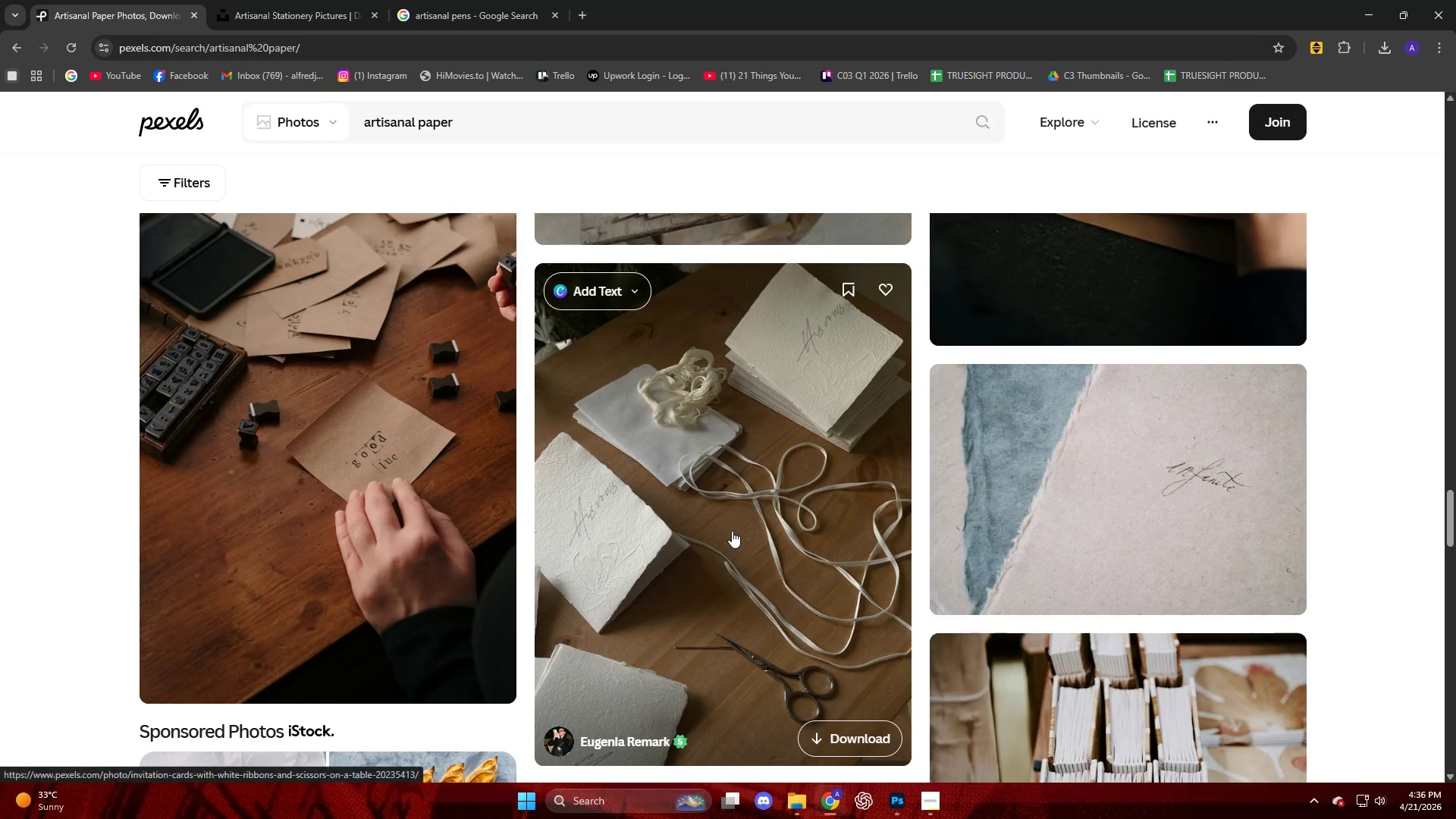 
scroll: coordinate [805, 528], scroll_direction: down, amount: 4.0
 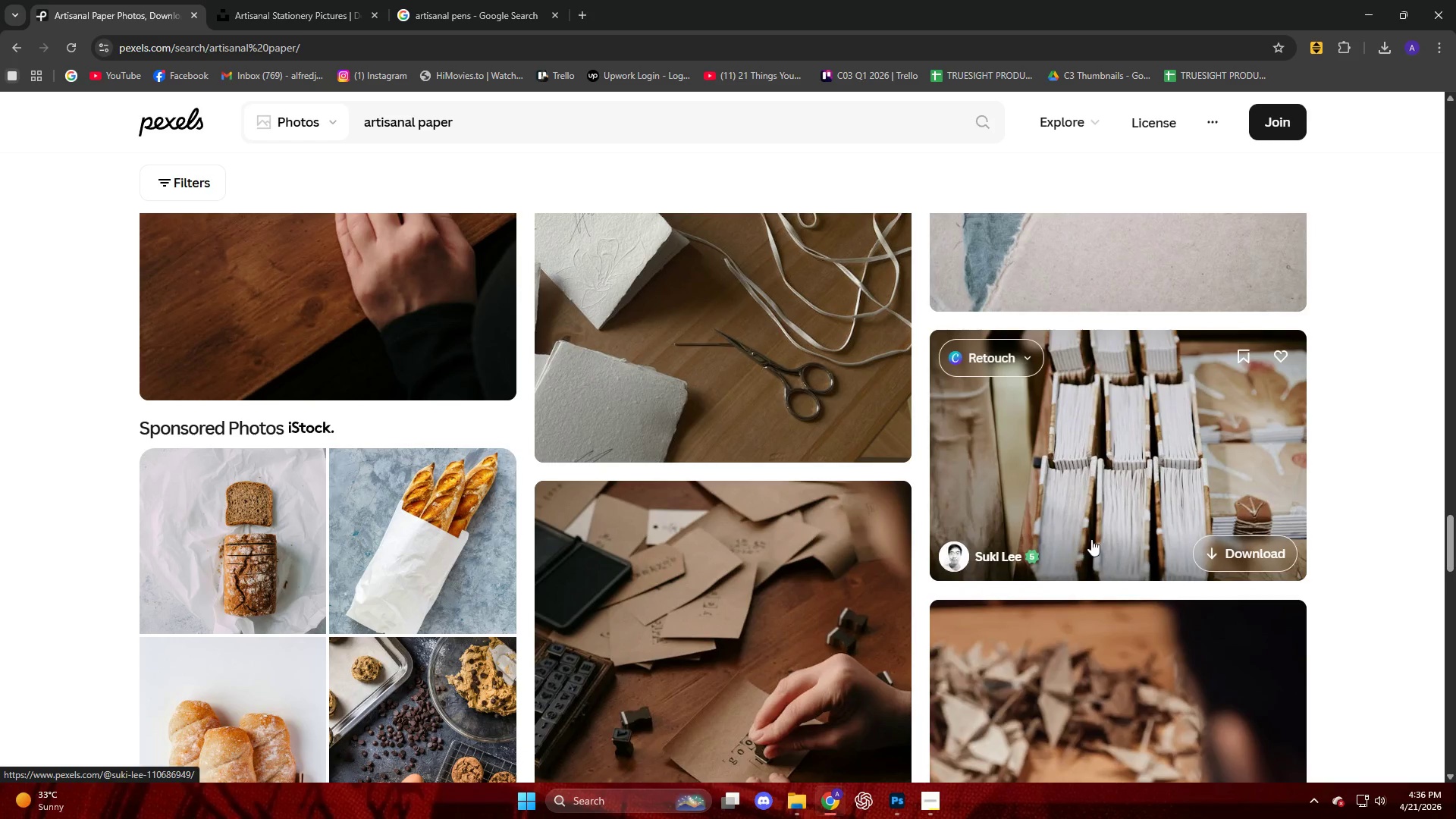 
left_click([1120, 504])
 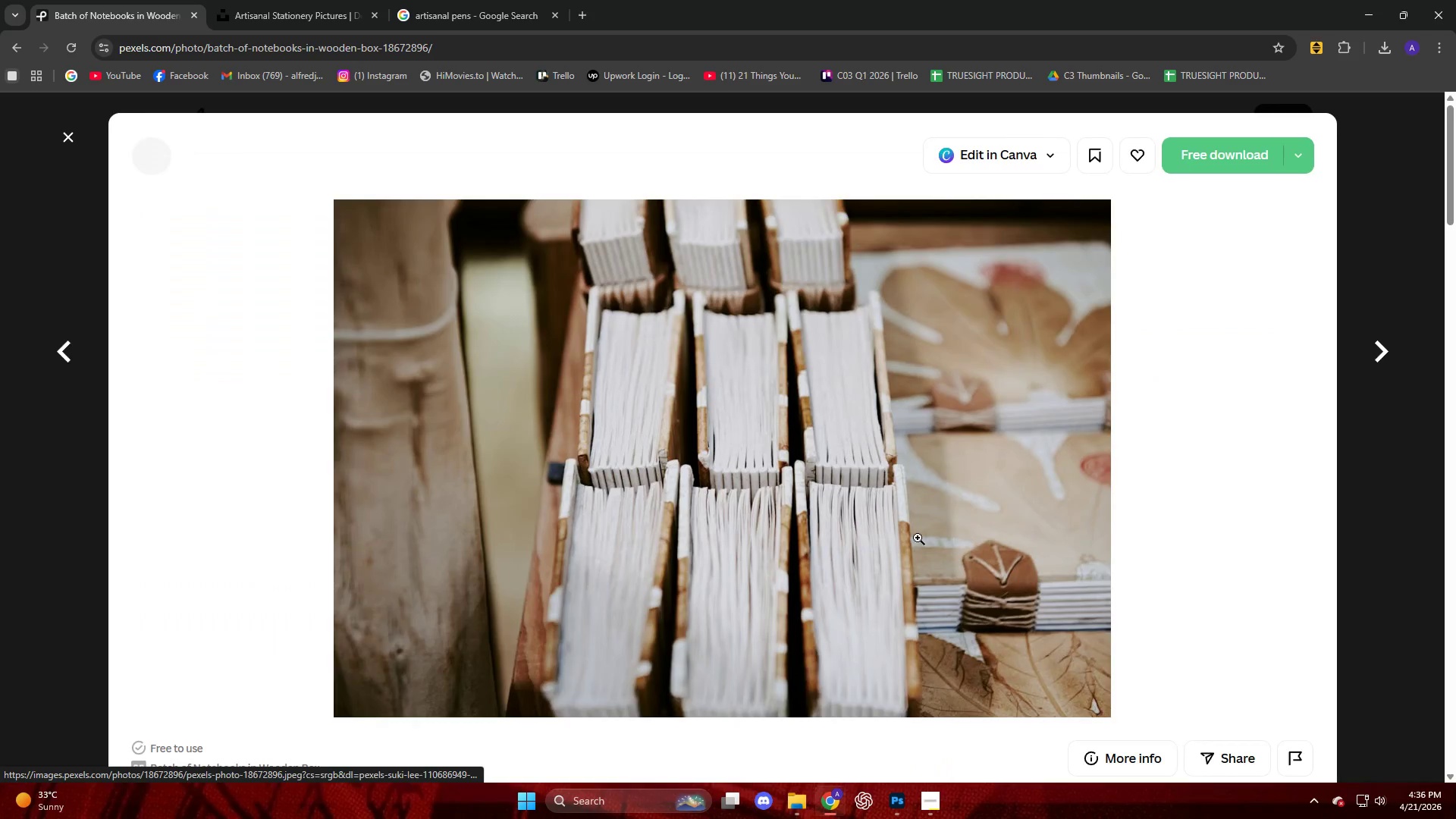 
scroll: coordinate [808, 551], scroll_direction: down, amount: 4.0
 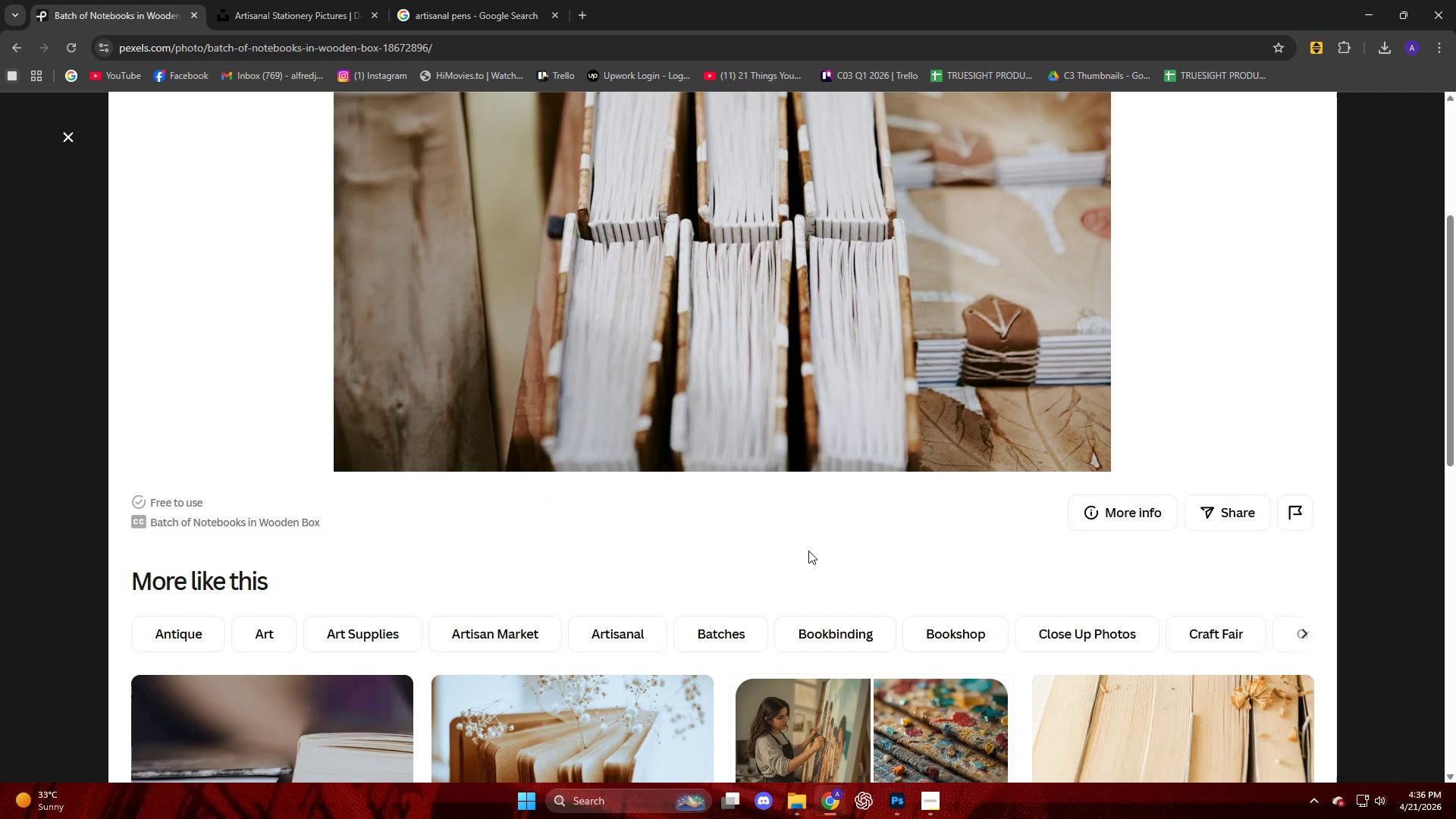 
wait(5.39)
 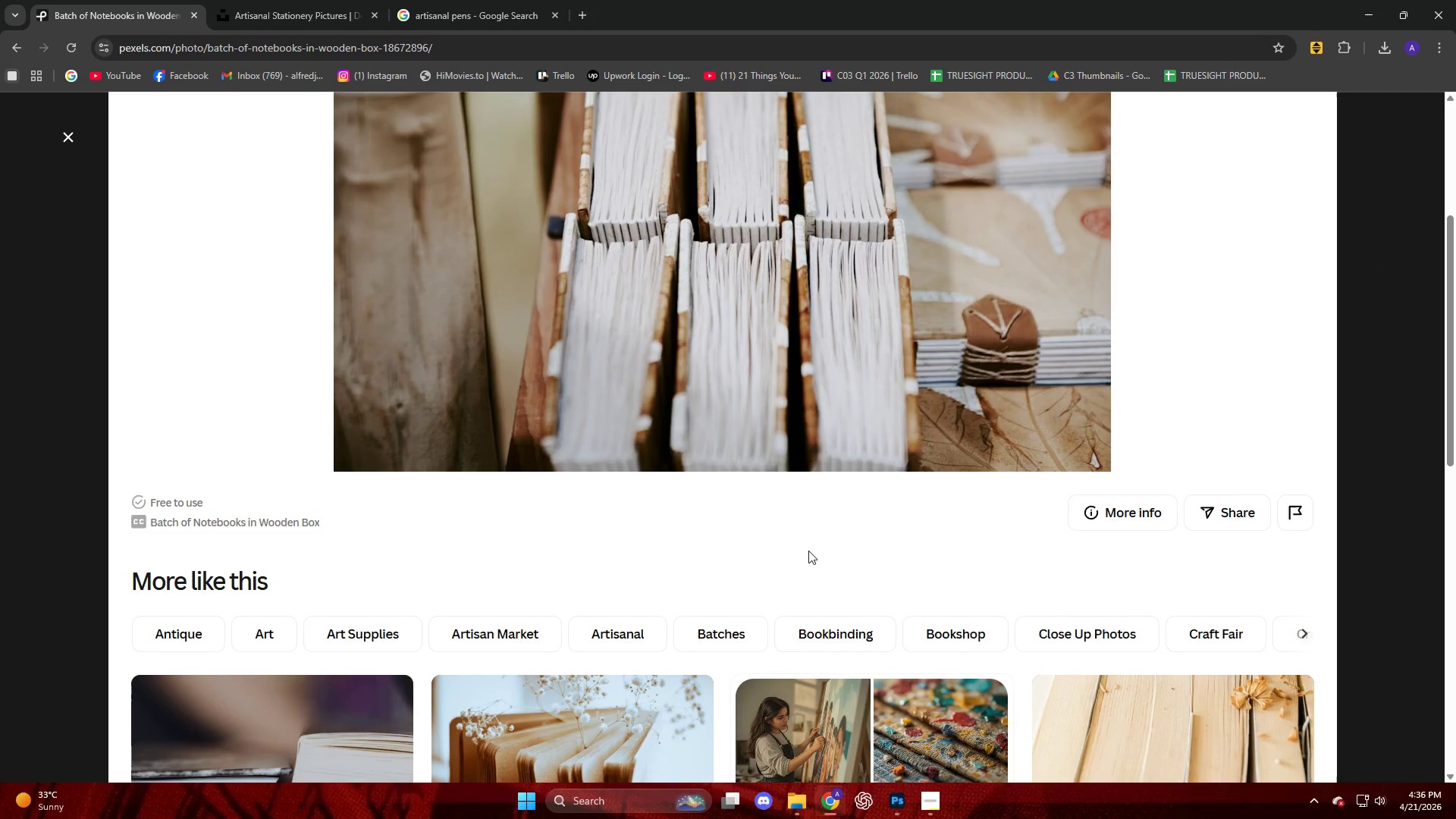 
scroll: coordinate [808, 551], scroll_direction: down, amount: 3.0
 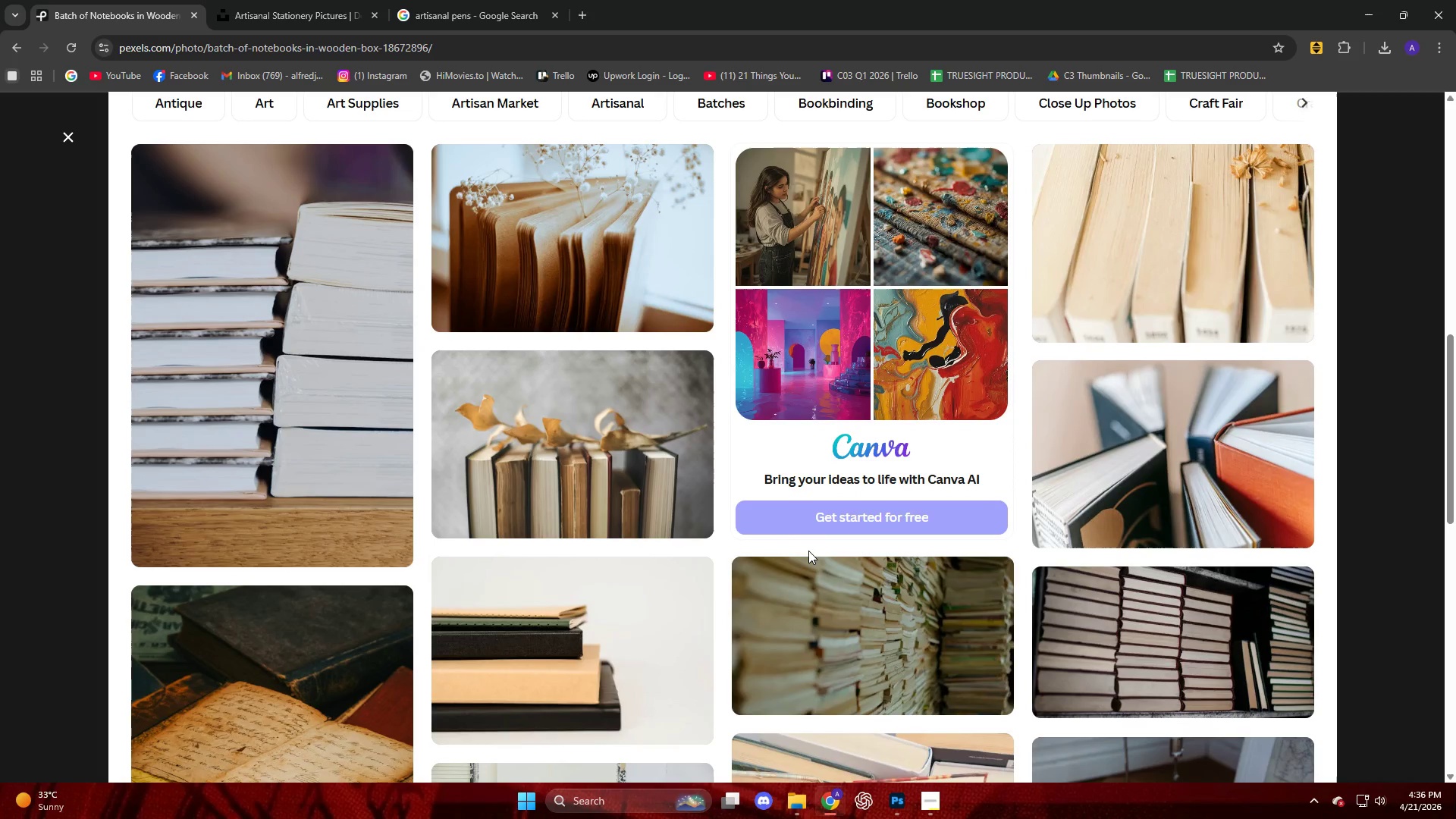 
scroll: coordinate [808, 549], scroll_direction: up, amount: 10.0
 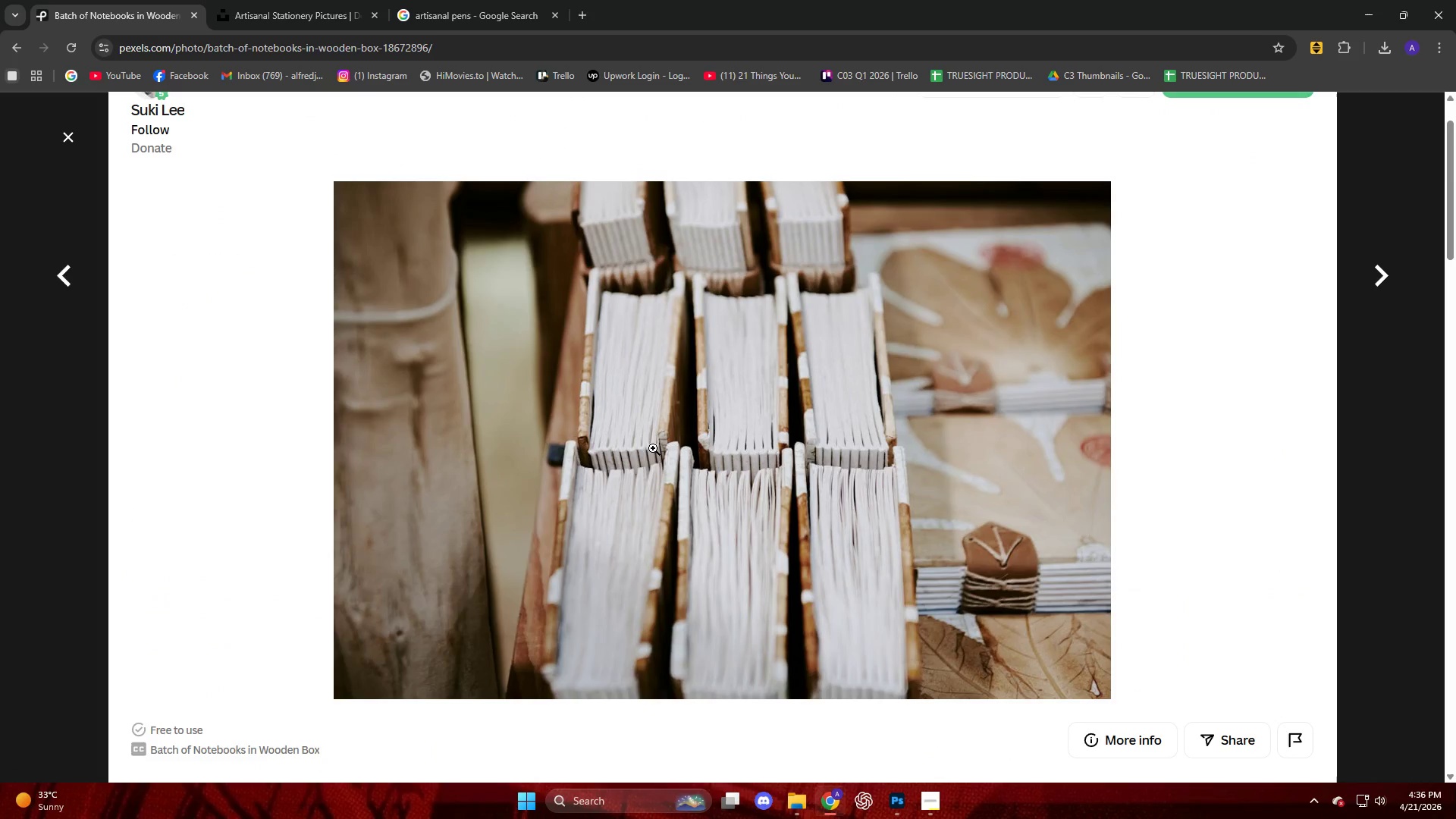 
left_click([67, 140])
 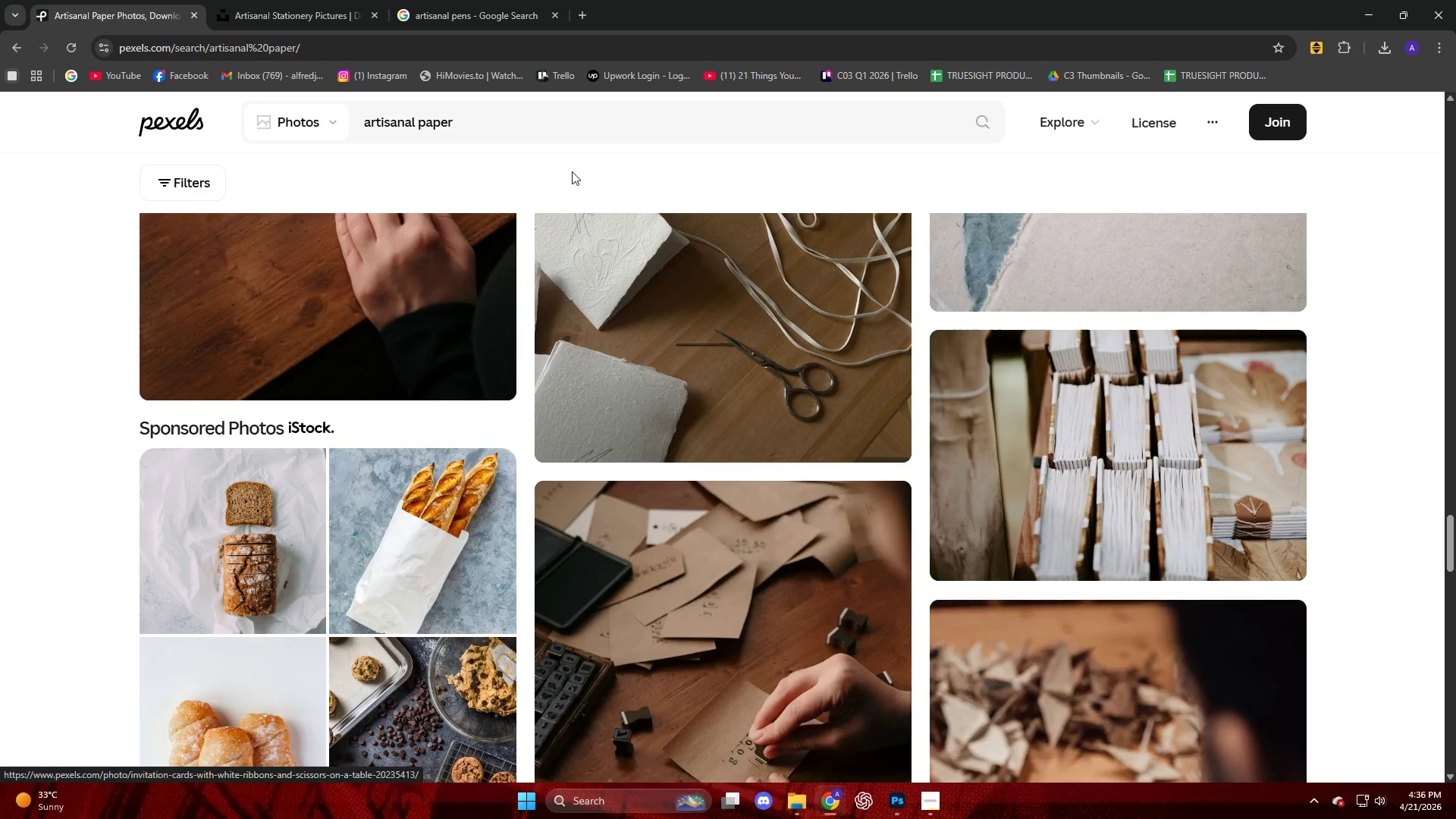 
left_click([549, 119])
 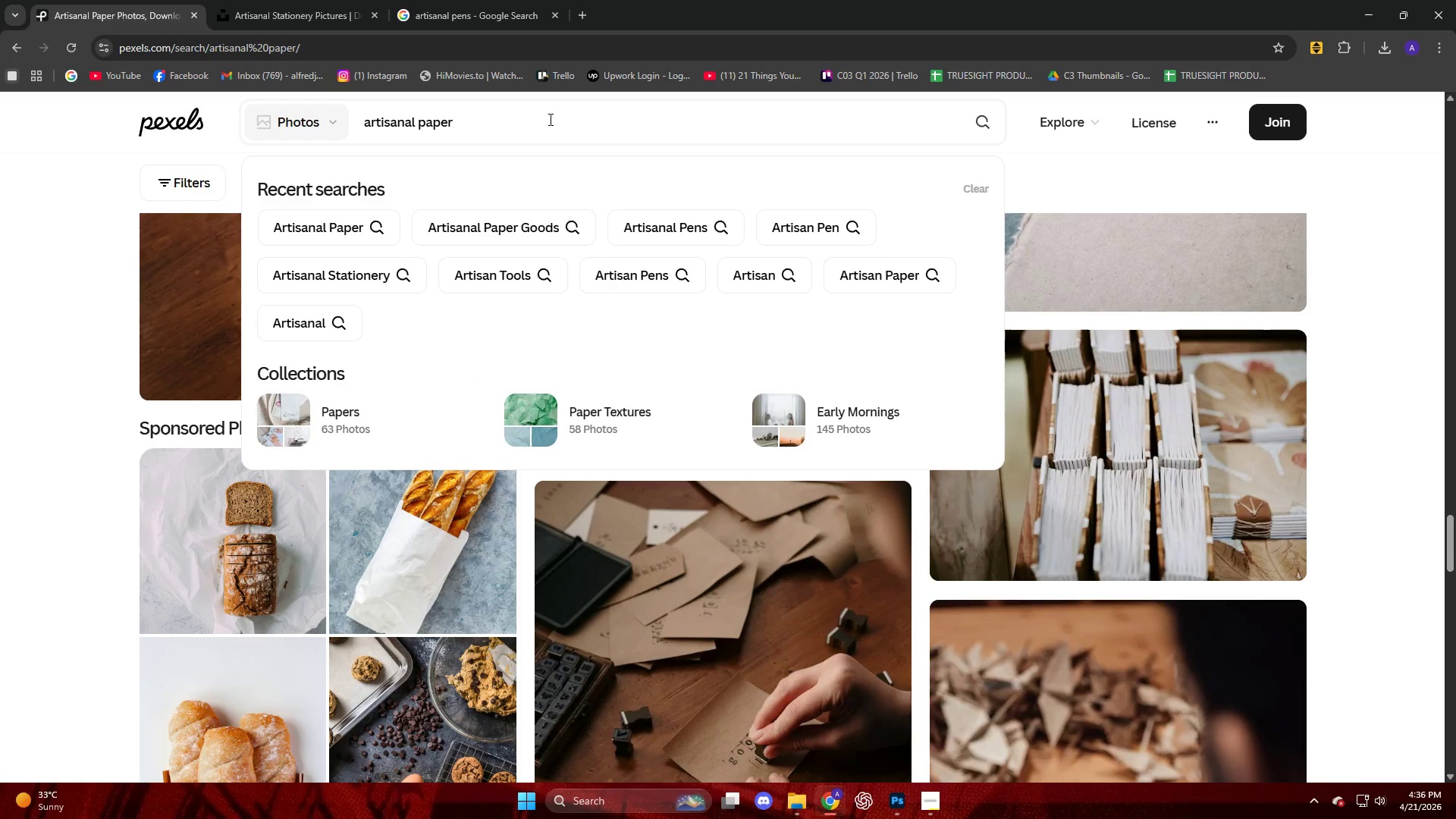 
type( goods)
 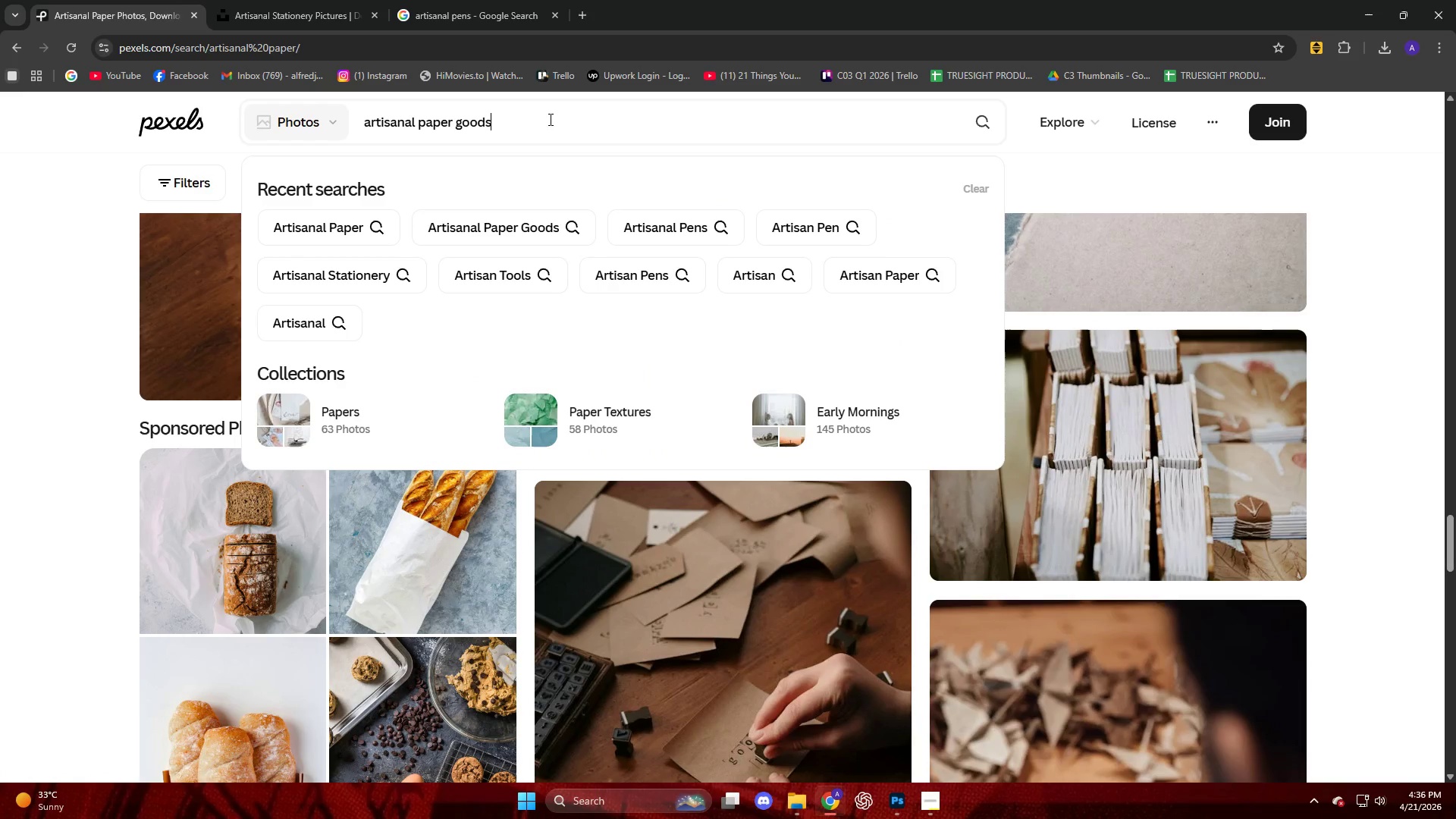 
key(Enter)
 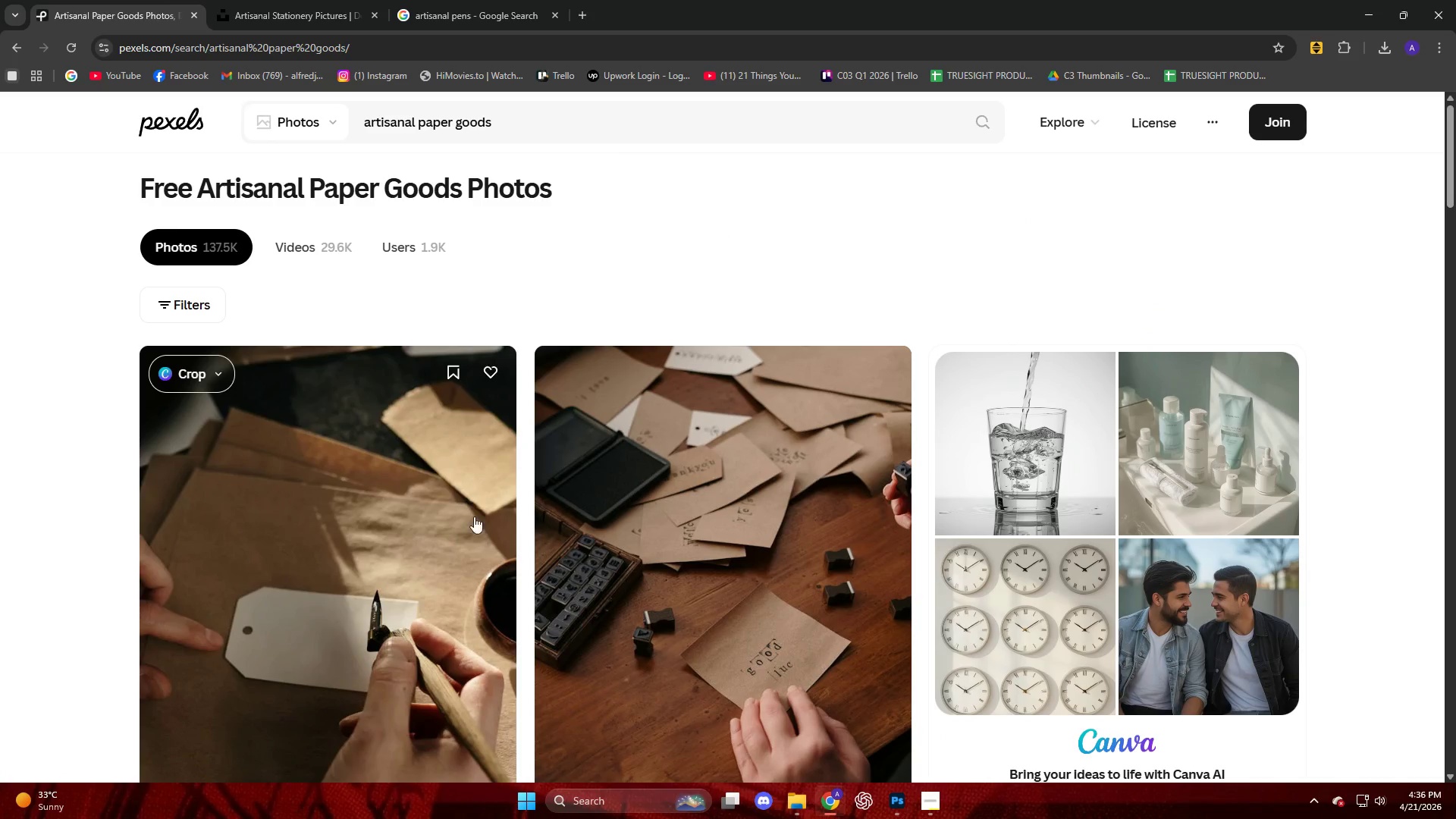 
left_click([114, 0])
 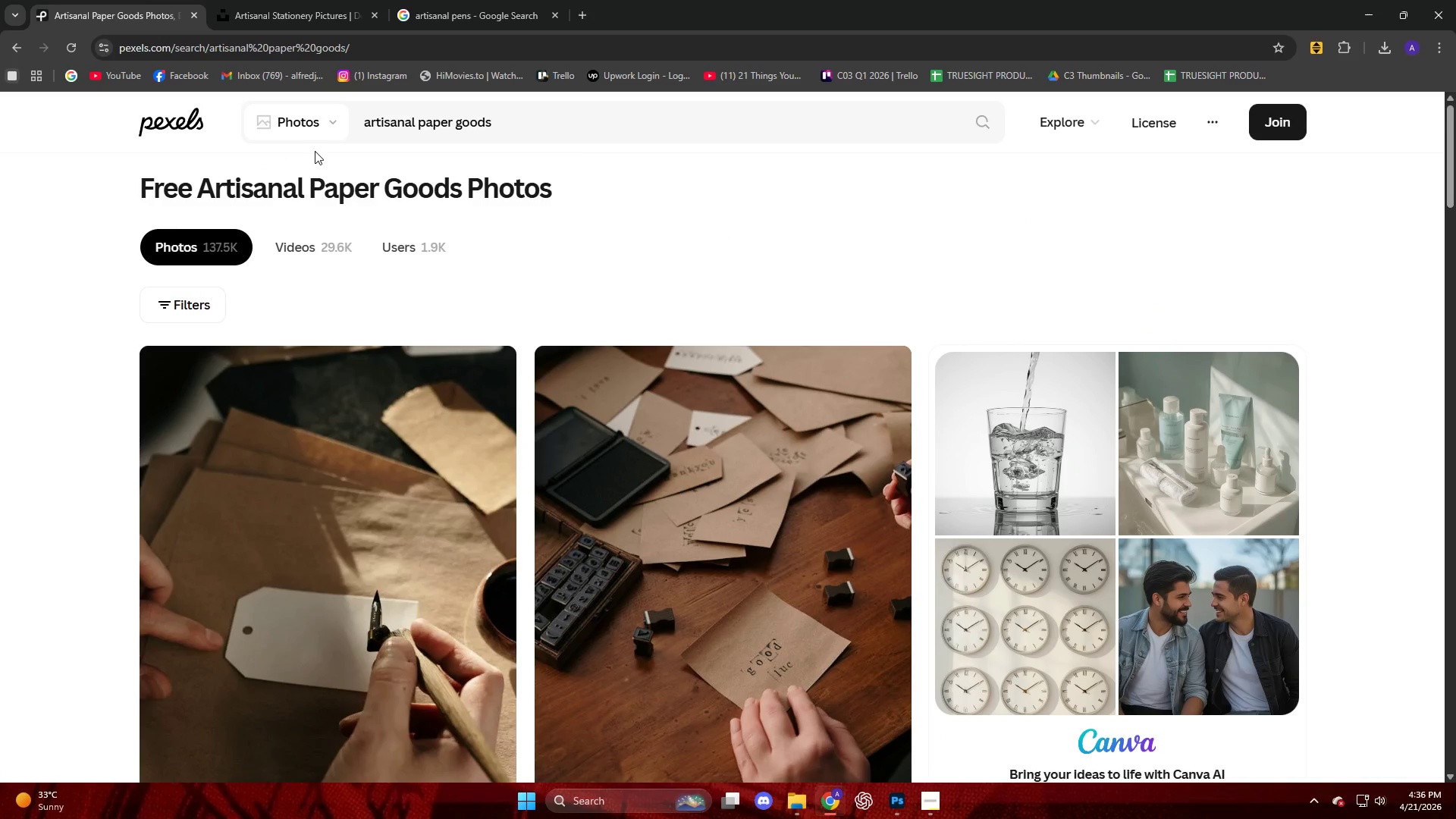 
left_click([276, 18])
 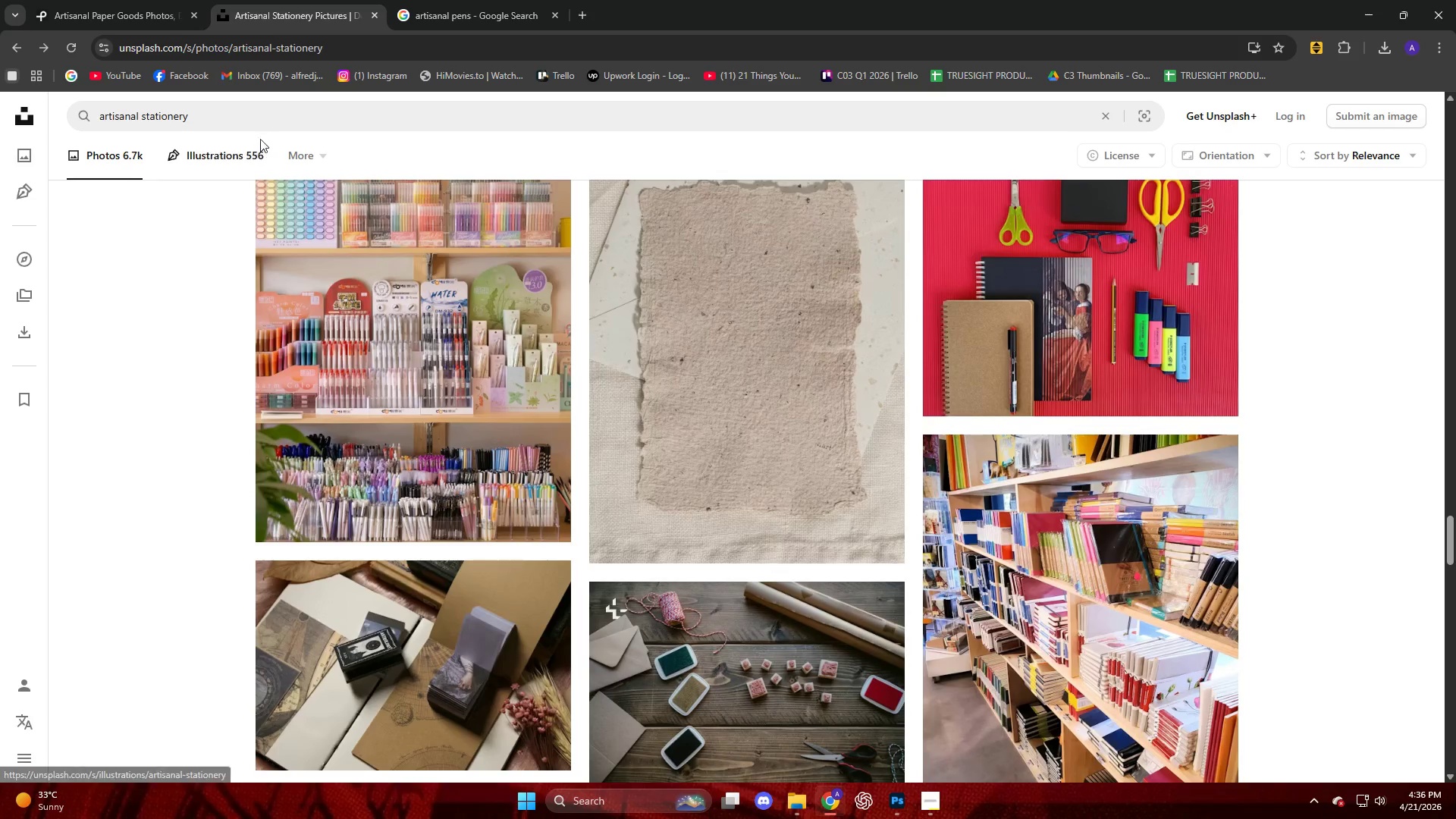 
left_click_drag(start_coordinate=[259, 119], to_coordinate=[140, 117])
 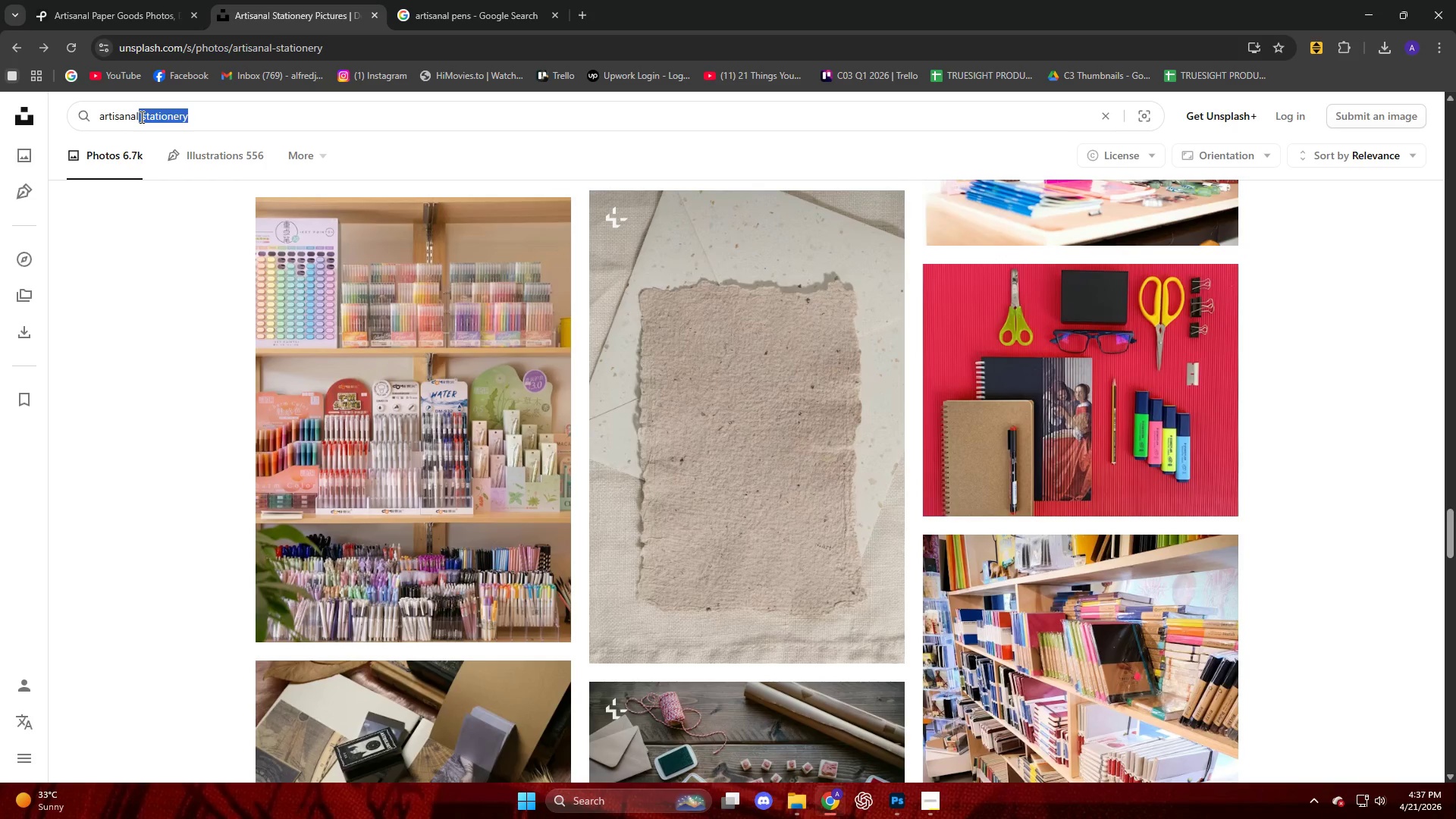 
type(paper goods)
 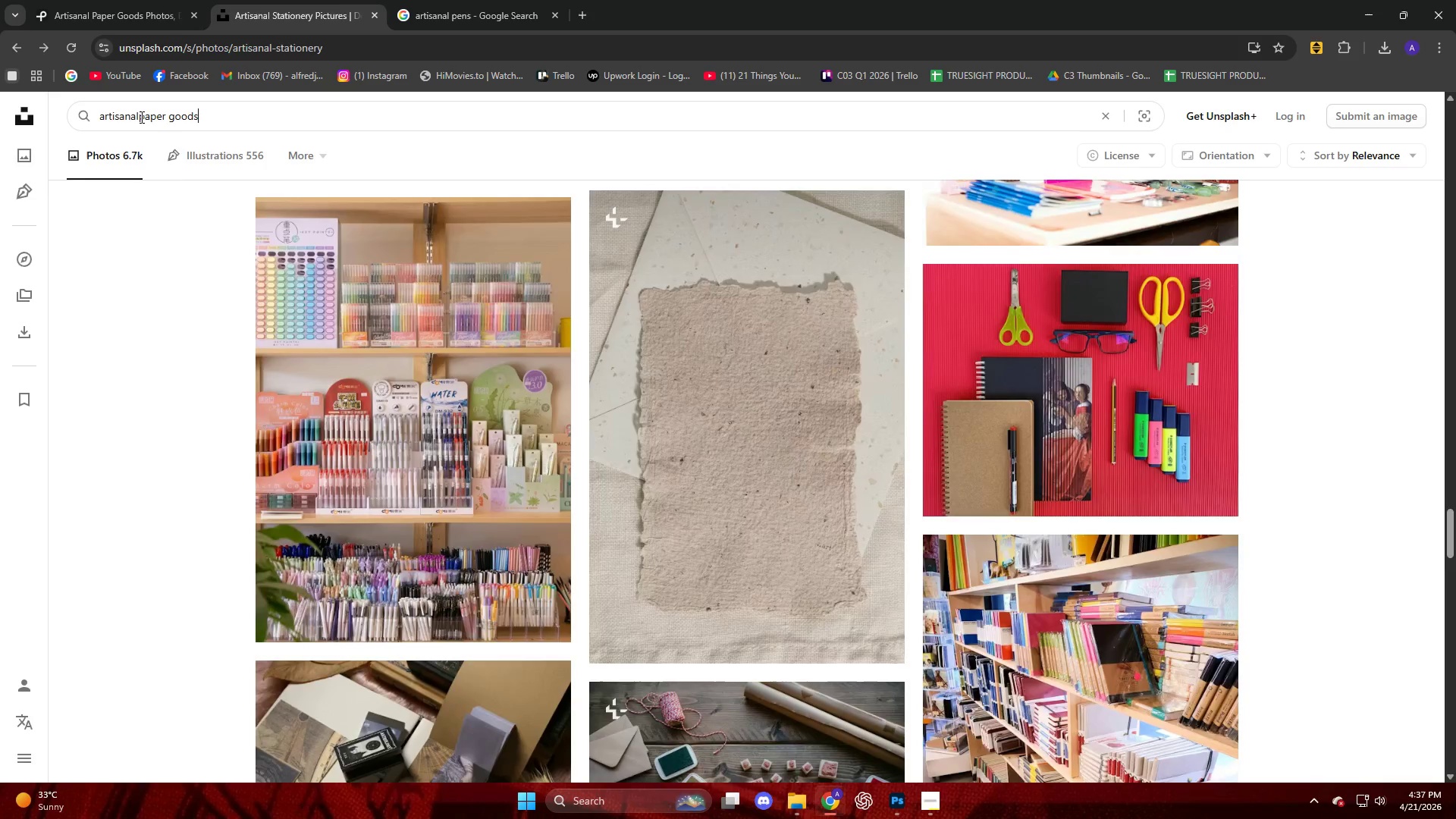 
key(Enter)
 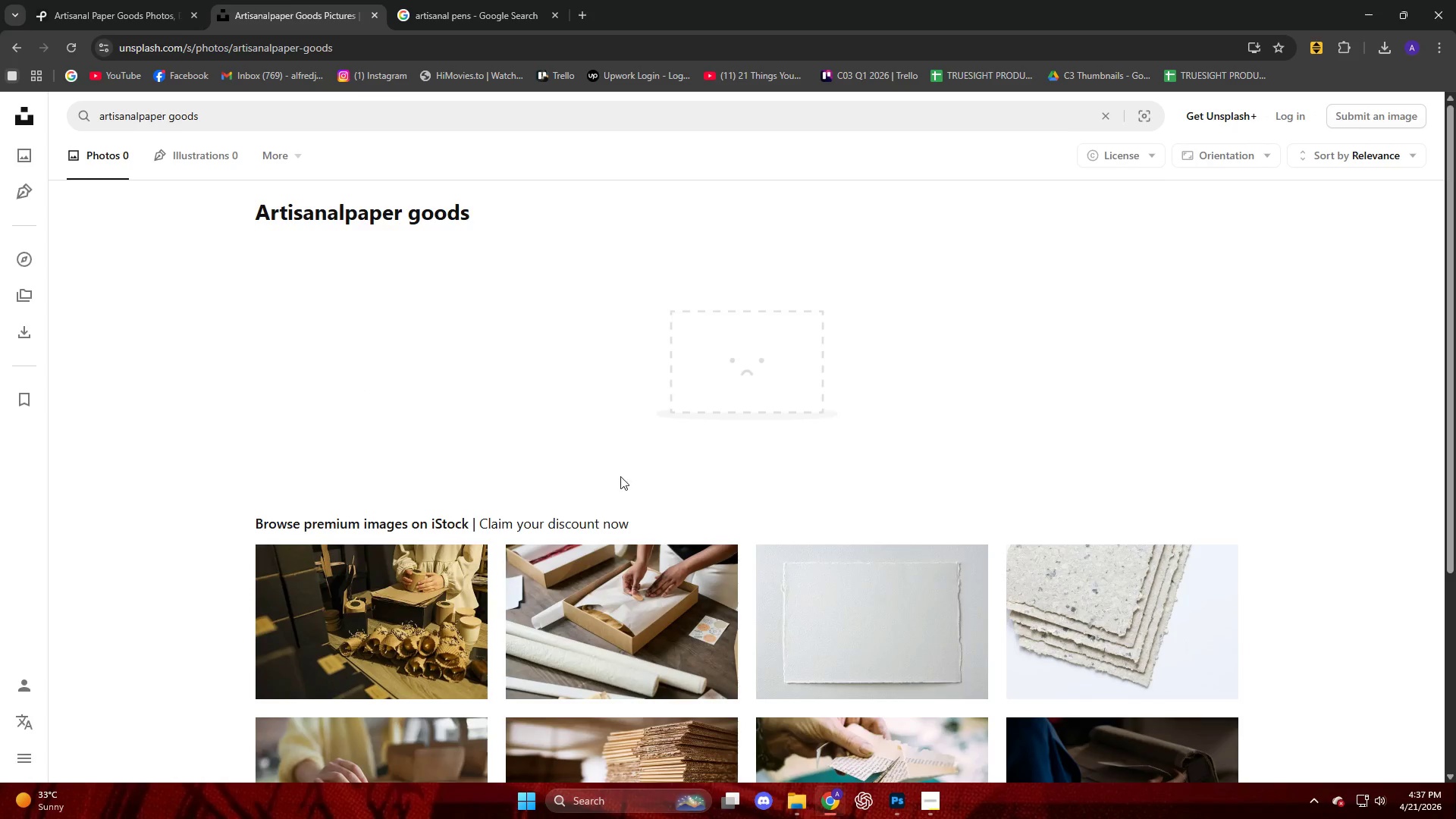 
scroll: coordinate [974, 622], scroll_direction: down, amount: 4.0
 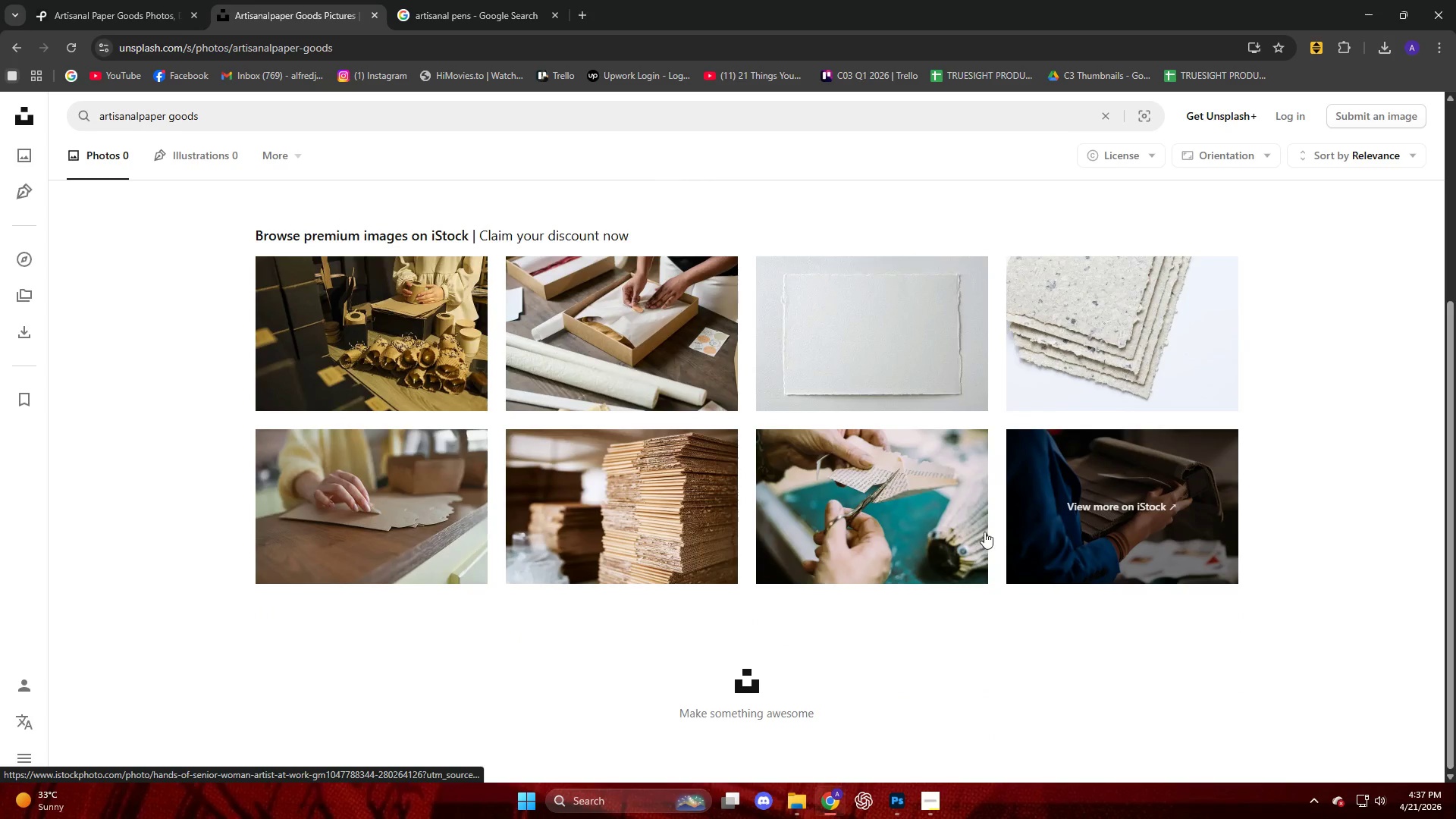 
wait(5.53)
 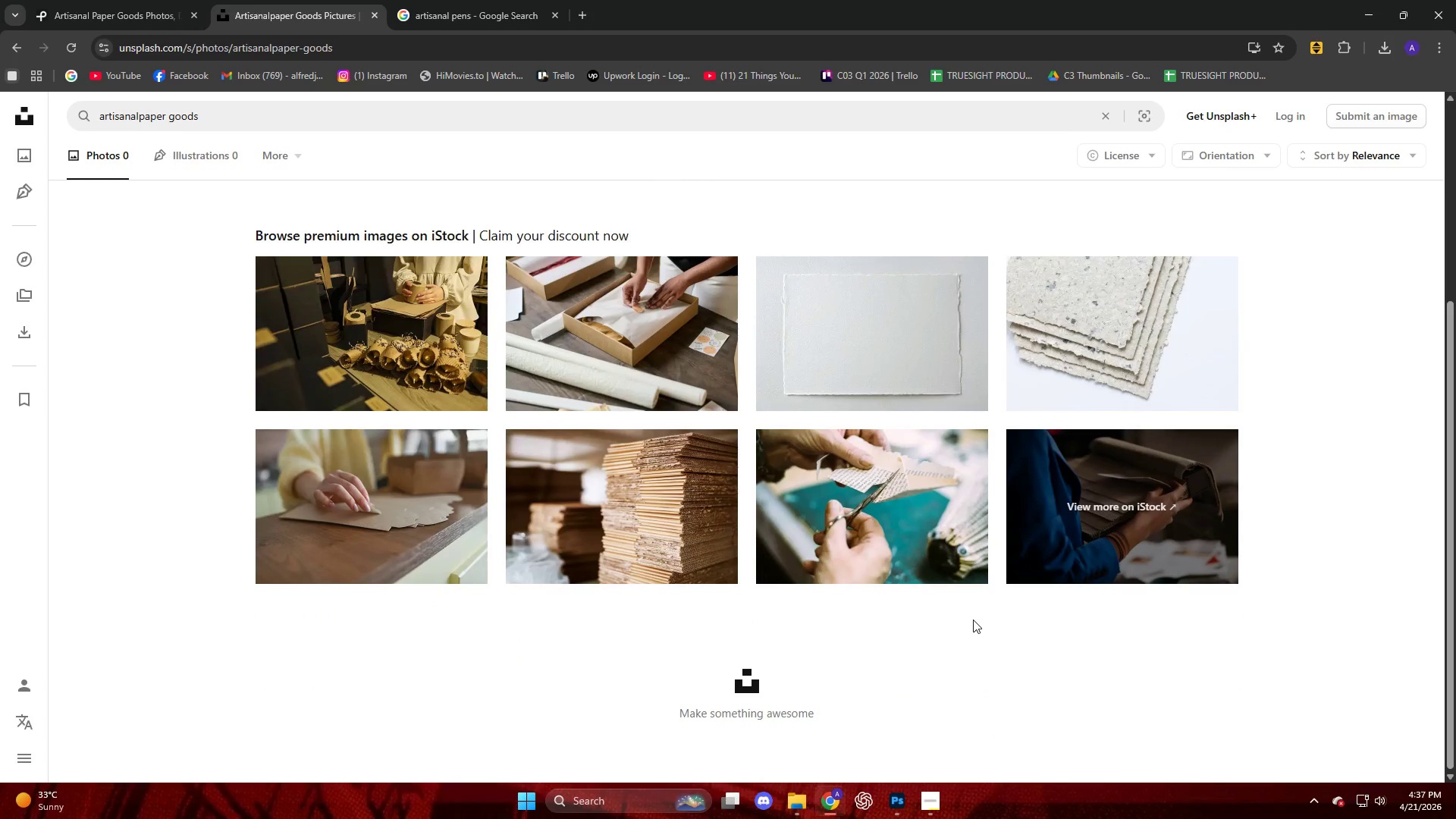 
scroll: coordinate [803, 447], scroll_direction: up, amount: 12.0
 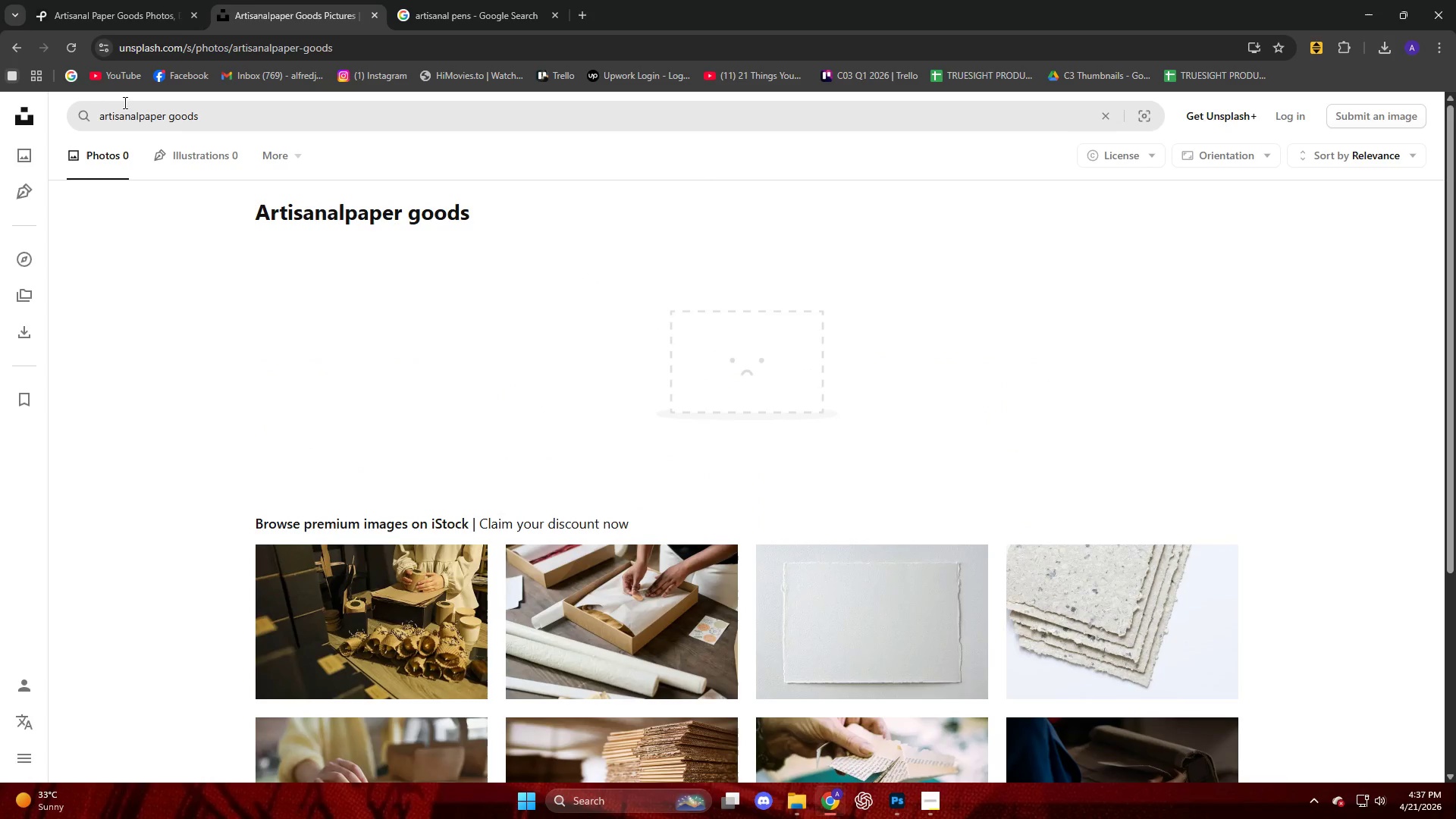 
left_click([140, 120])
 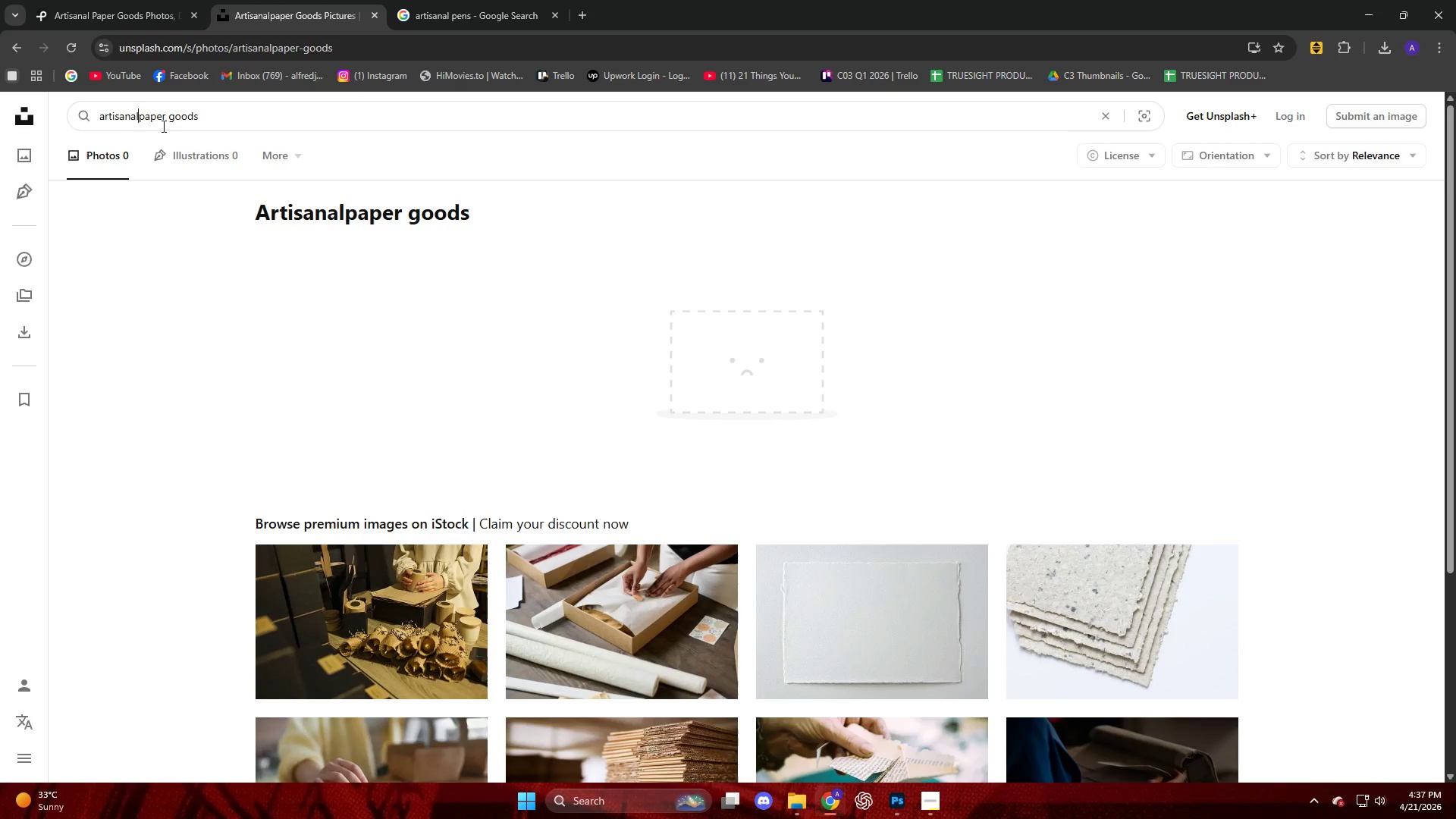 
key(Space)
 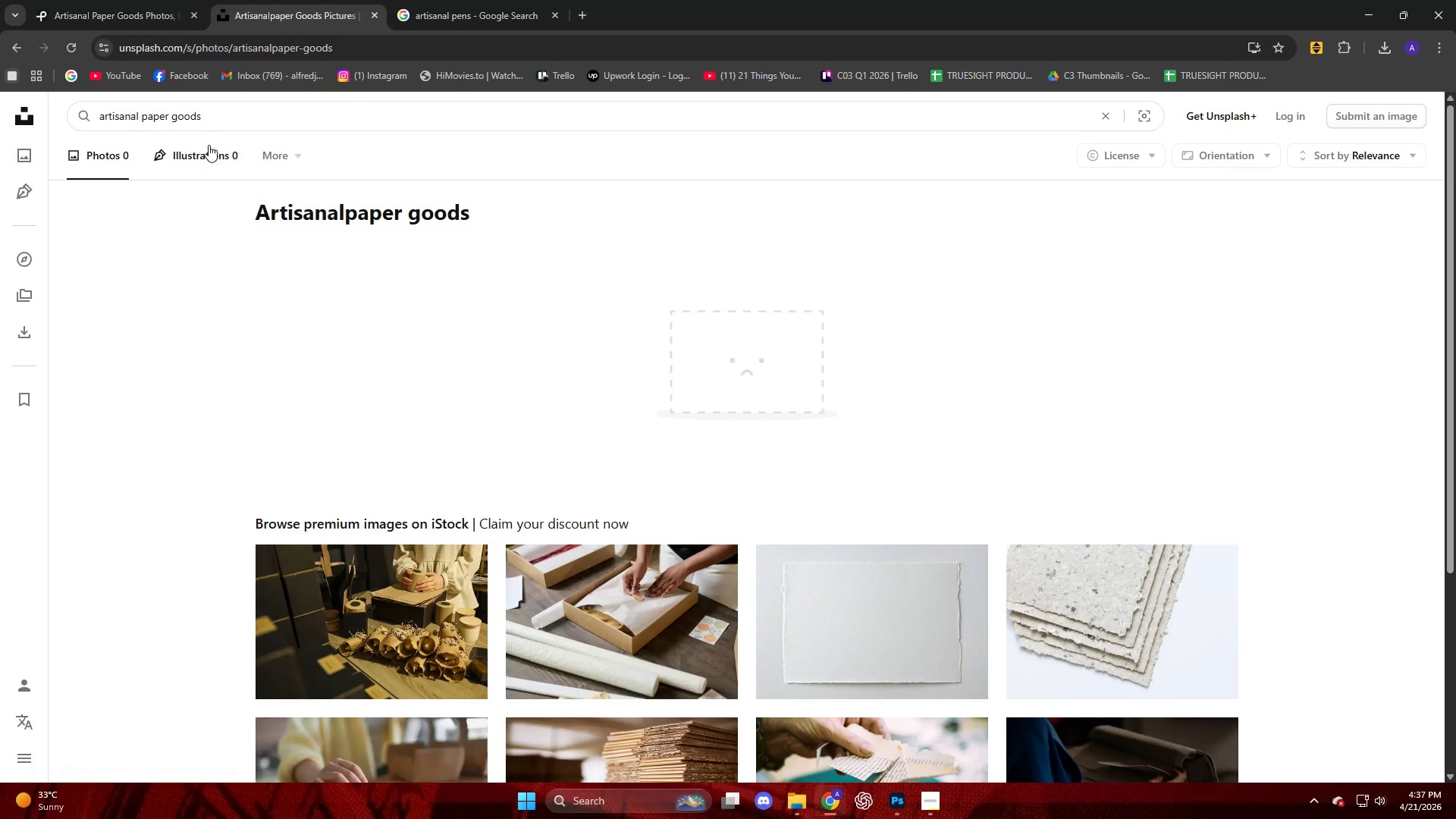 
key(Enter)
 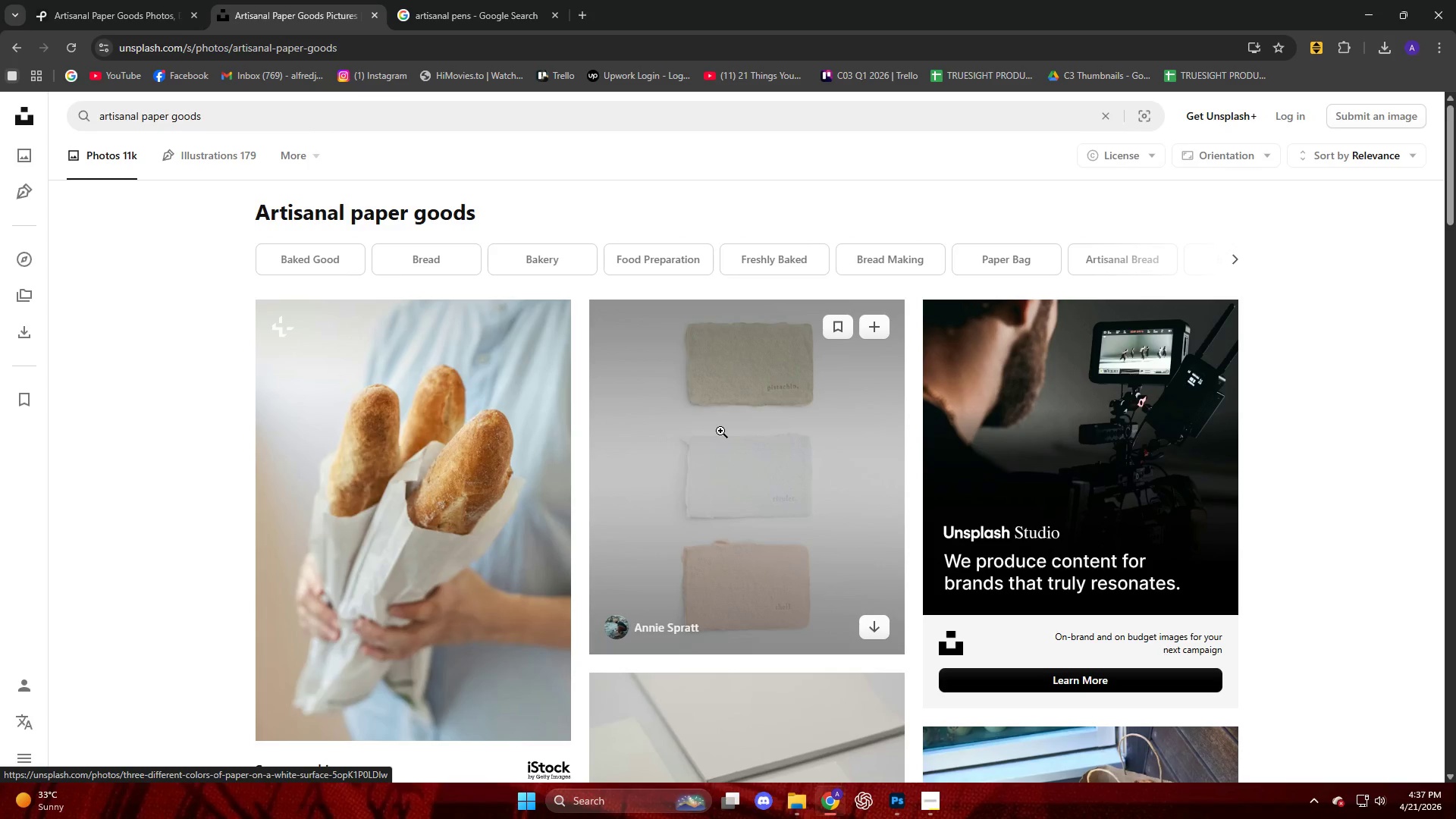 
scroll: coordinate [720, 425], scroll_direction: down, amount: 10.0
 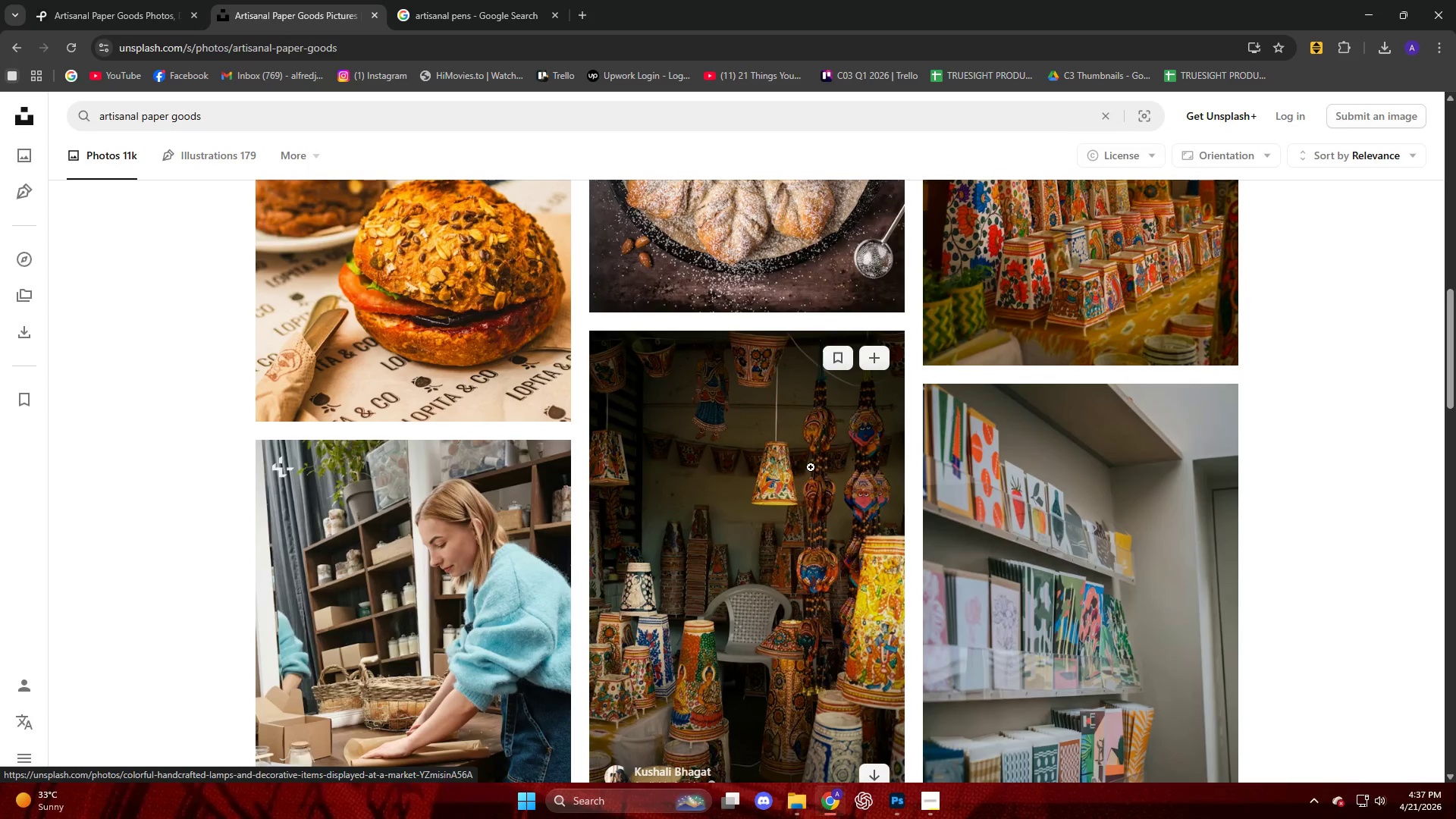 
left_click([1048, 538])
 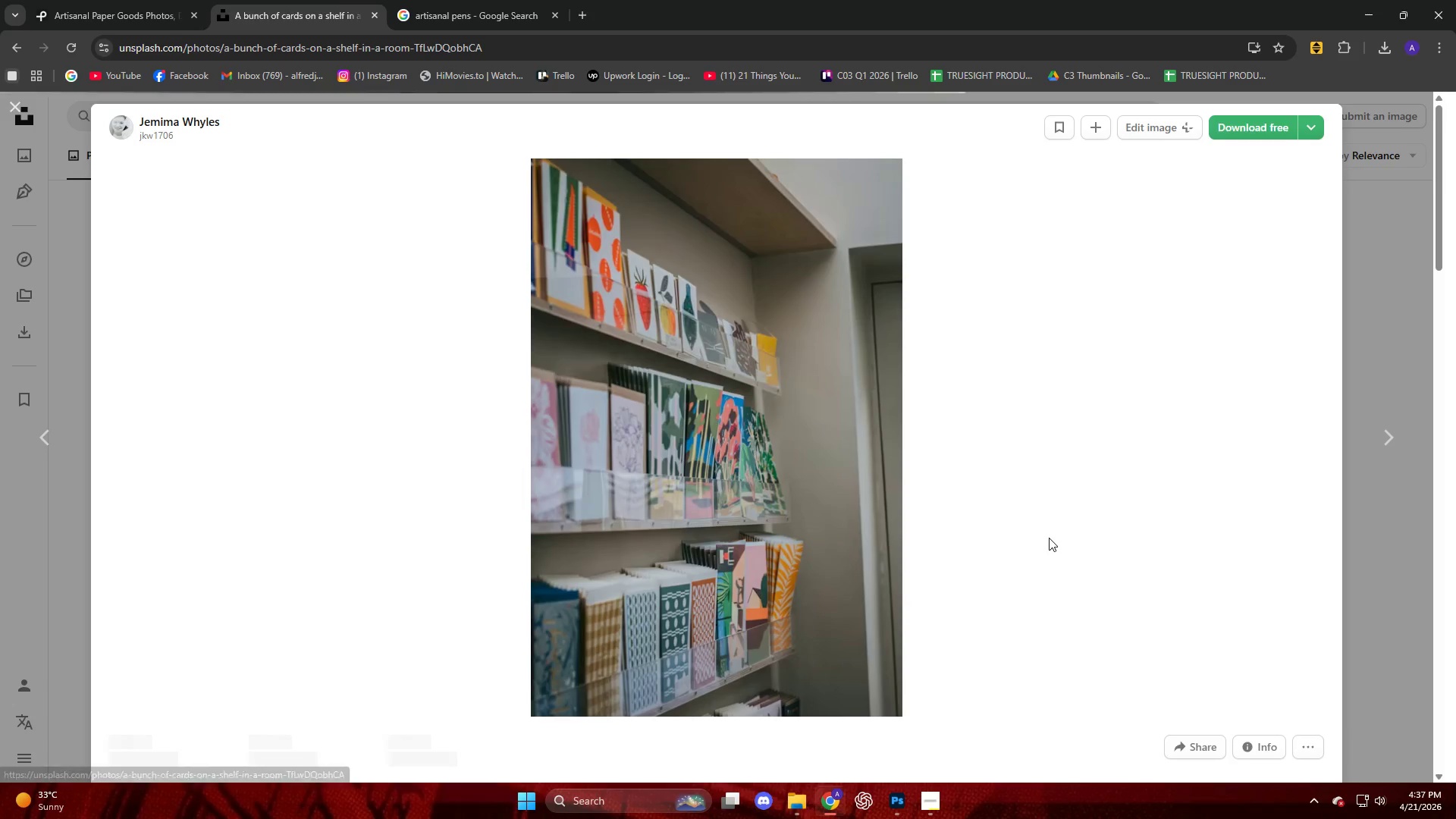 
scroll: coordinate [939, 522], scroll_direction: down, amount: 4.0
 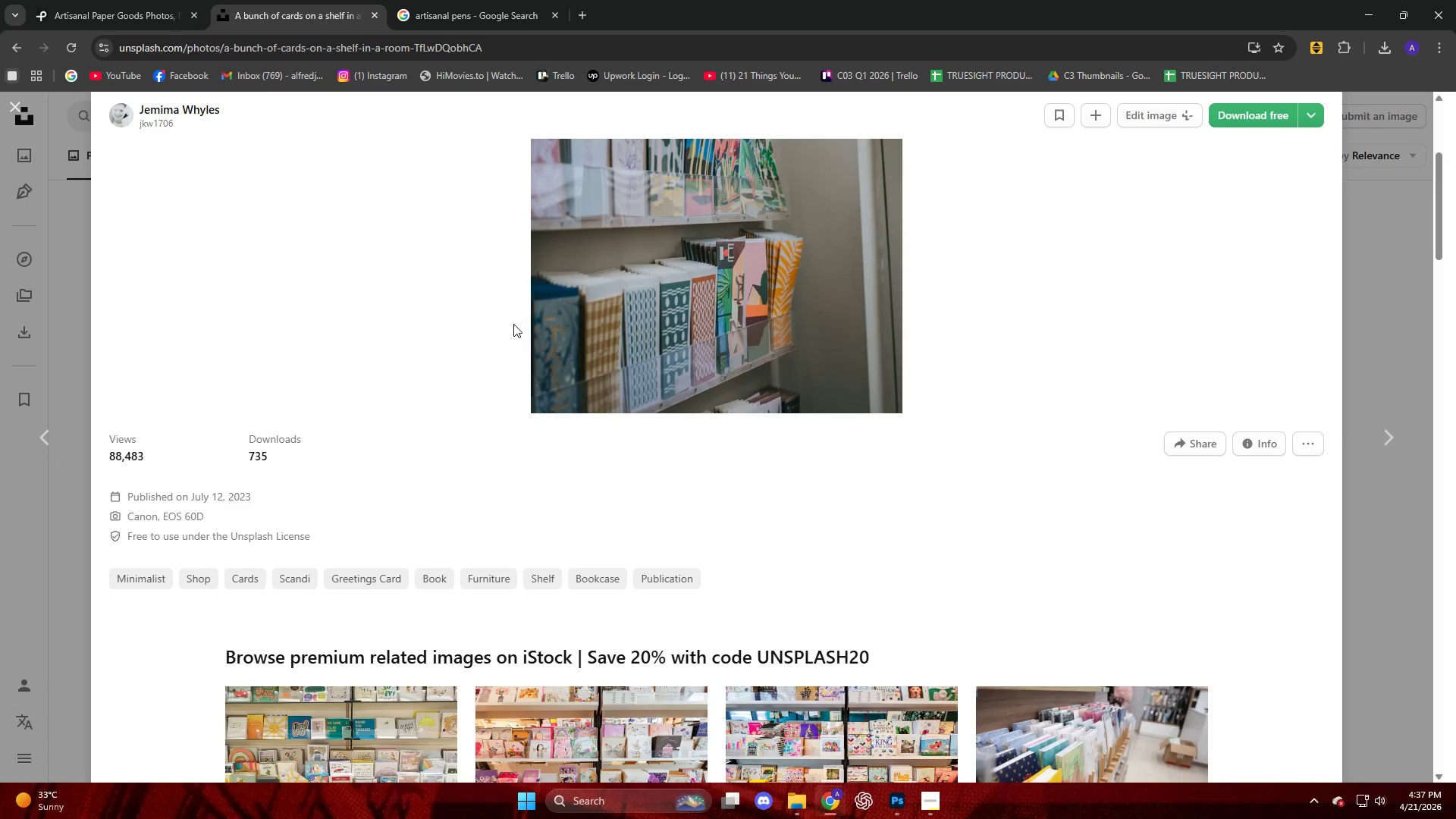 
left_click([12, 115])
 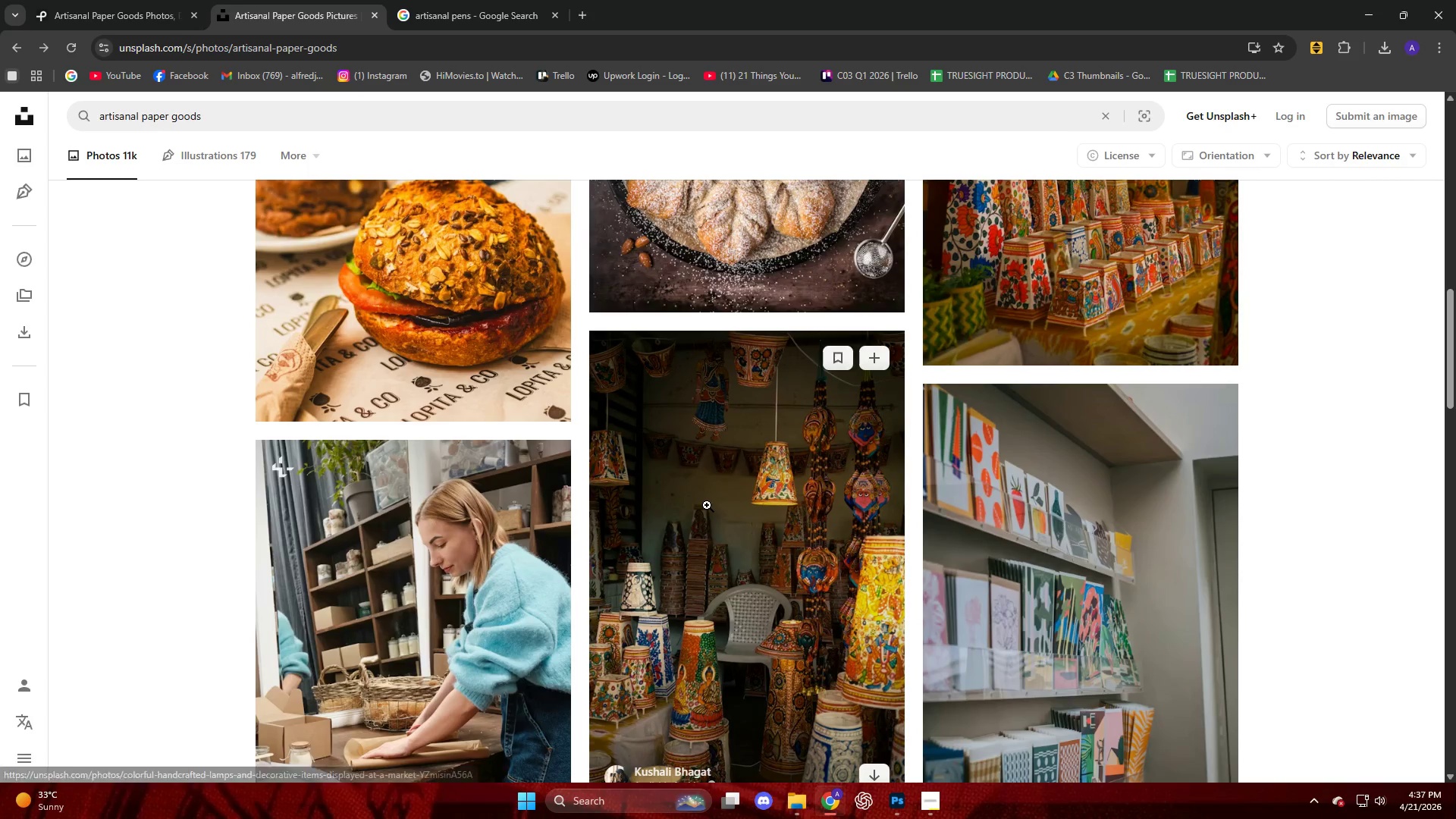 
scroll: coordinate [651, 447], scroll_direction: down, amount: 11.0
 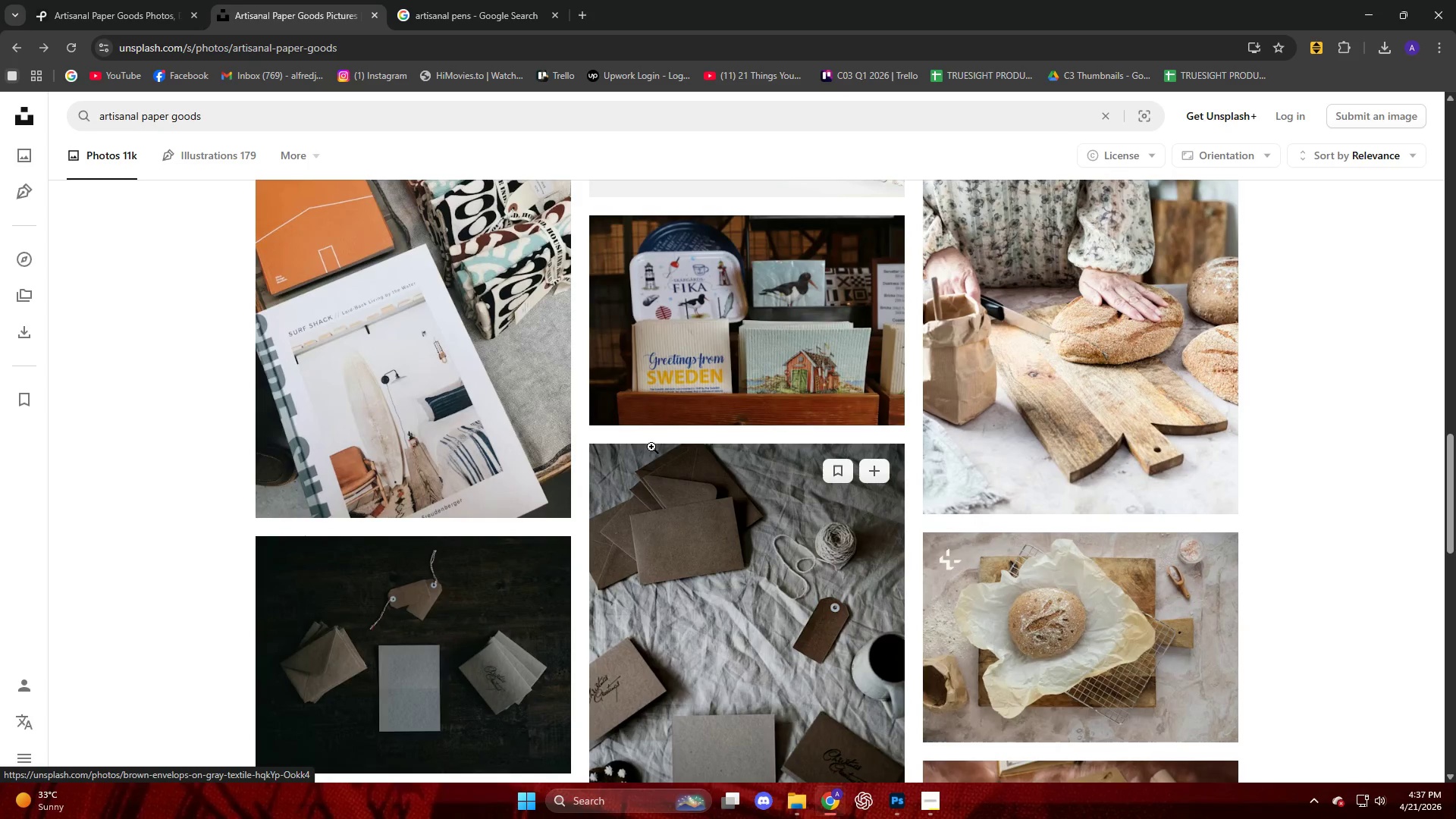 
scroll: coordinate [646, 444], scroll_direction: up, amount: 4.0
 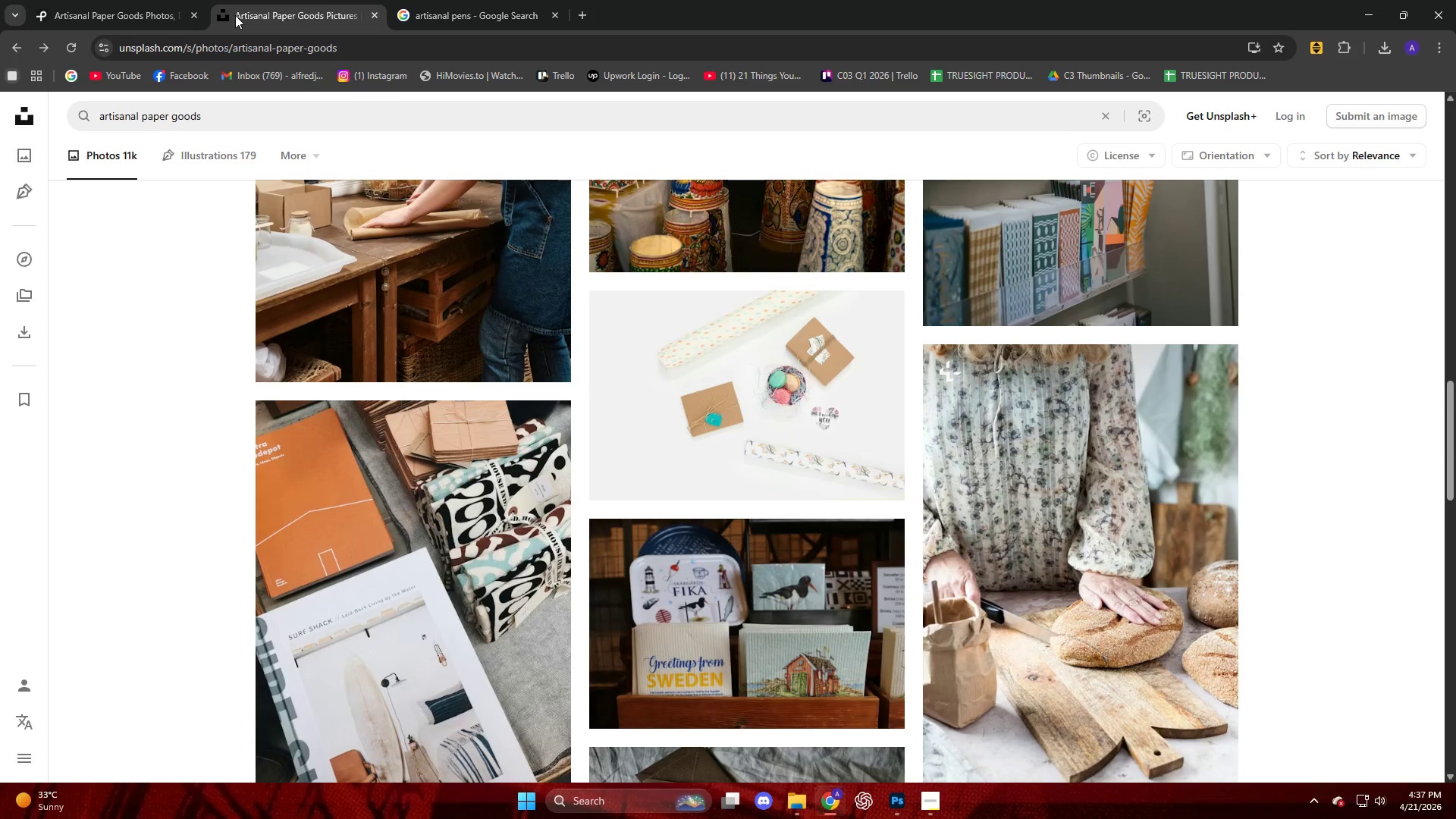 
left_click([168, 2])
 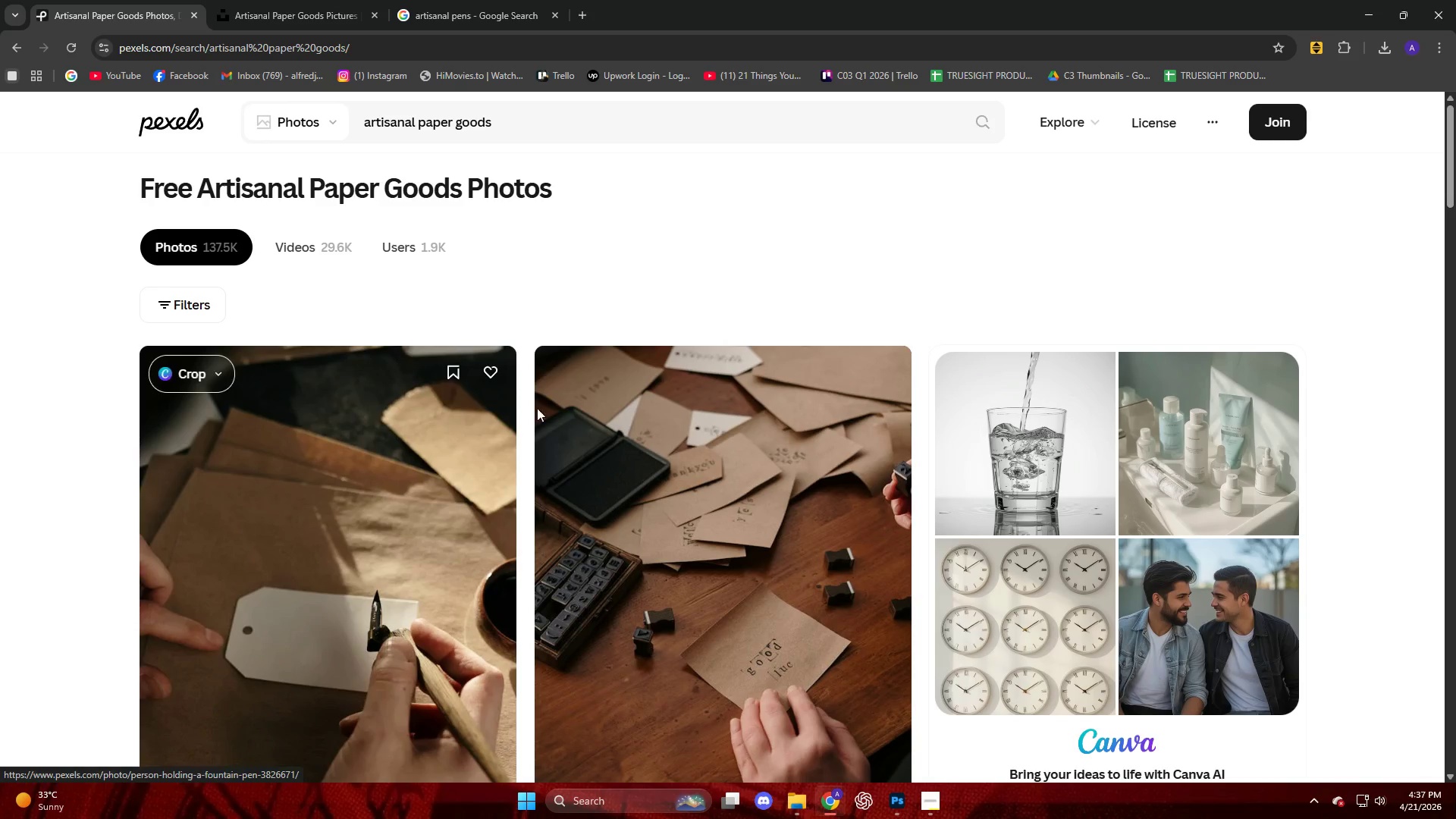 
scroll: coordinate [617, 504], scroll_direction: down, amount: 3.0
 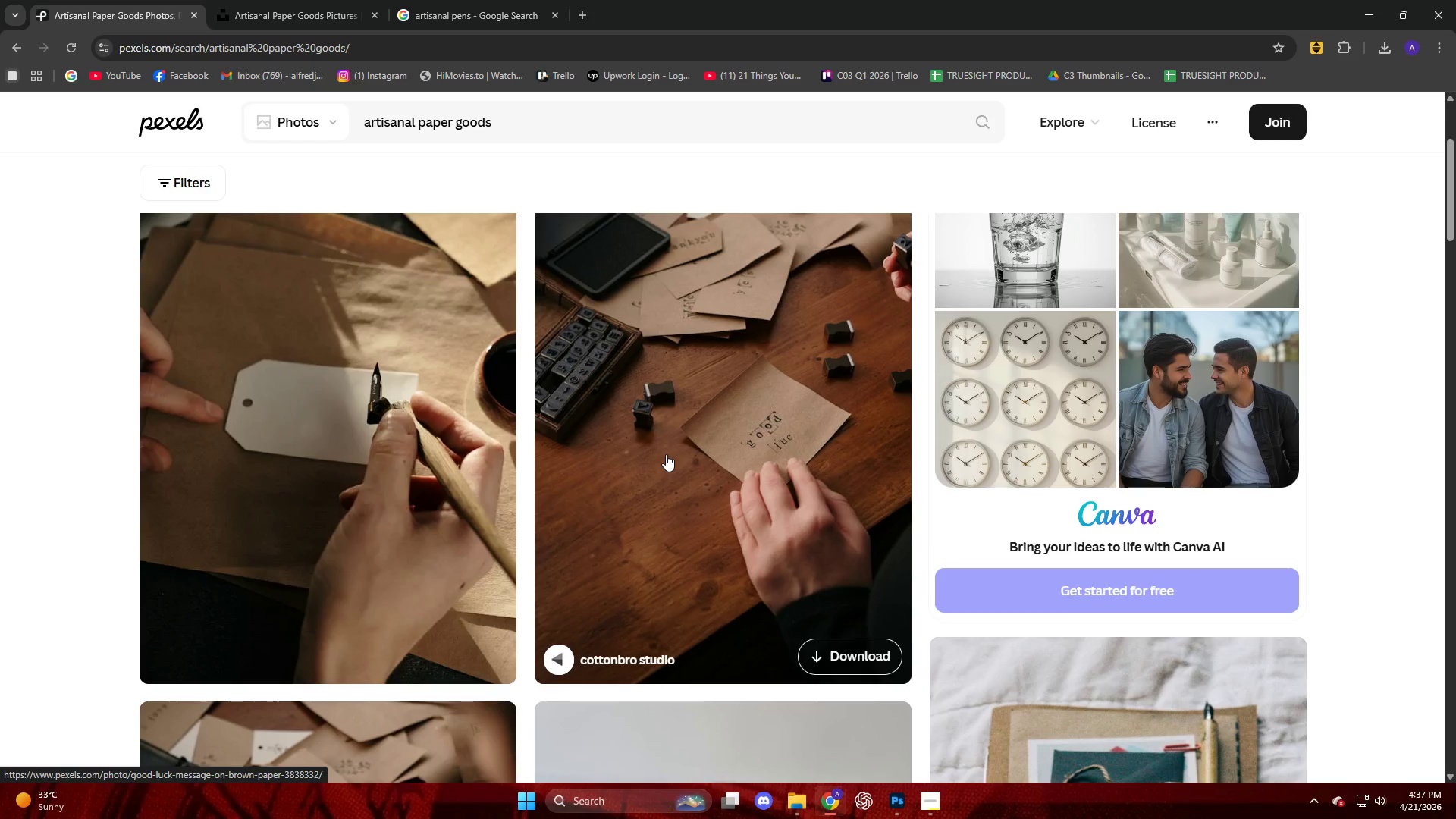 
left_click([666, 454])
 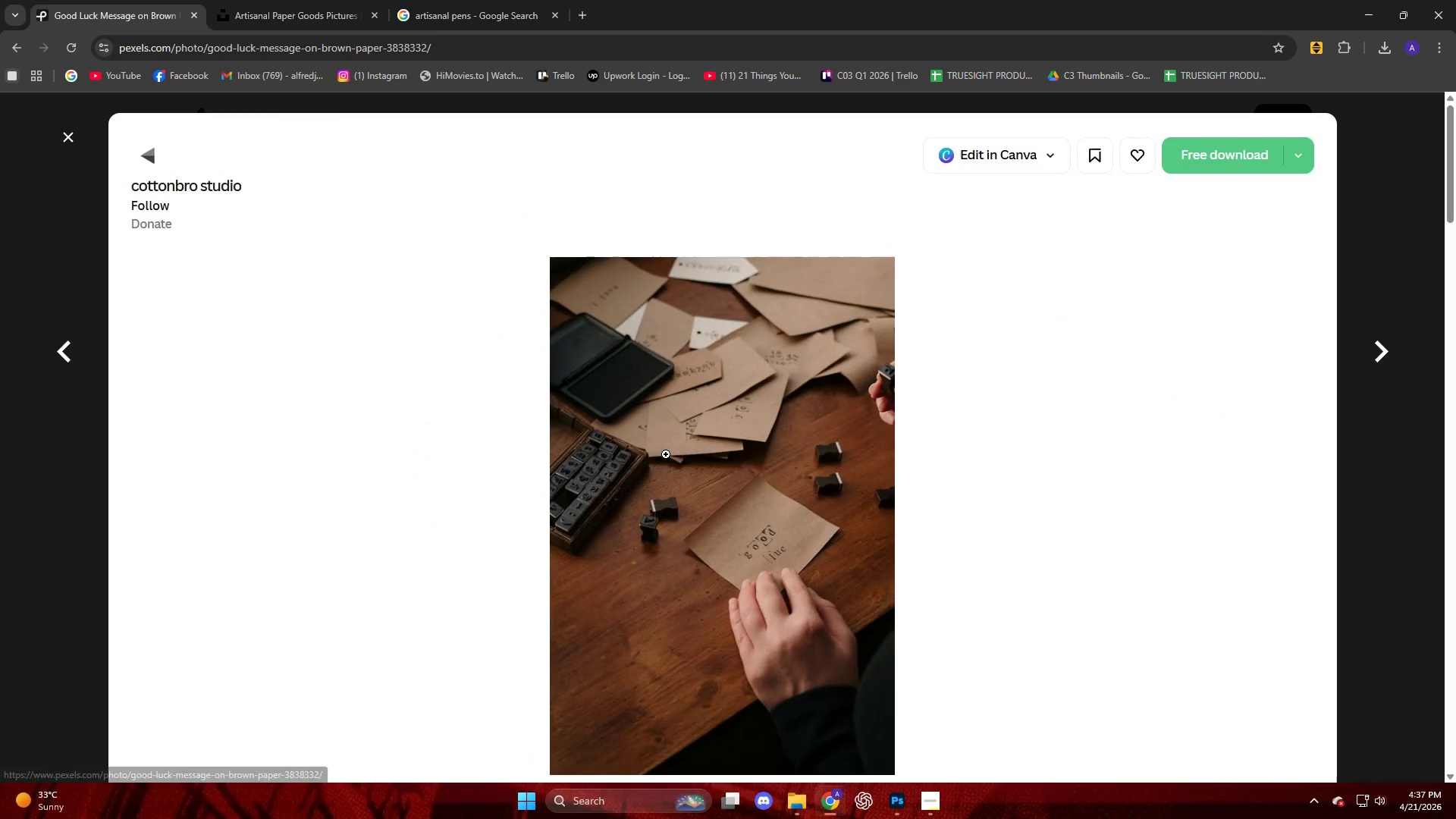 
scroll: coordinate [714, 513], scroll_direction: down, amount: 10.0
 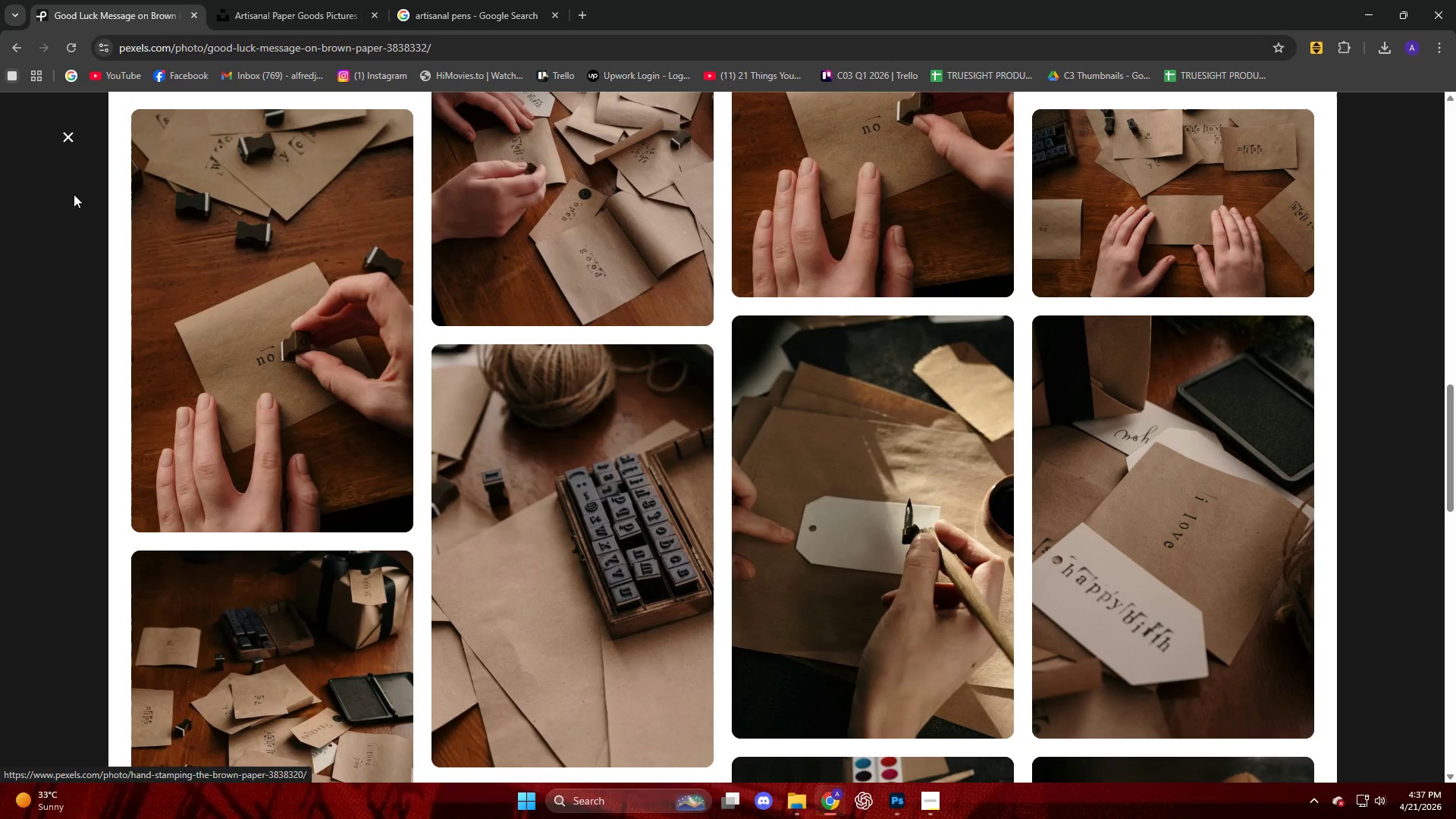 
left_click([70, 142])
 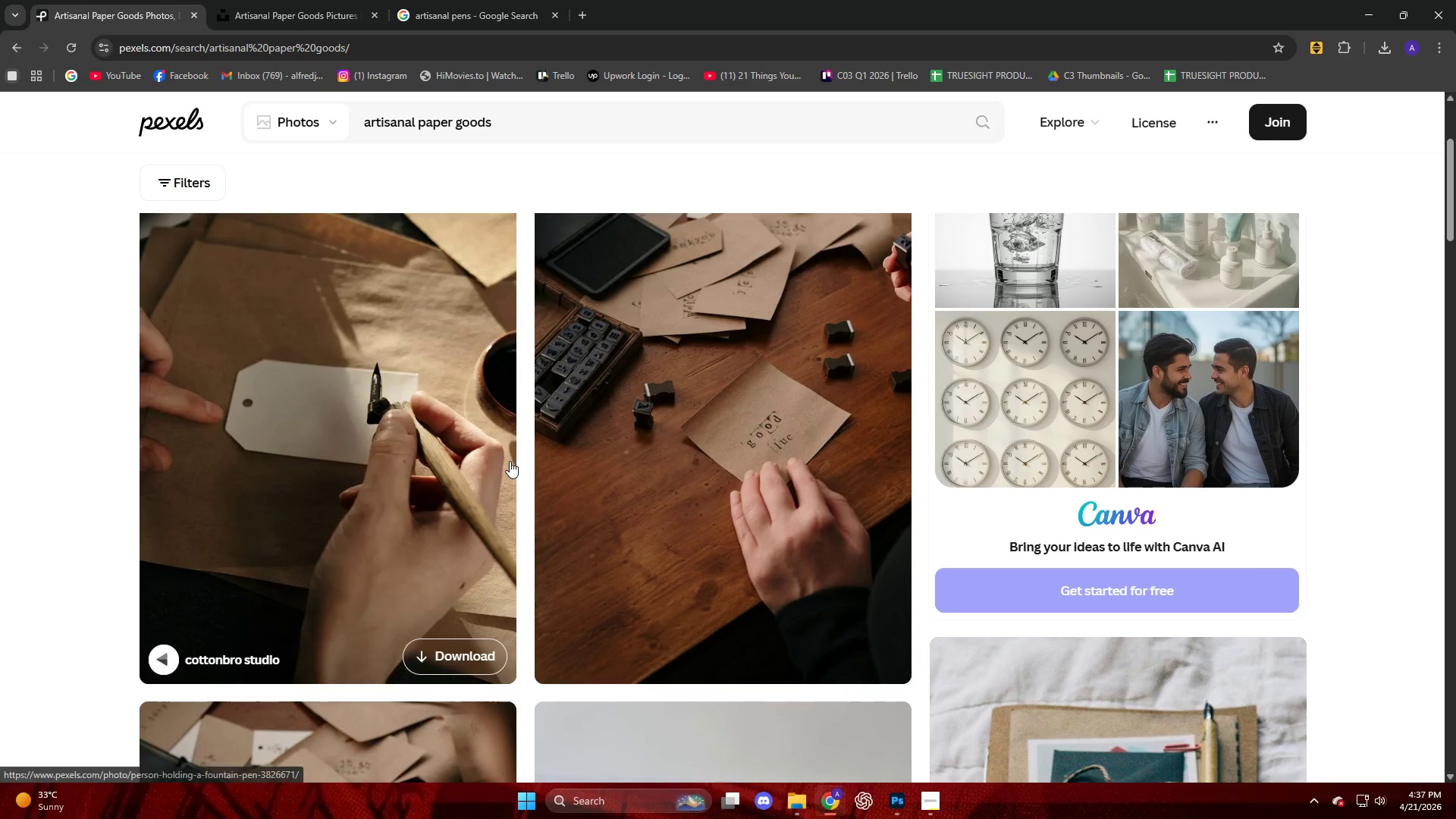 
scroll: coordinate [567, 469], scroll_direction: down, amount: 8.0
 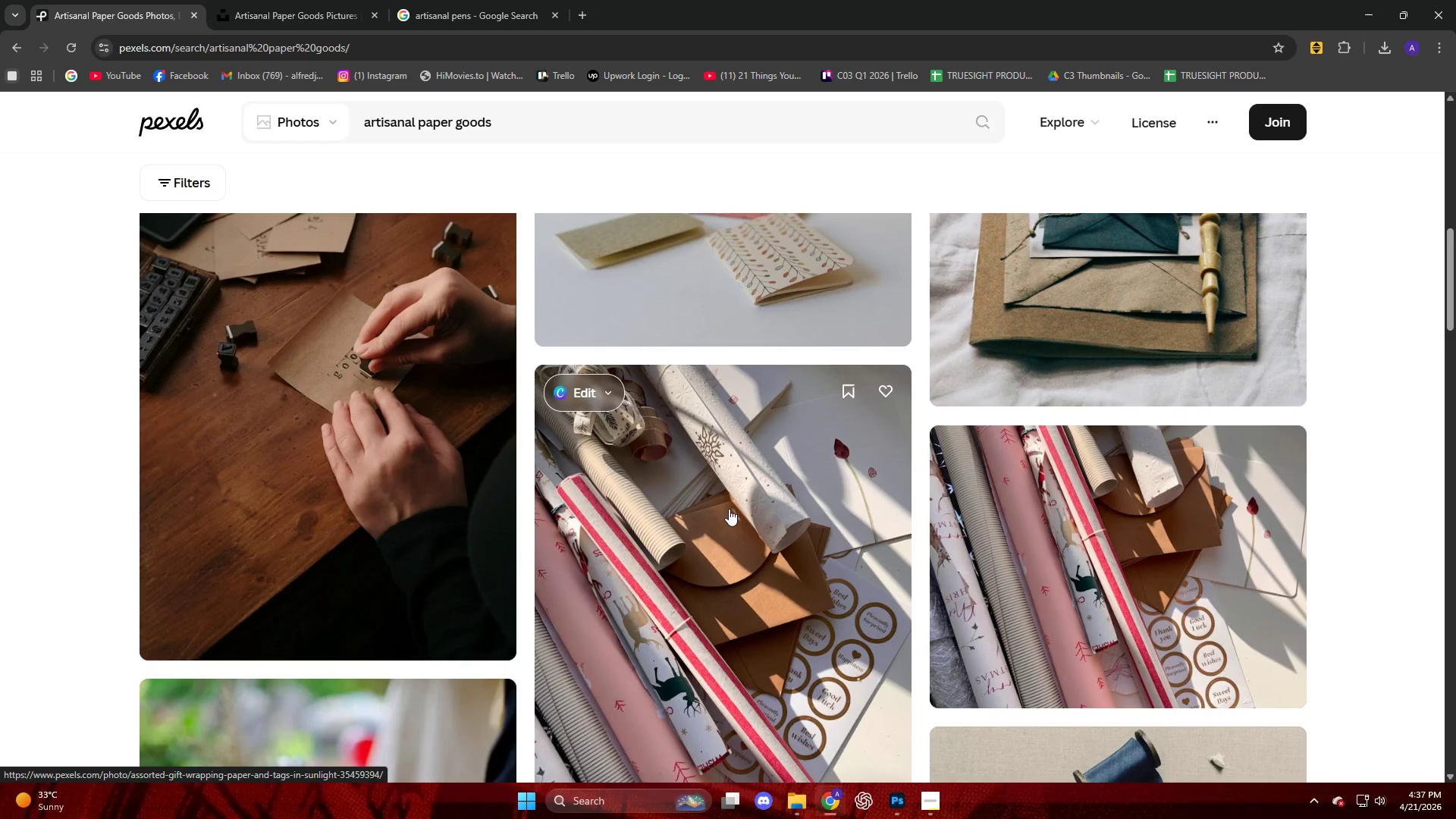 
left_click([729, 509])
 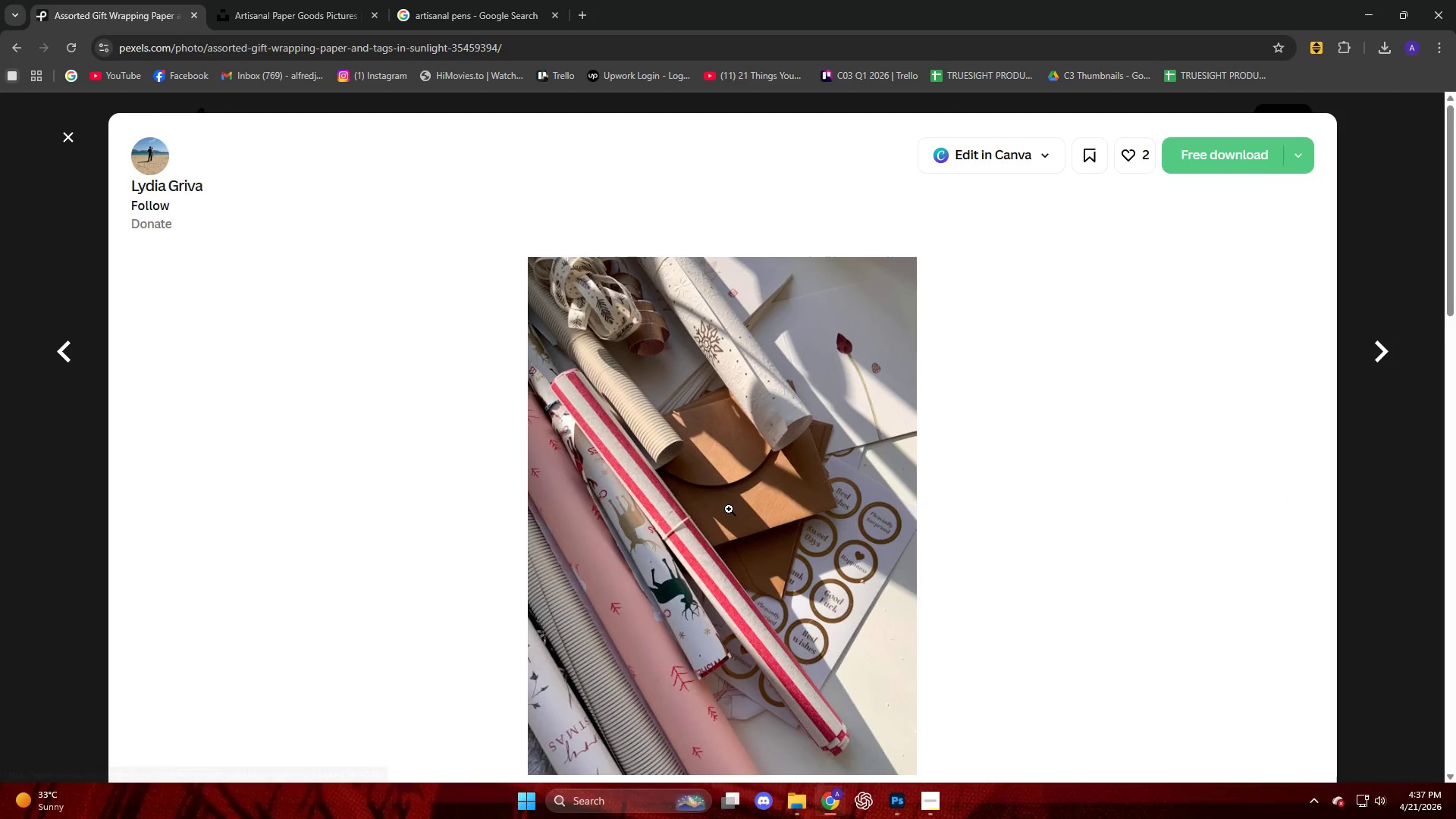 
scroll: coordinate [709, 488], scroll_direction: down, amount: 15.0
 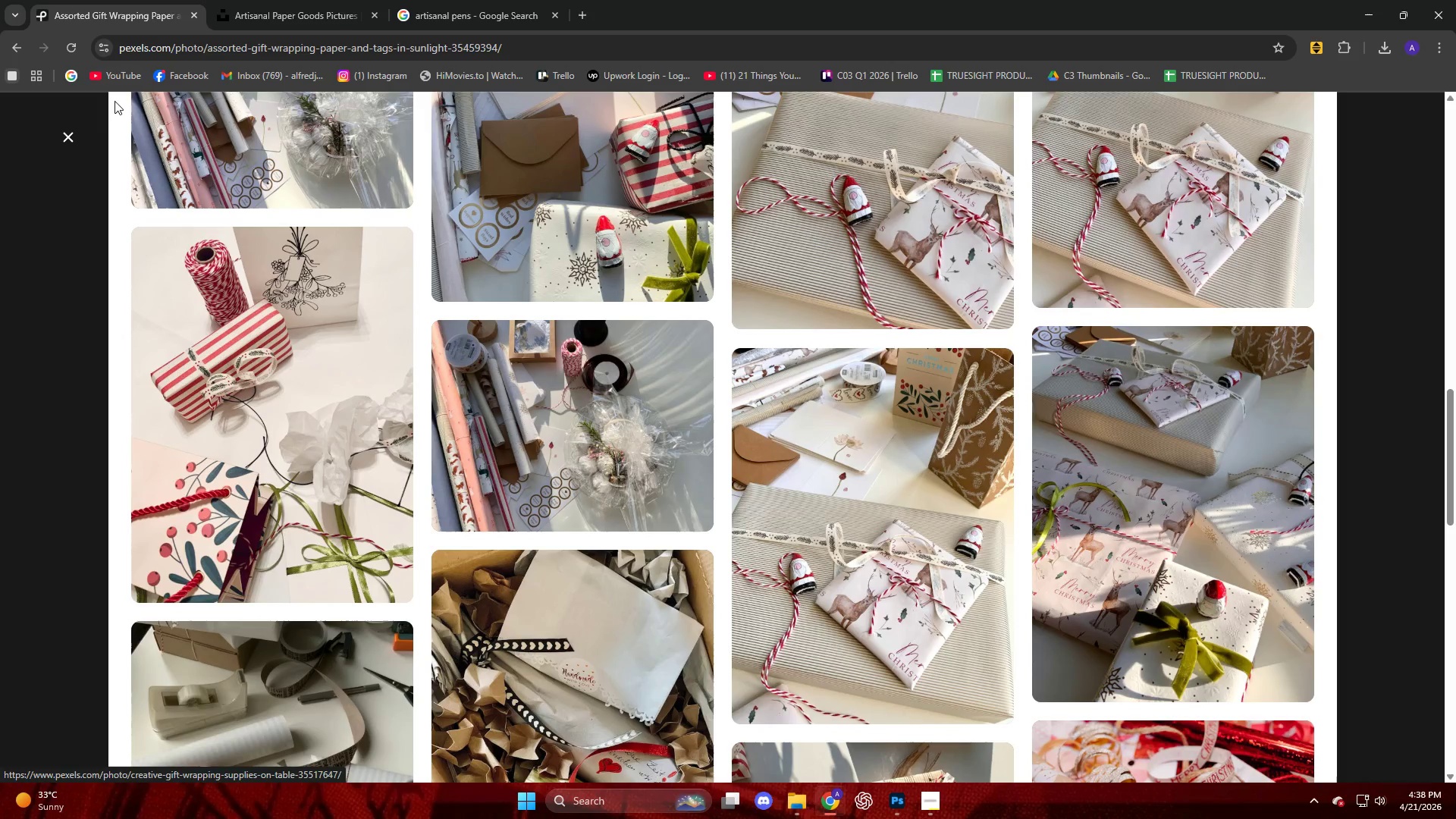 
left_click([70, 140])
 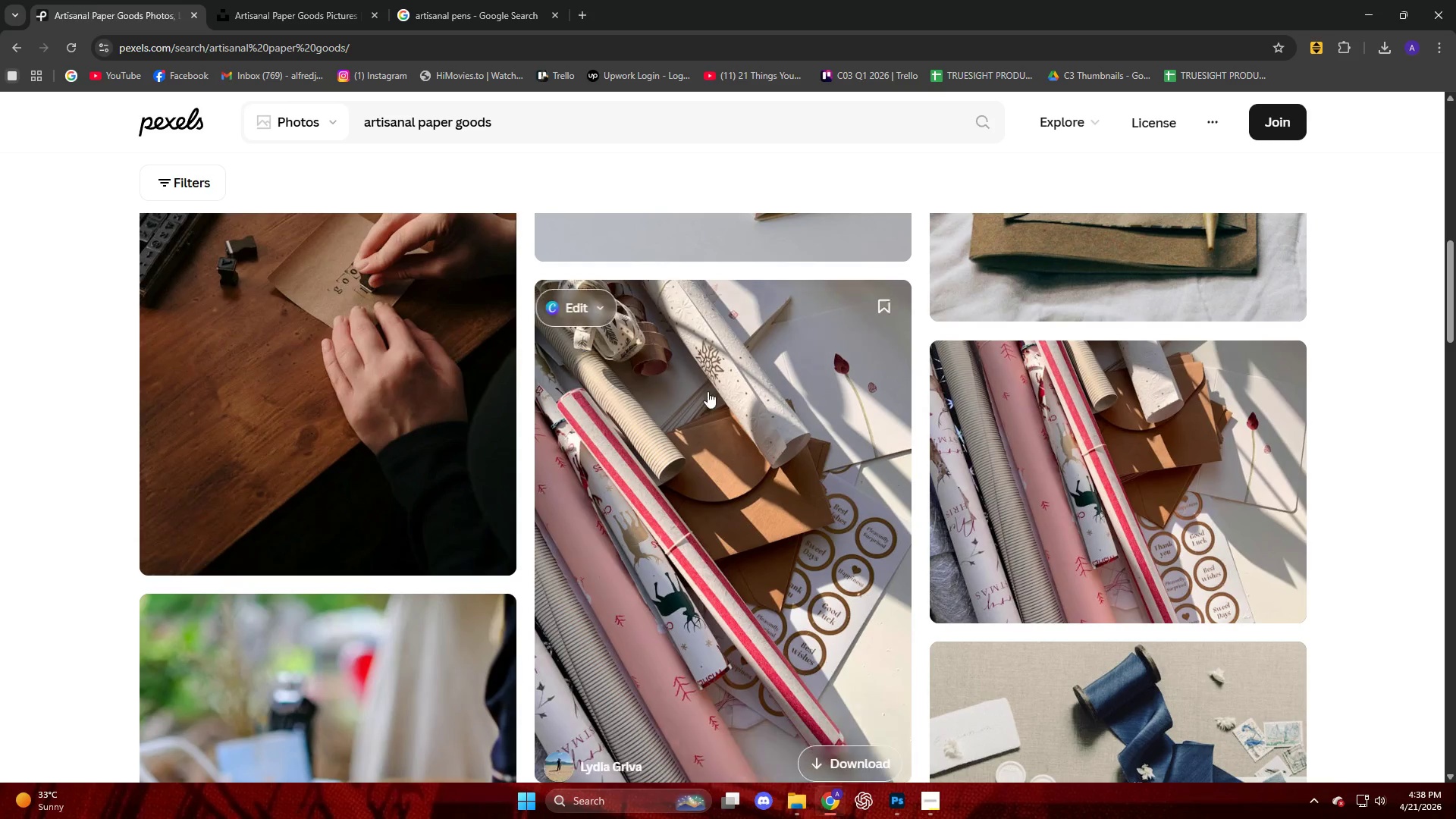 
scroll: coordinate [956, 419], scroll_direction: down, amount: 8.0
 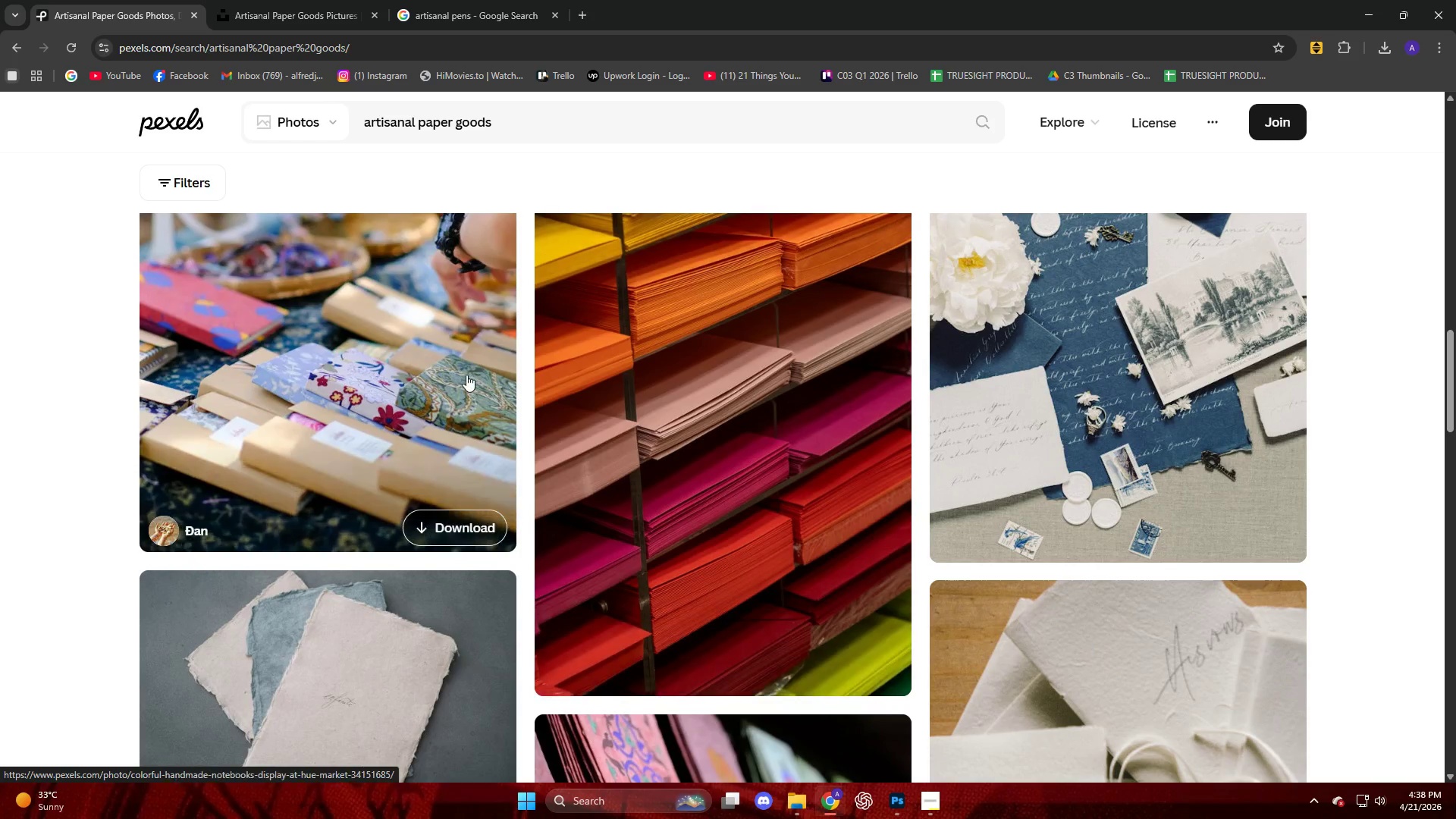 
left_click([466, 375])
 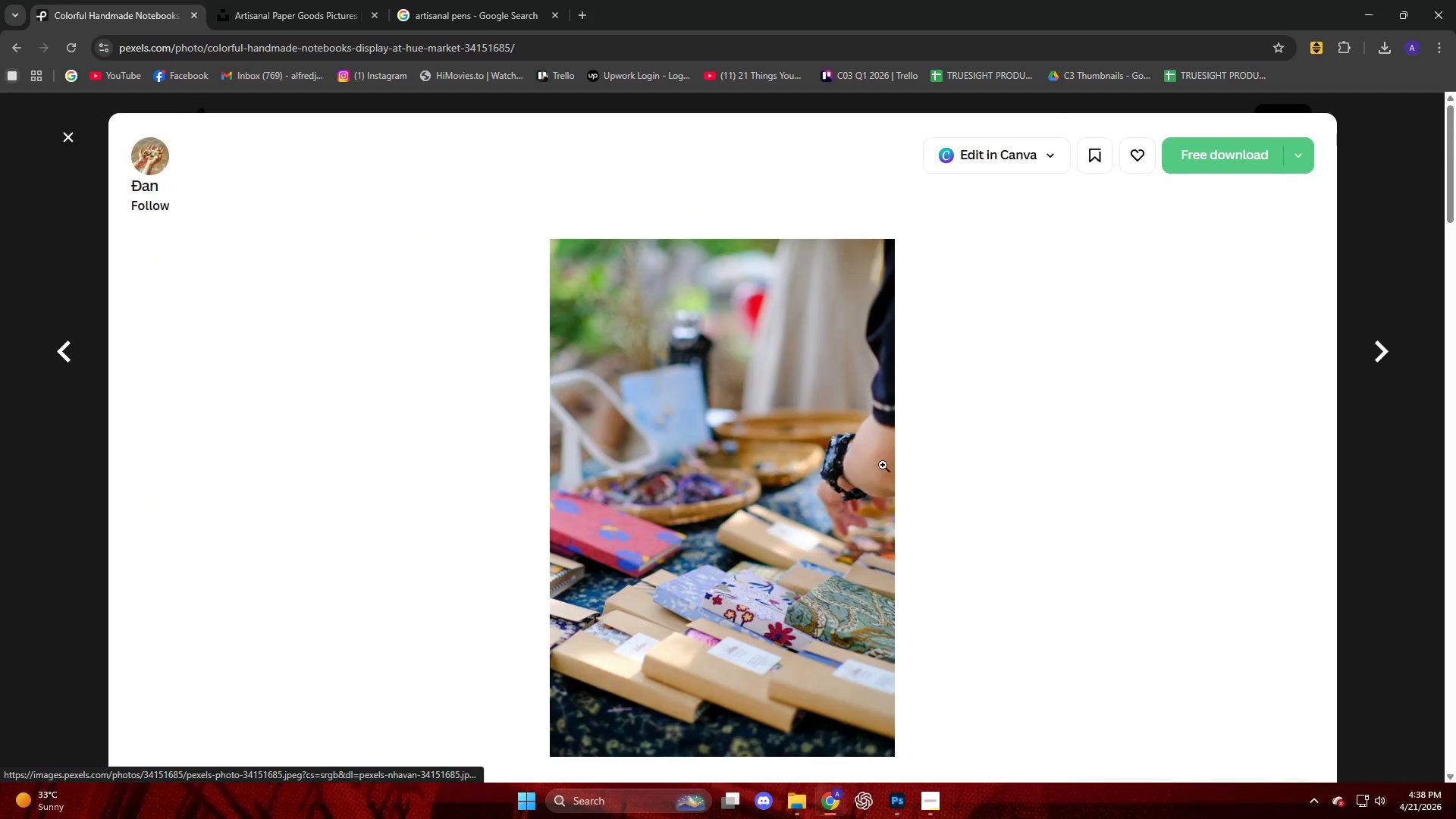 
scroll: coordinate [962, 487], scroll_direction: down, amount: 7.0
 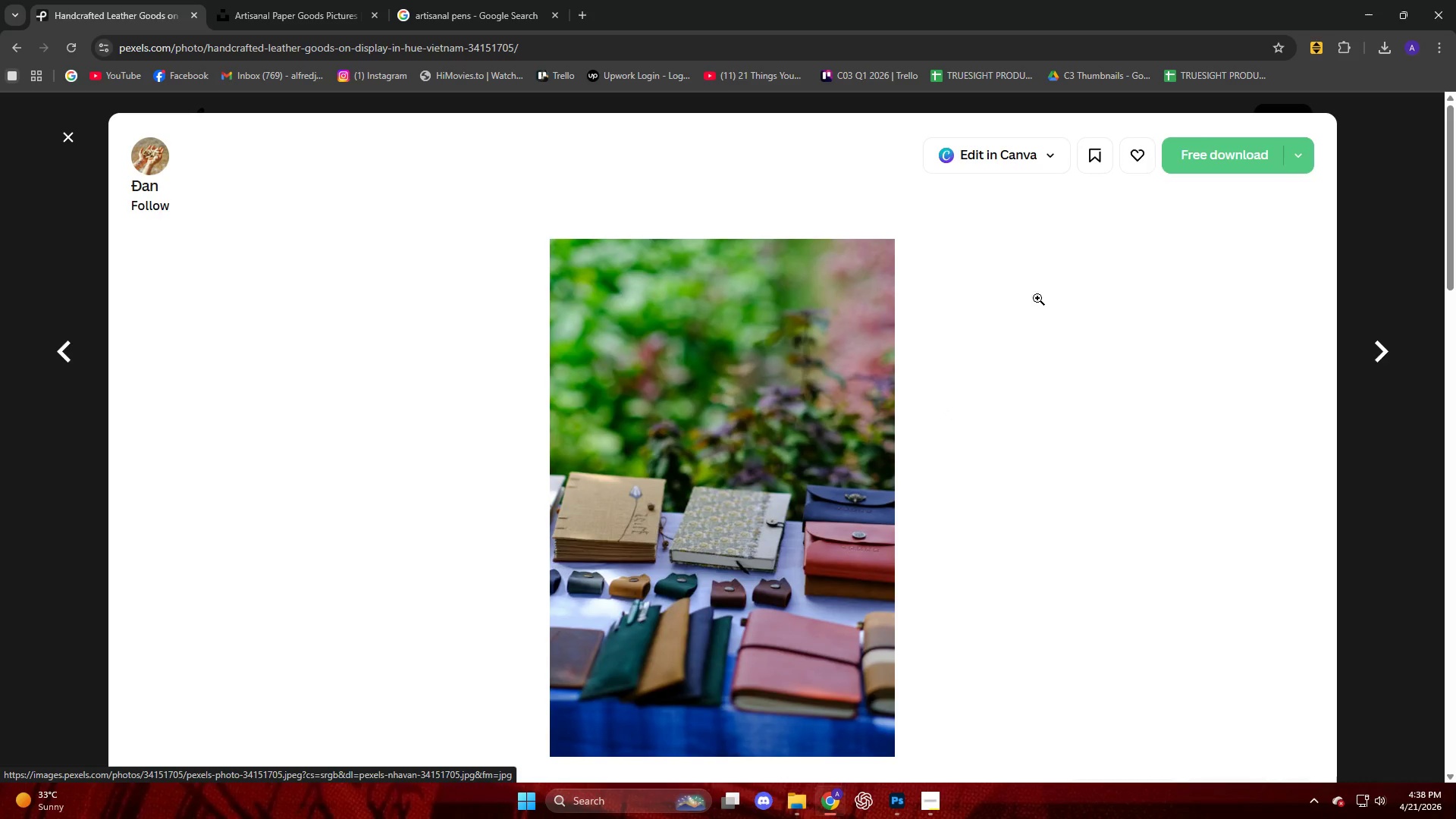 
left_click([1213, 155])
 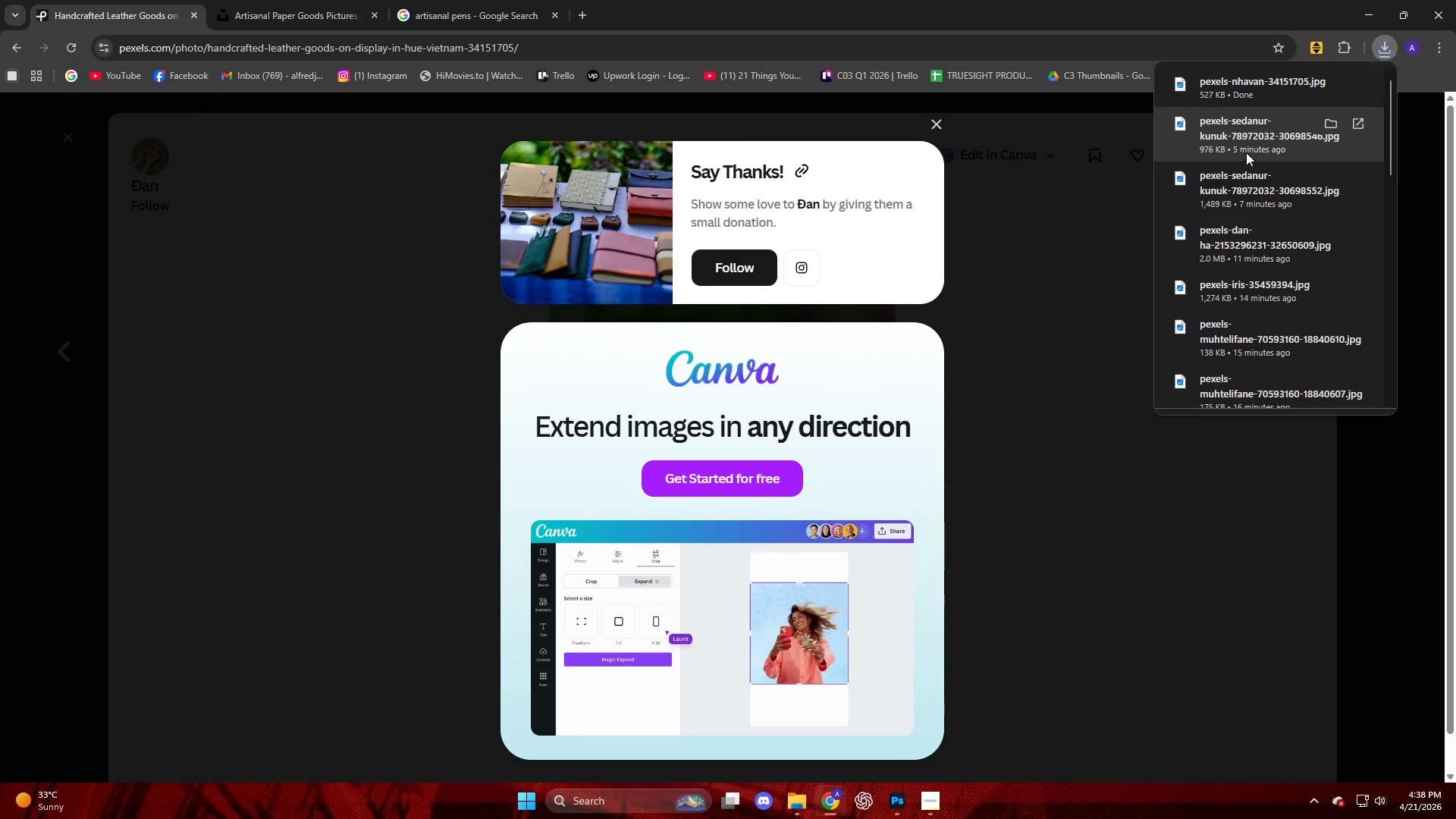 
left_click_drag(start_coordinate=[1251, 102], to_coordinate=[625, 388])
 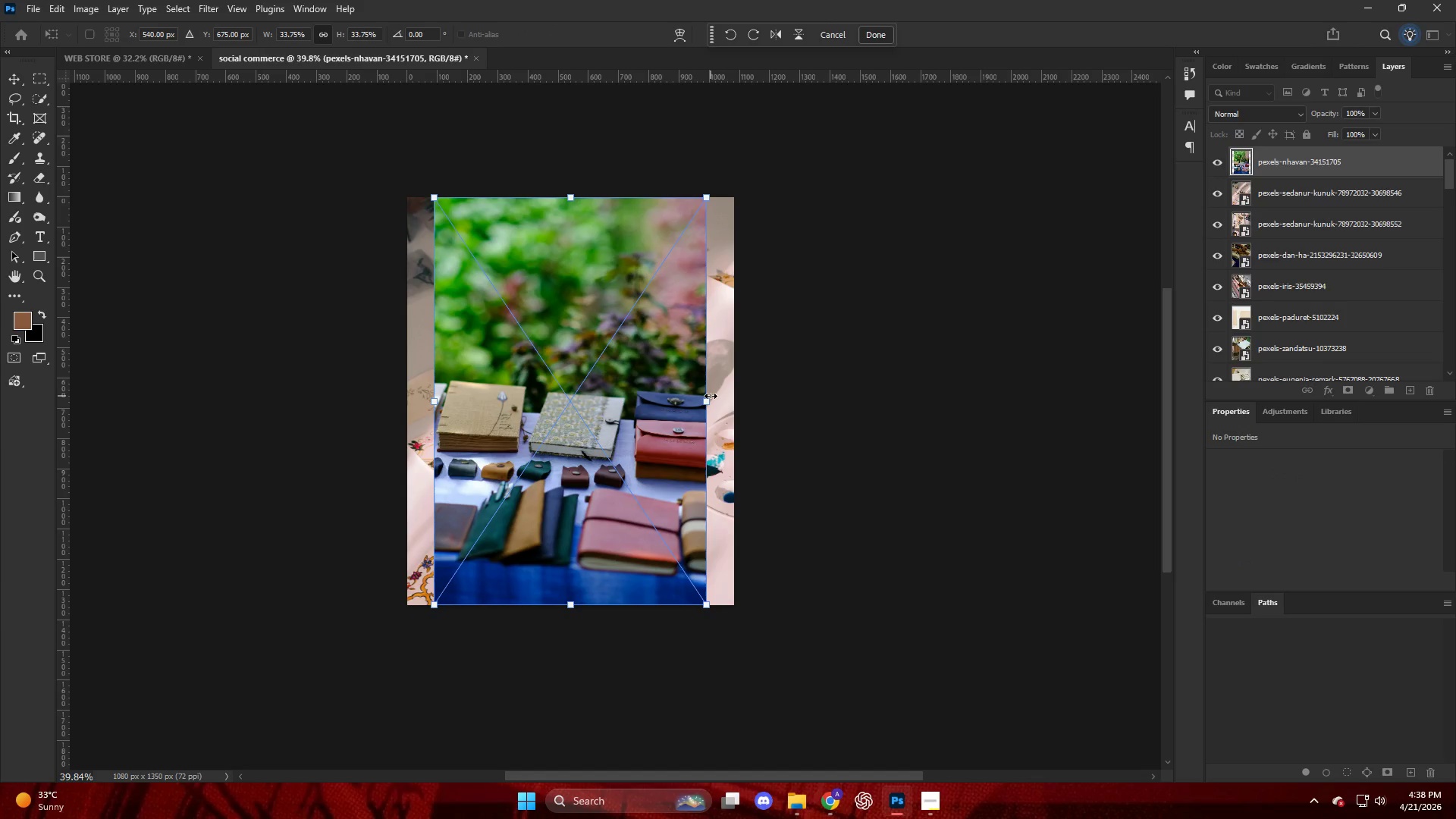 
left_click_drag(start_coordinate=[708, 400], to_coordinate=[738, 404])
 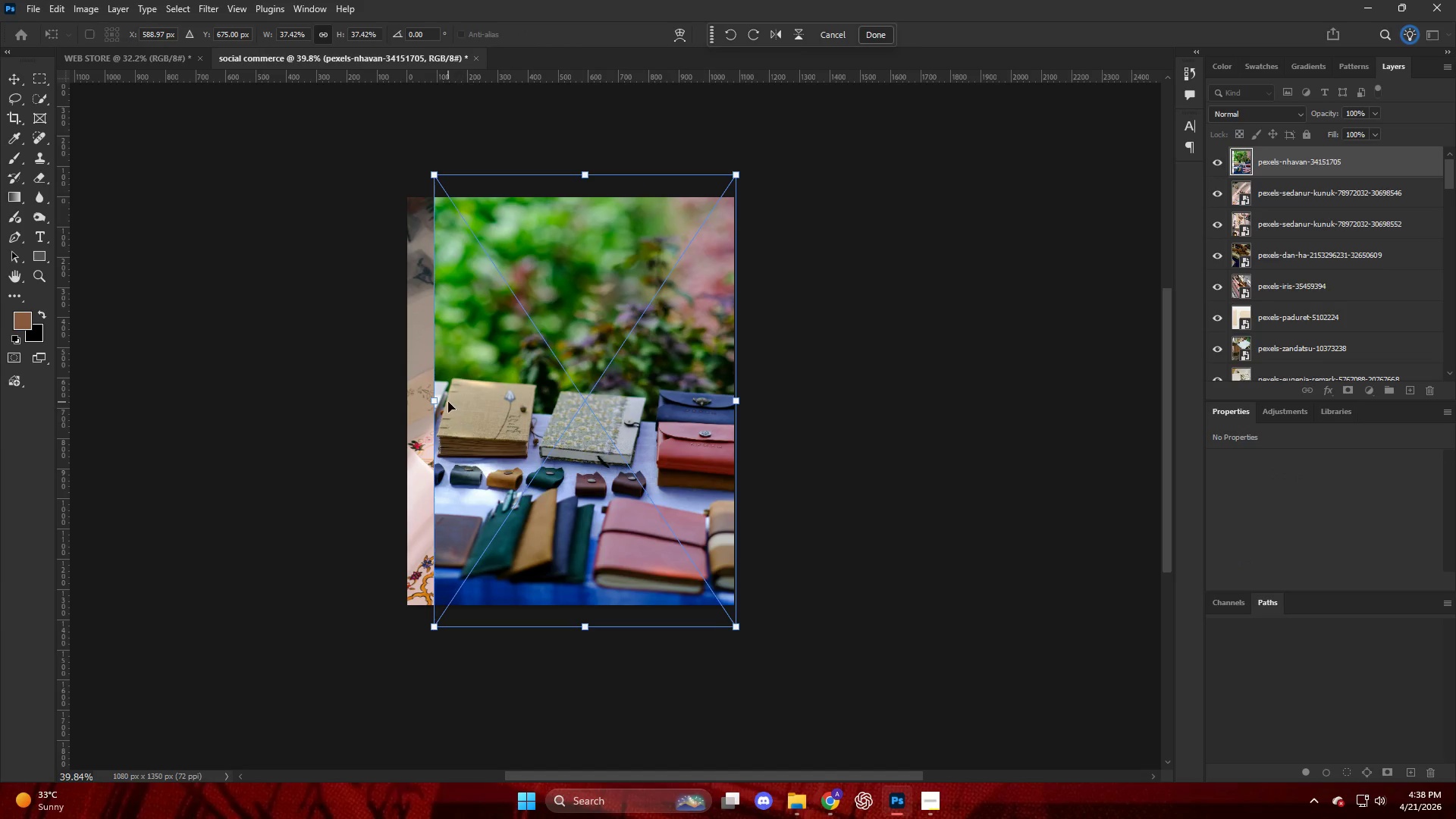 
left_click_drag(start_coordinate=[438, 400], to_coordinate=[410, 412])
 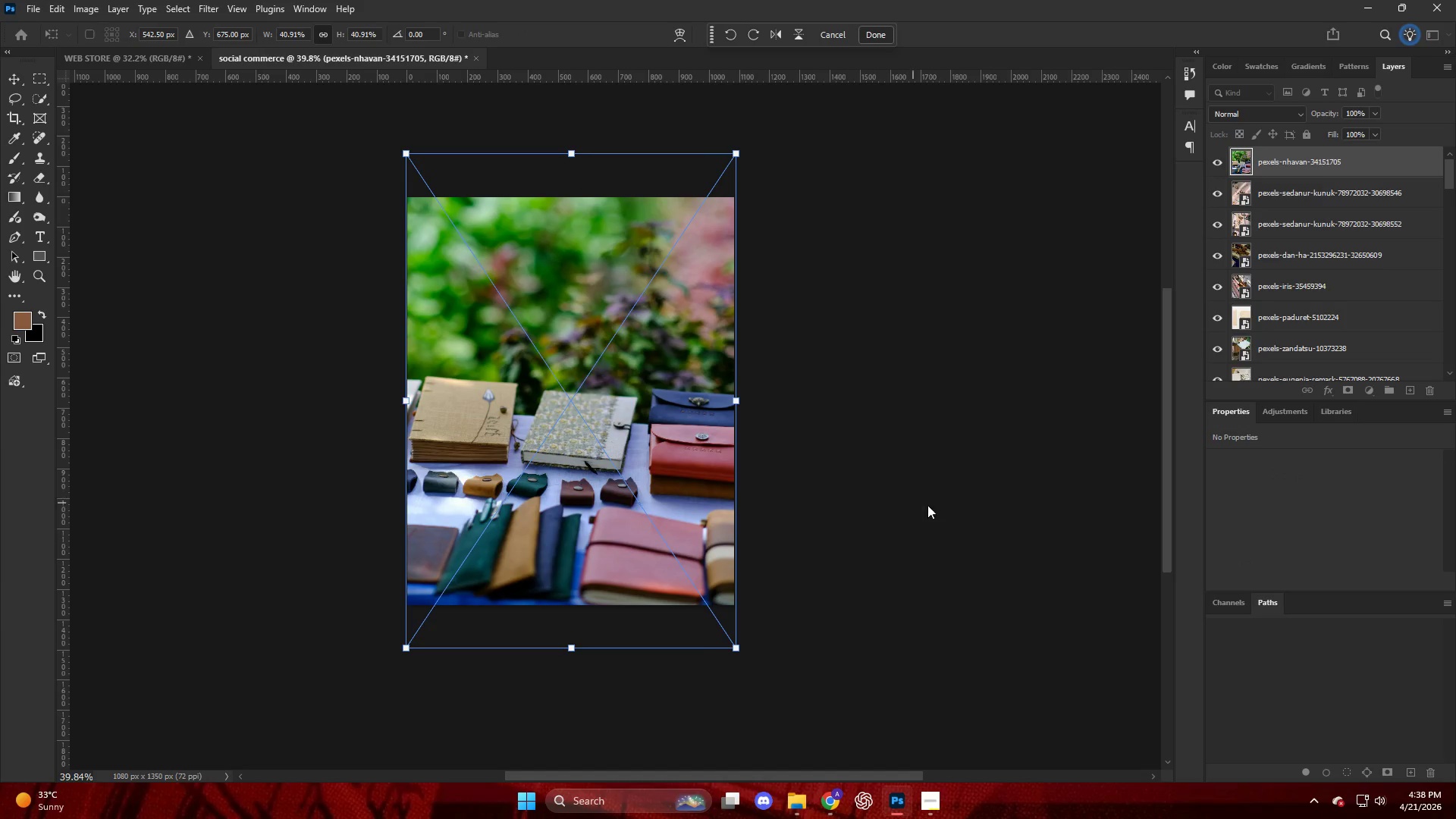 
left_click([954, 509])
 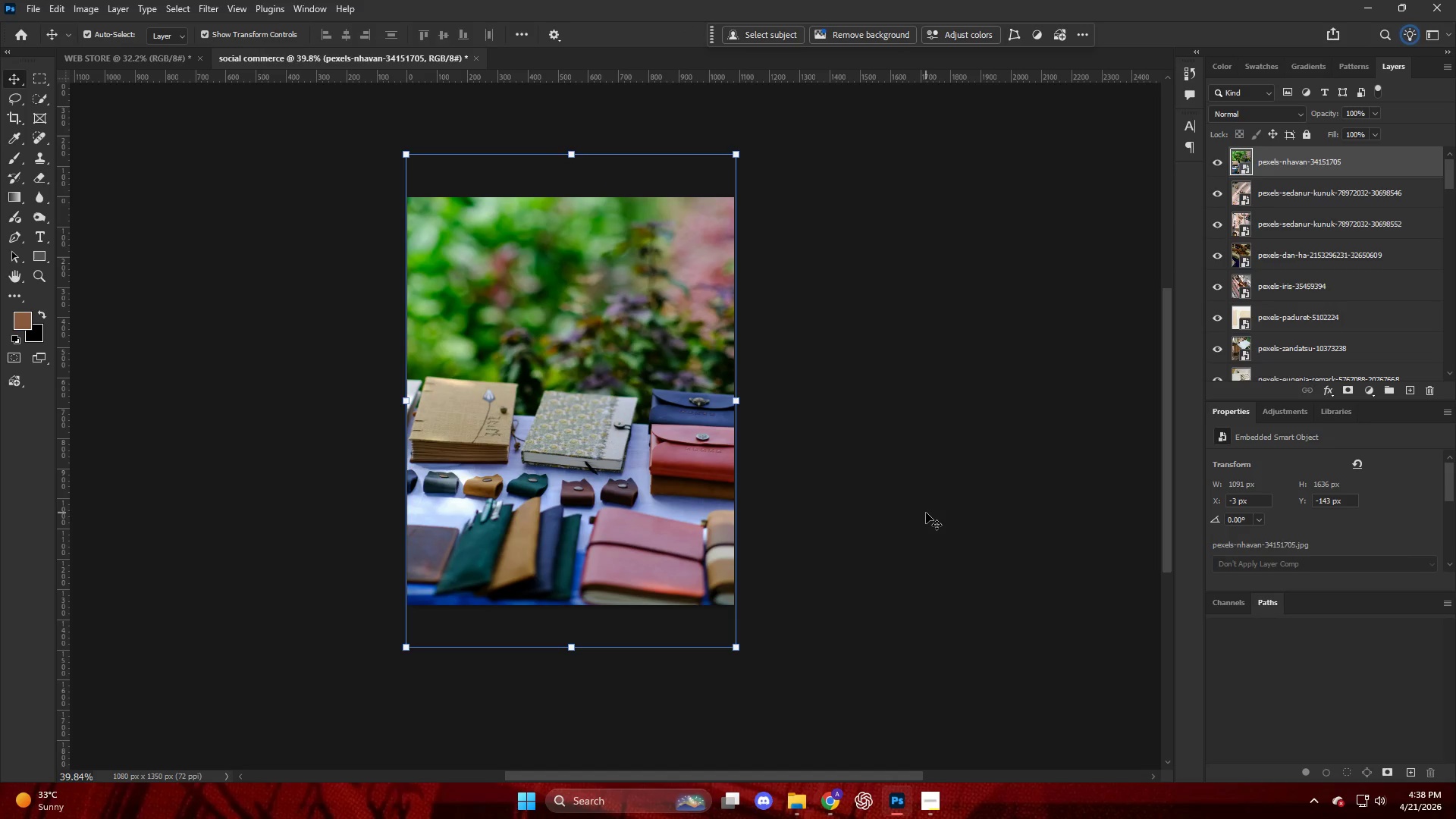 
key(Enter)
 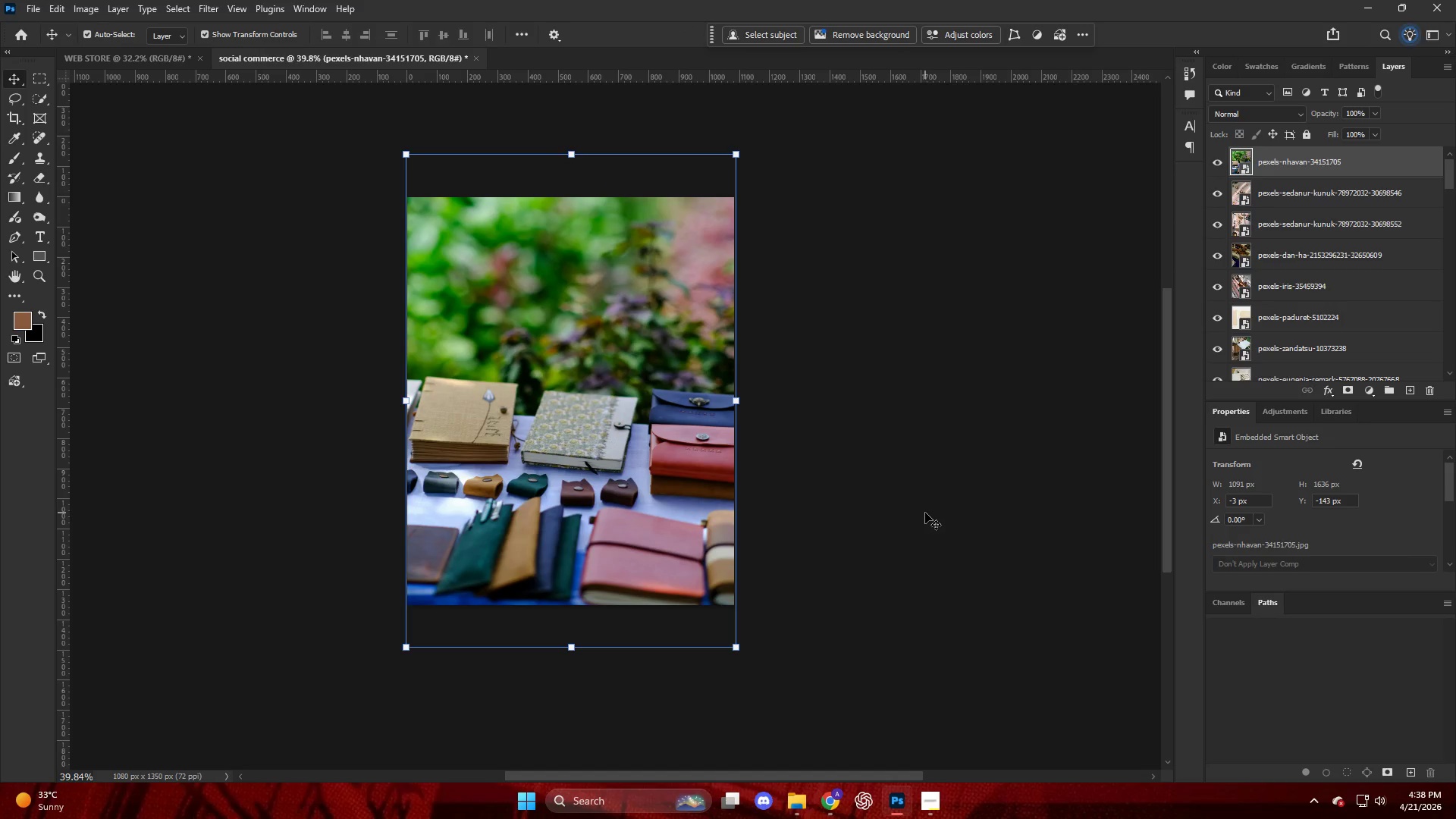 
left_click([924, 513])
 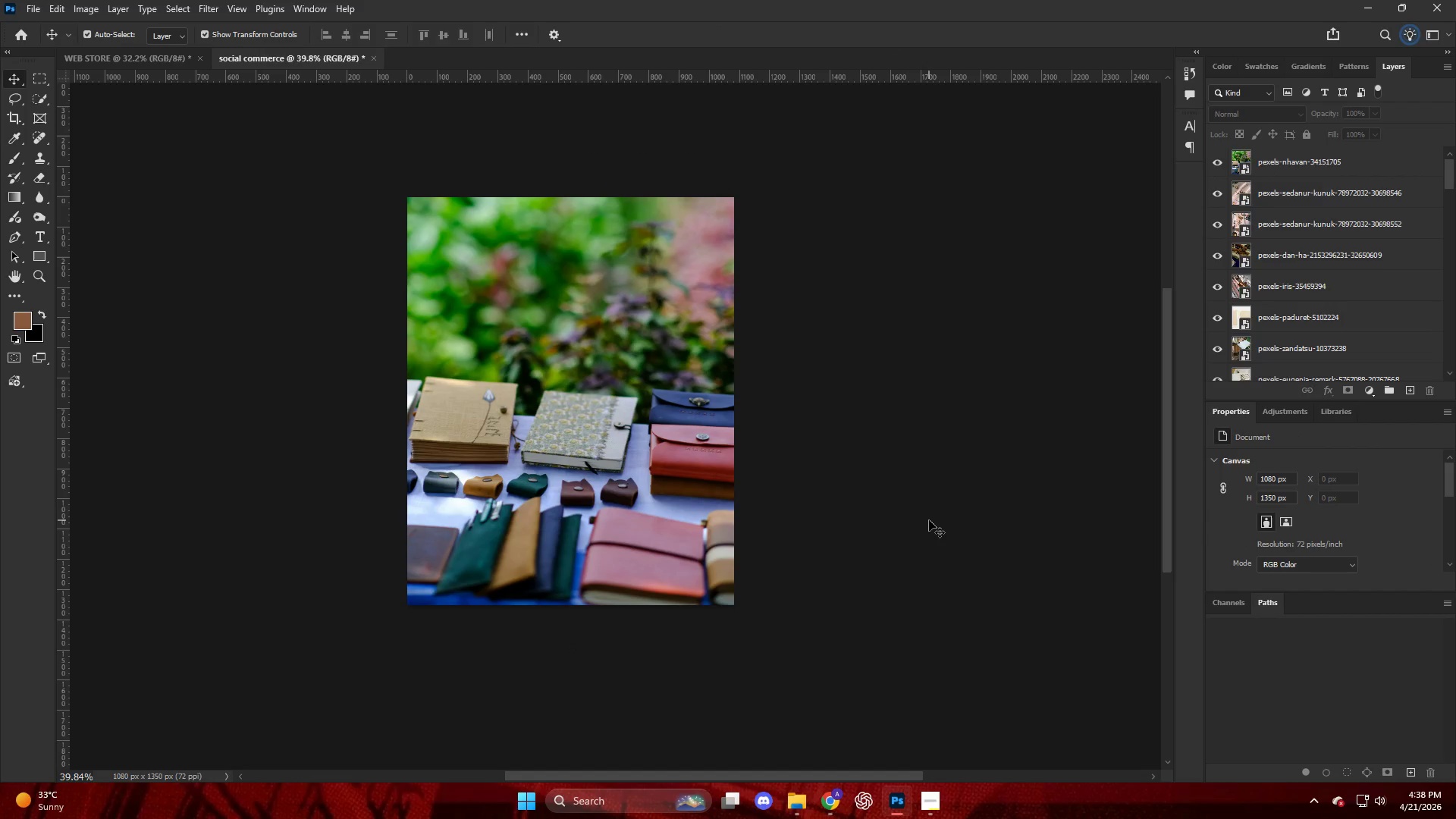 
wait(6.7)
 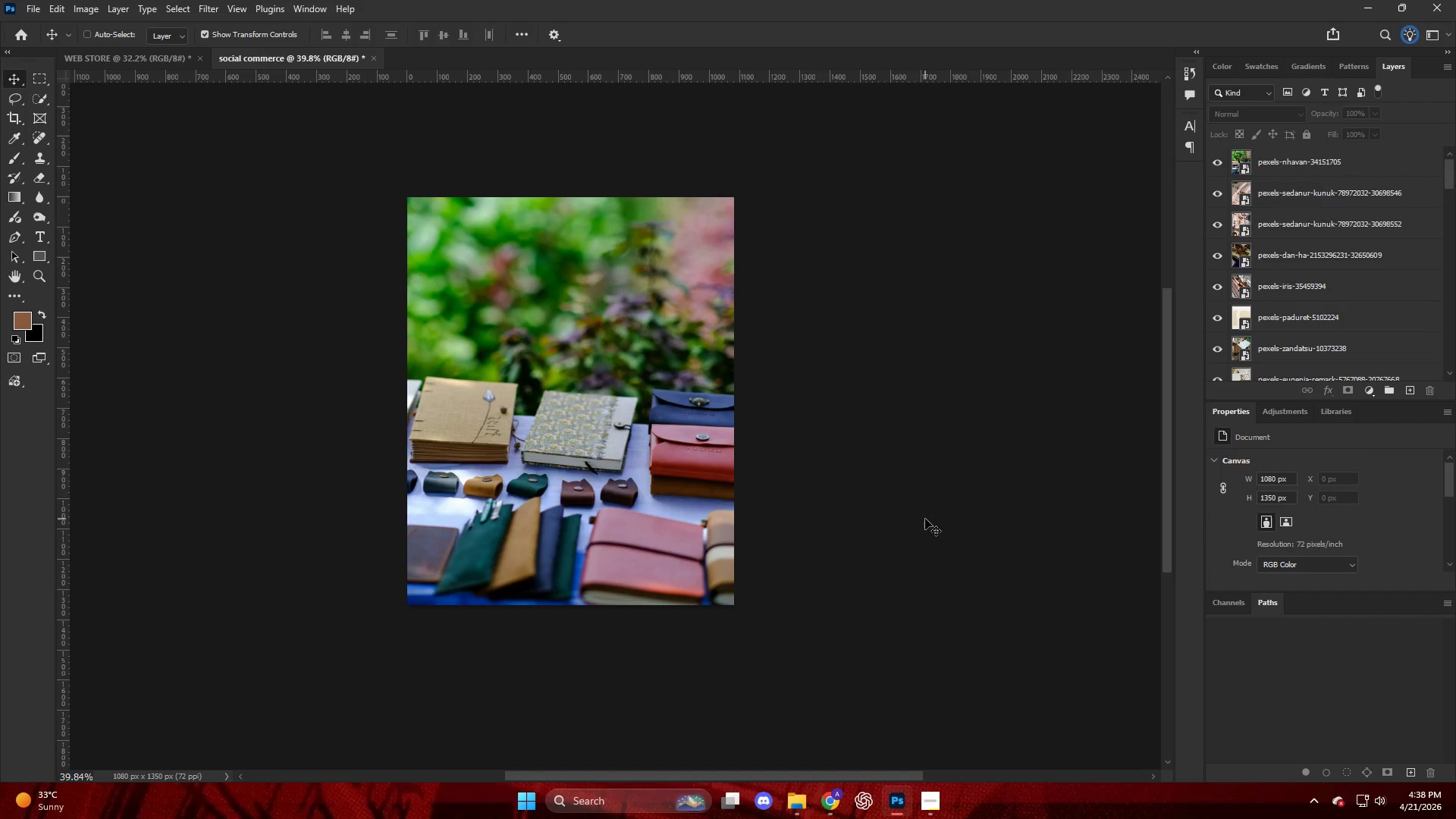 
key(Alt+Control+Shift+W)
 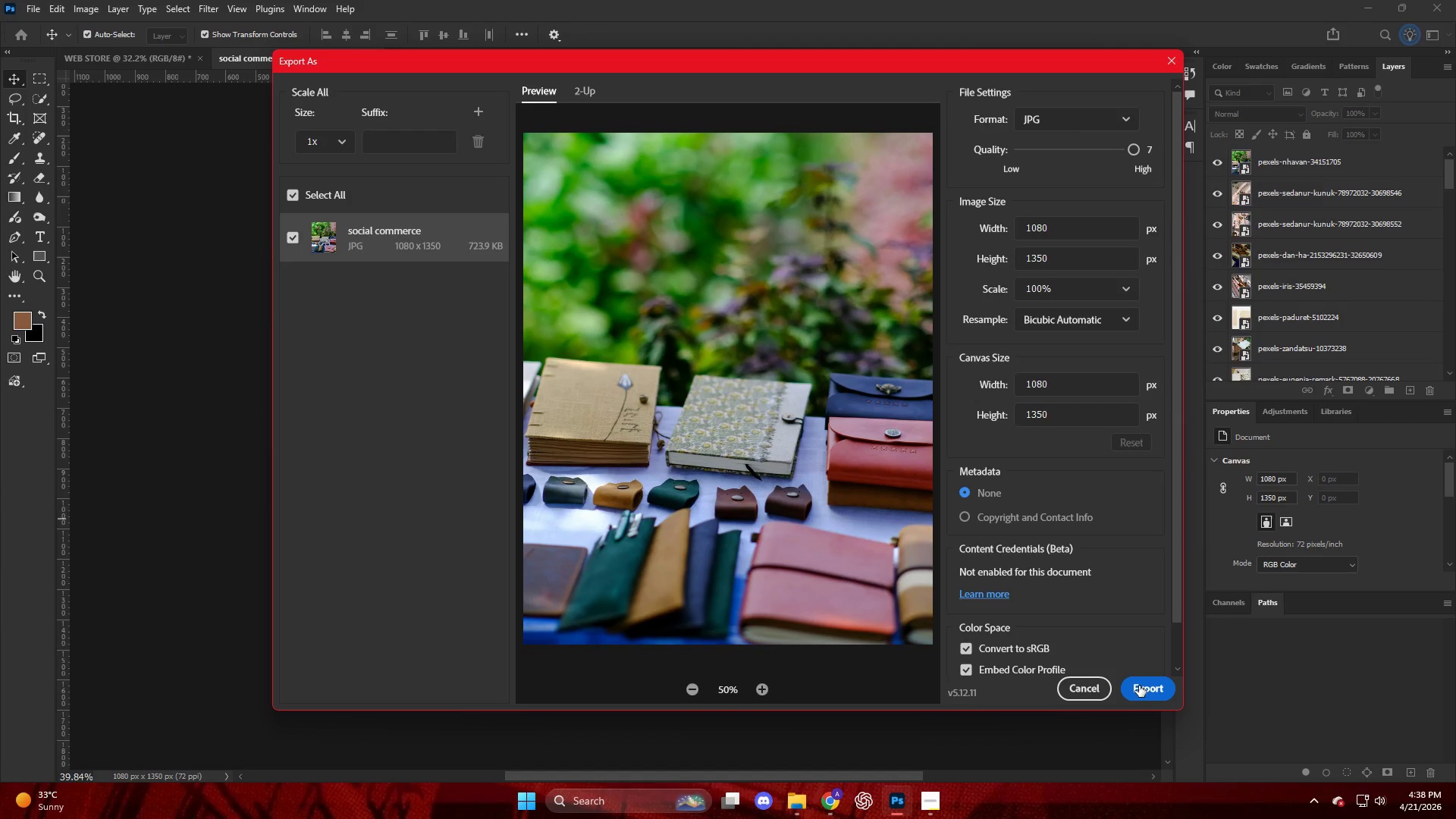 
left_click([1142, 689])
 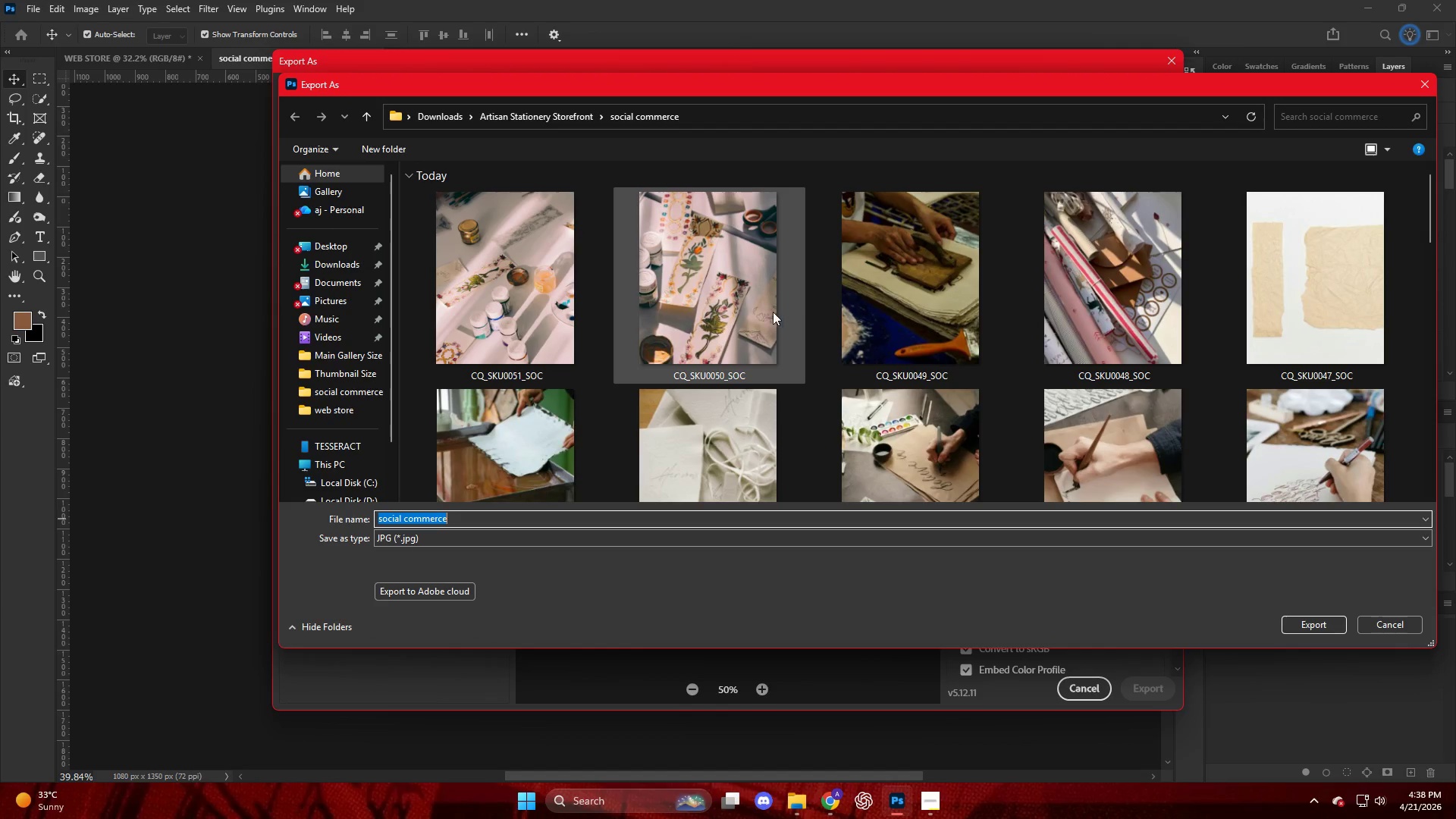 
left_click([598, 305])
 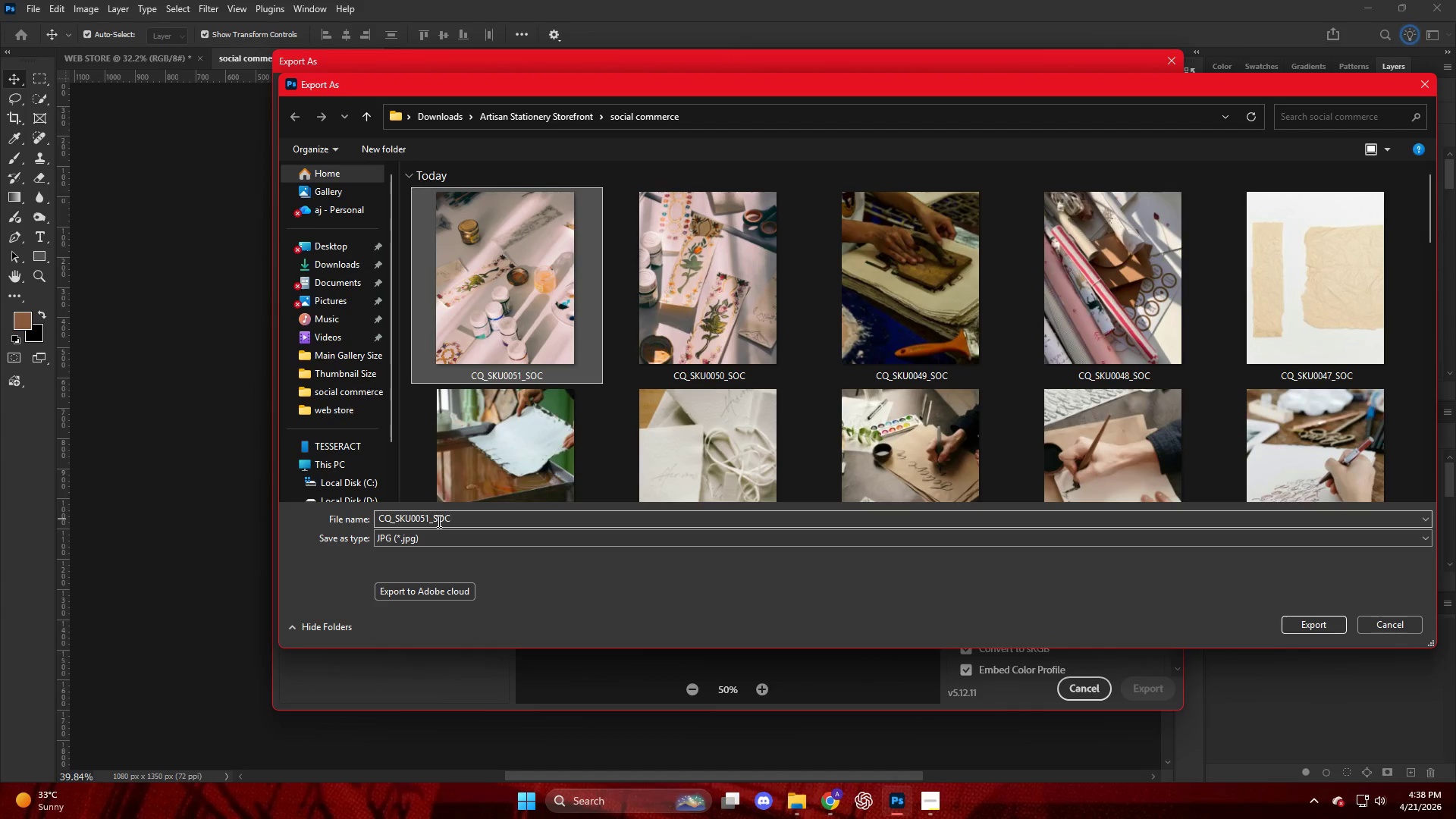 
double_click([431, 519])
 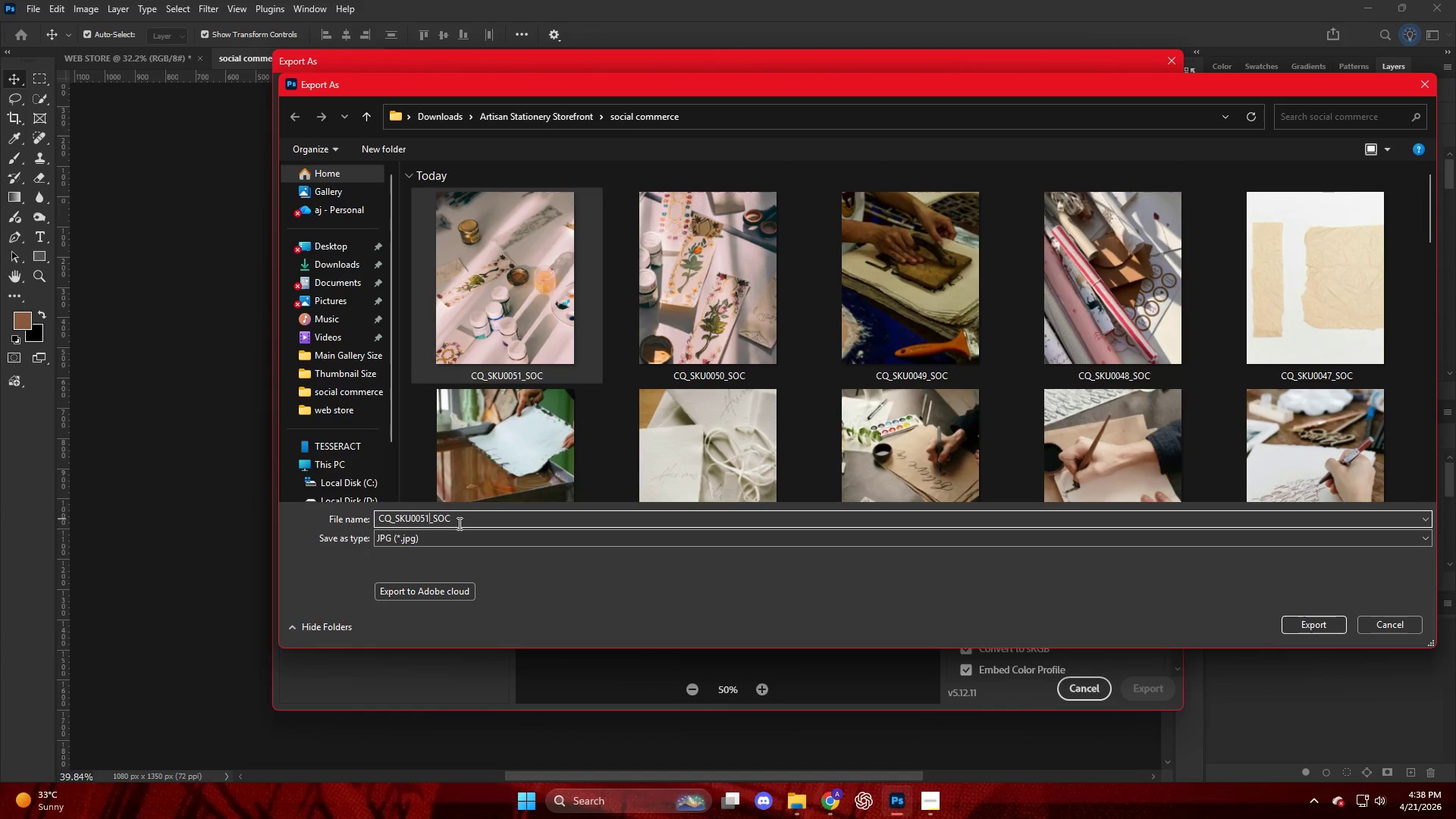 
key(Backspace)
 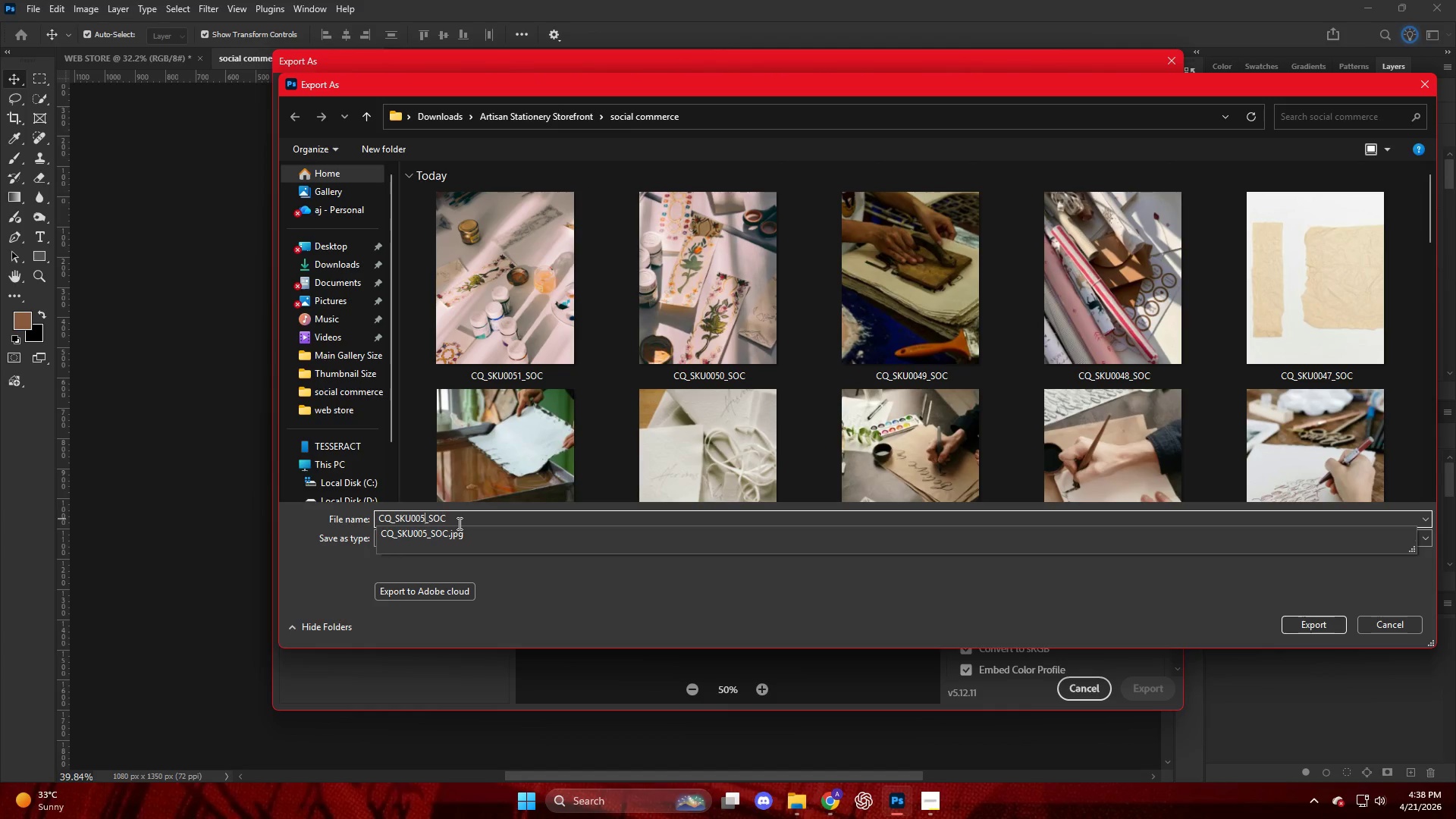 
key(Numpad2)
 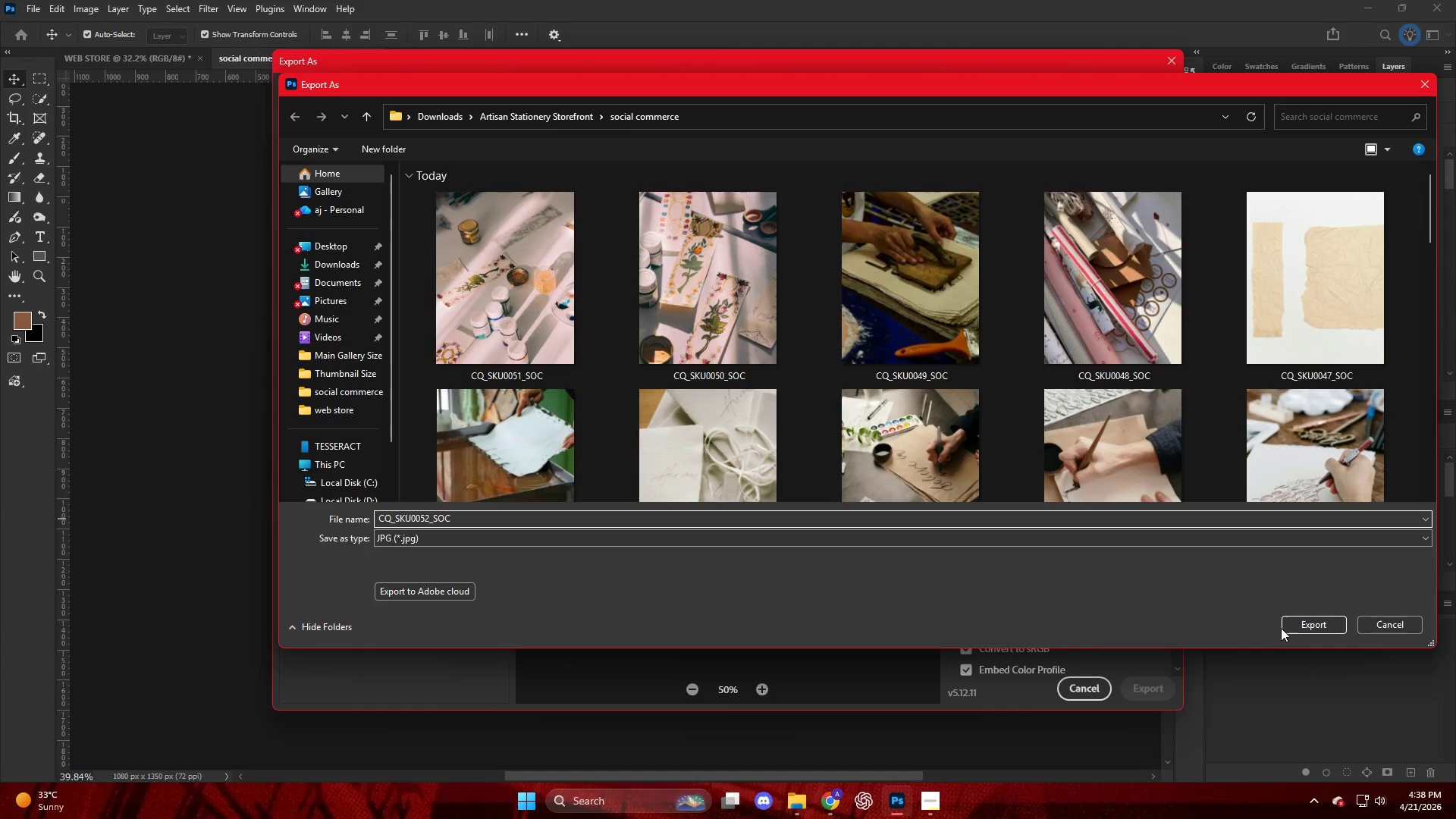 
wait(8.02)
 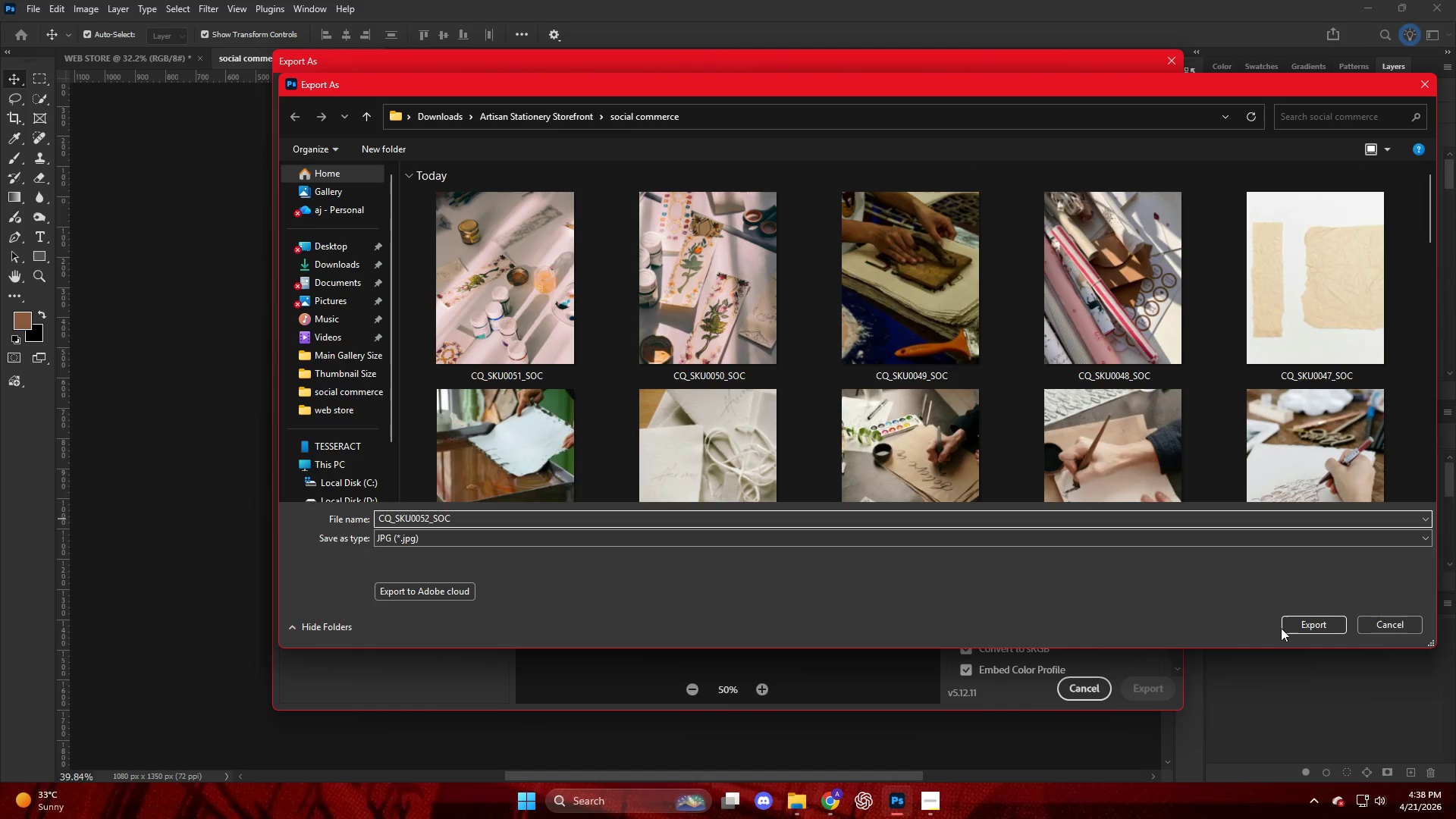 
left_click_drag(start_coordinate=[1296, 157], to_coordinate=[600, 472])
 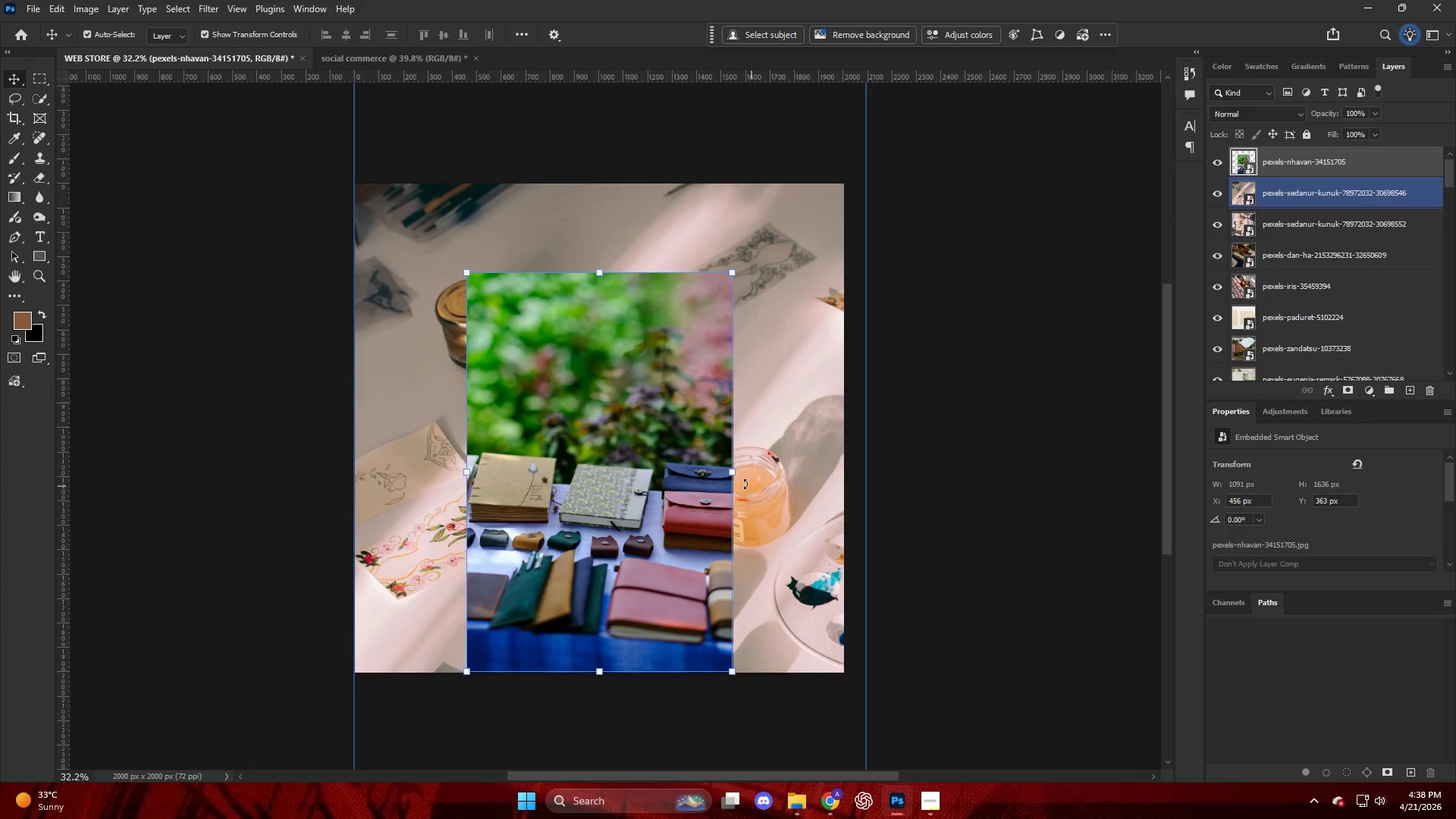 
left_click_drag(start_coordinate=[730, 475], to_coordinate=[845, 450])
 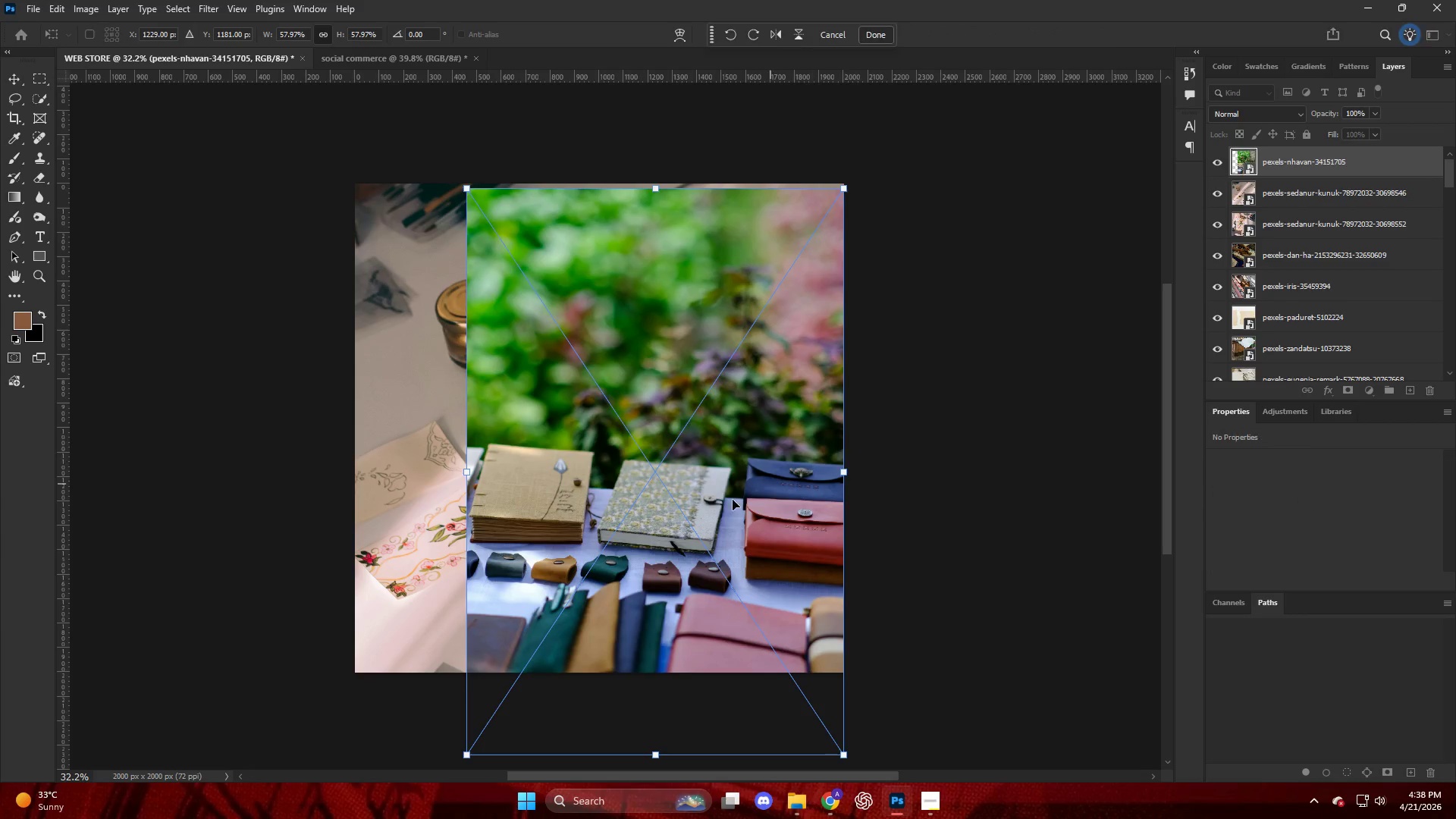 
left_click_drag(start_coordinate=[661, 527], to_coordinate=[547, 497])
 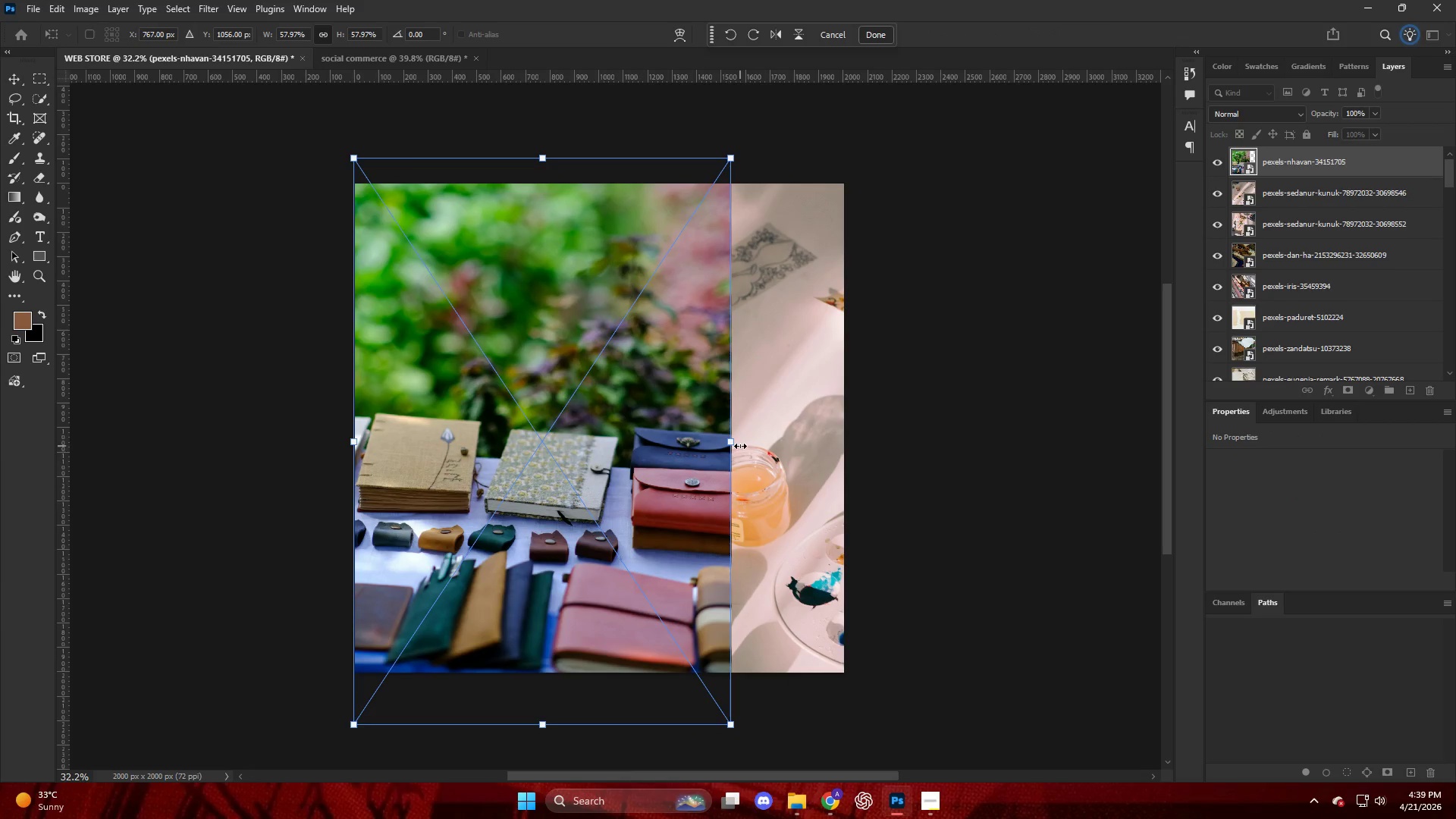 
left_click_drag(start_coordinate=[736, 442], to_coordinate=[851, 434])
 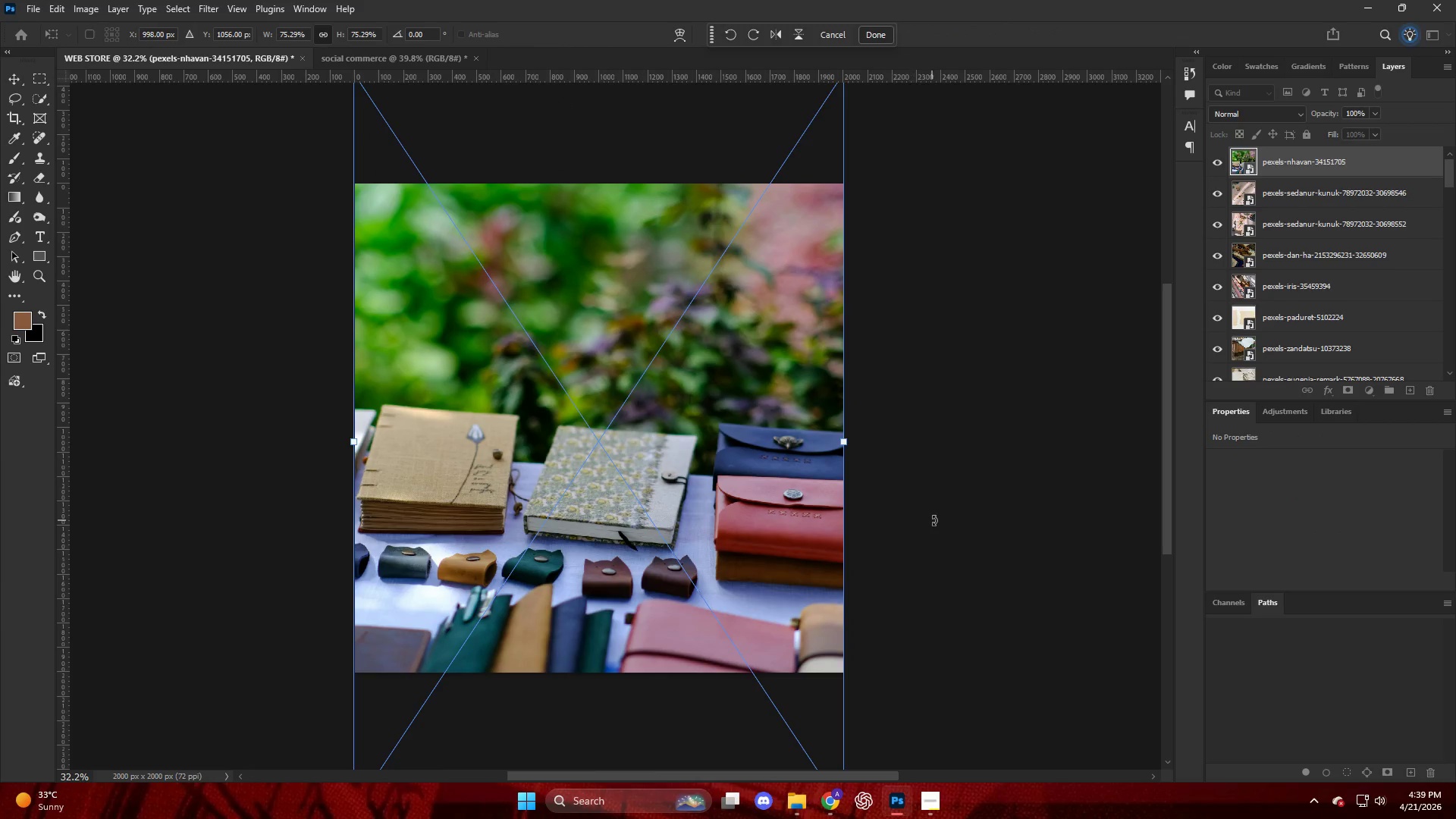 
left_click([950, 520])
 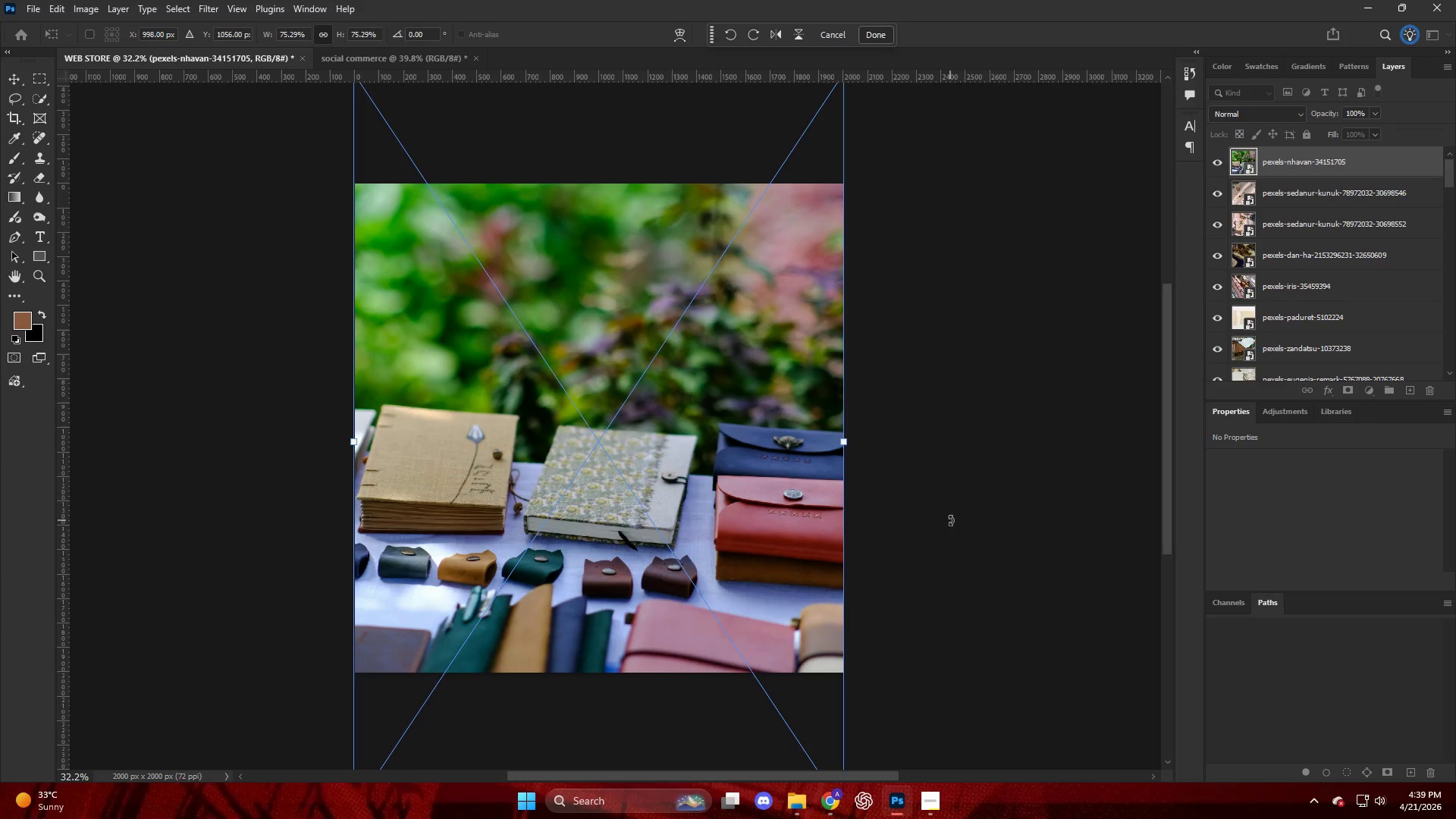 
key(Enter)
 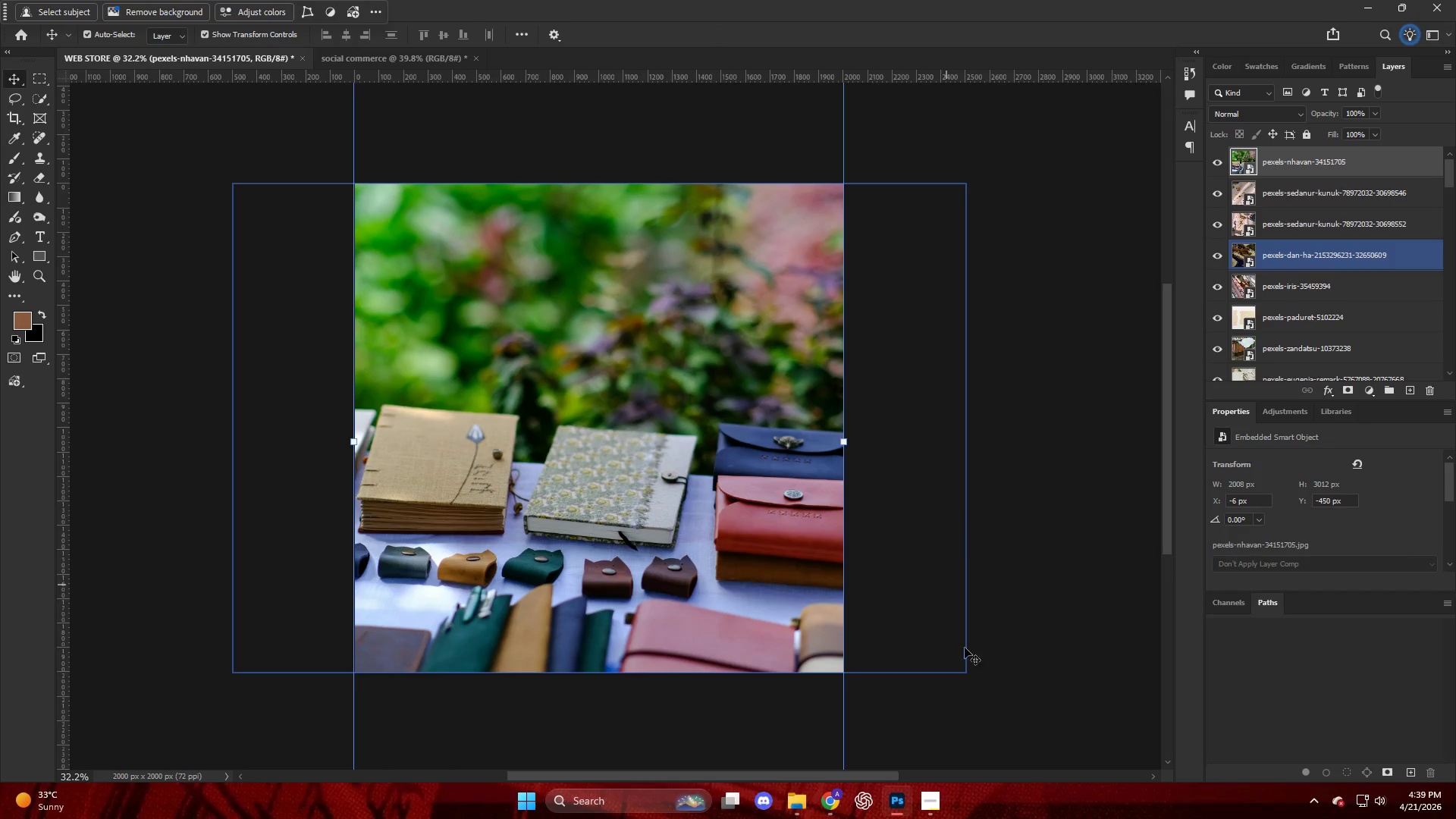 
left_click([1002, 697])
 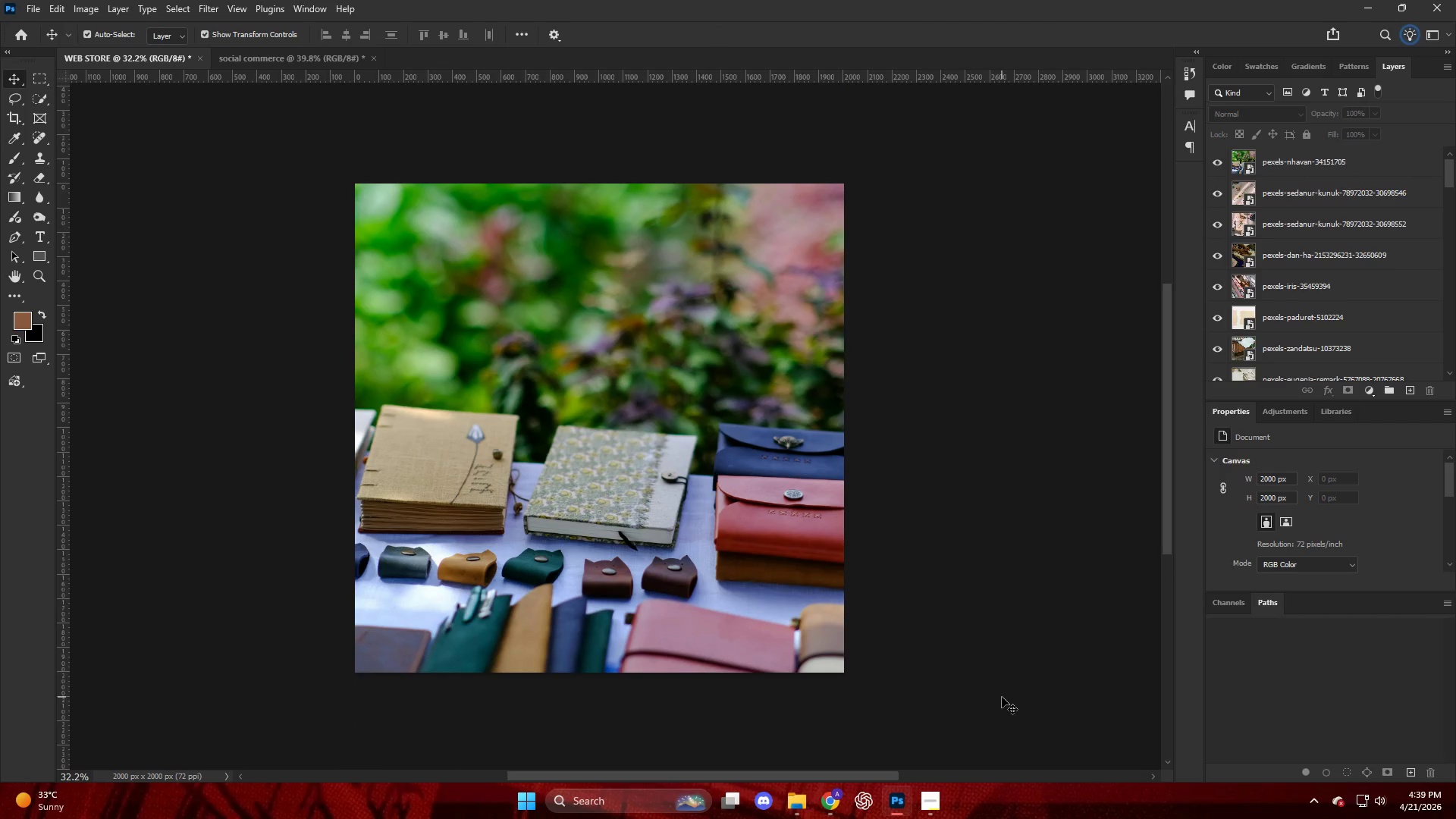 
left_click_drag(start_coordinate=[790, 616], to_coordinate=[792, 575])
 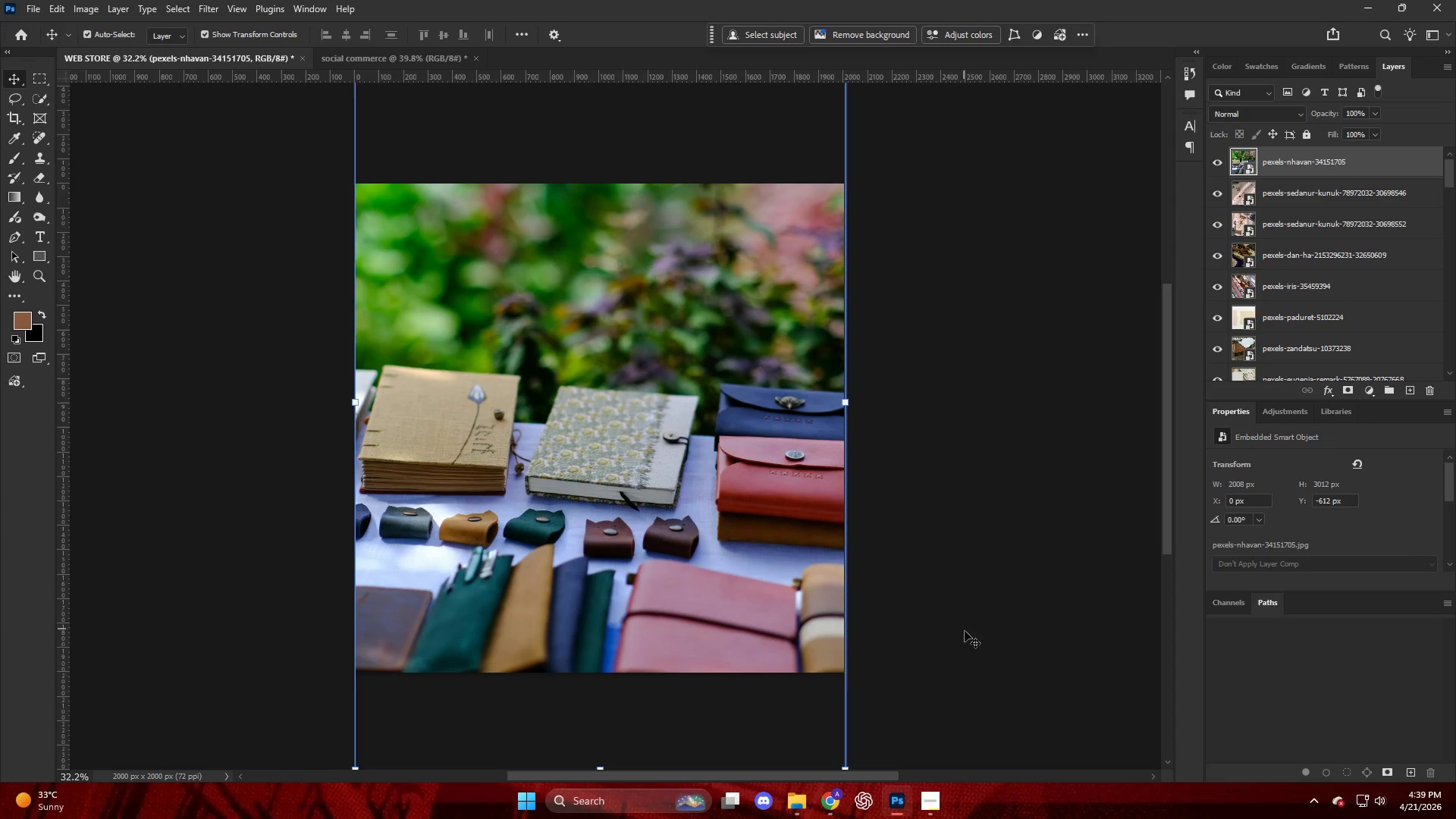 
left_click([1021, 673])
 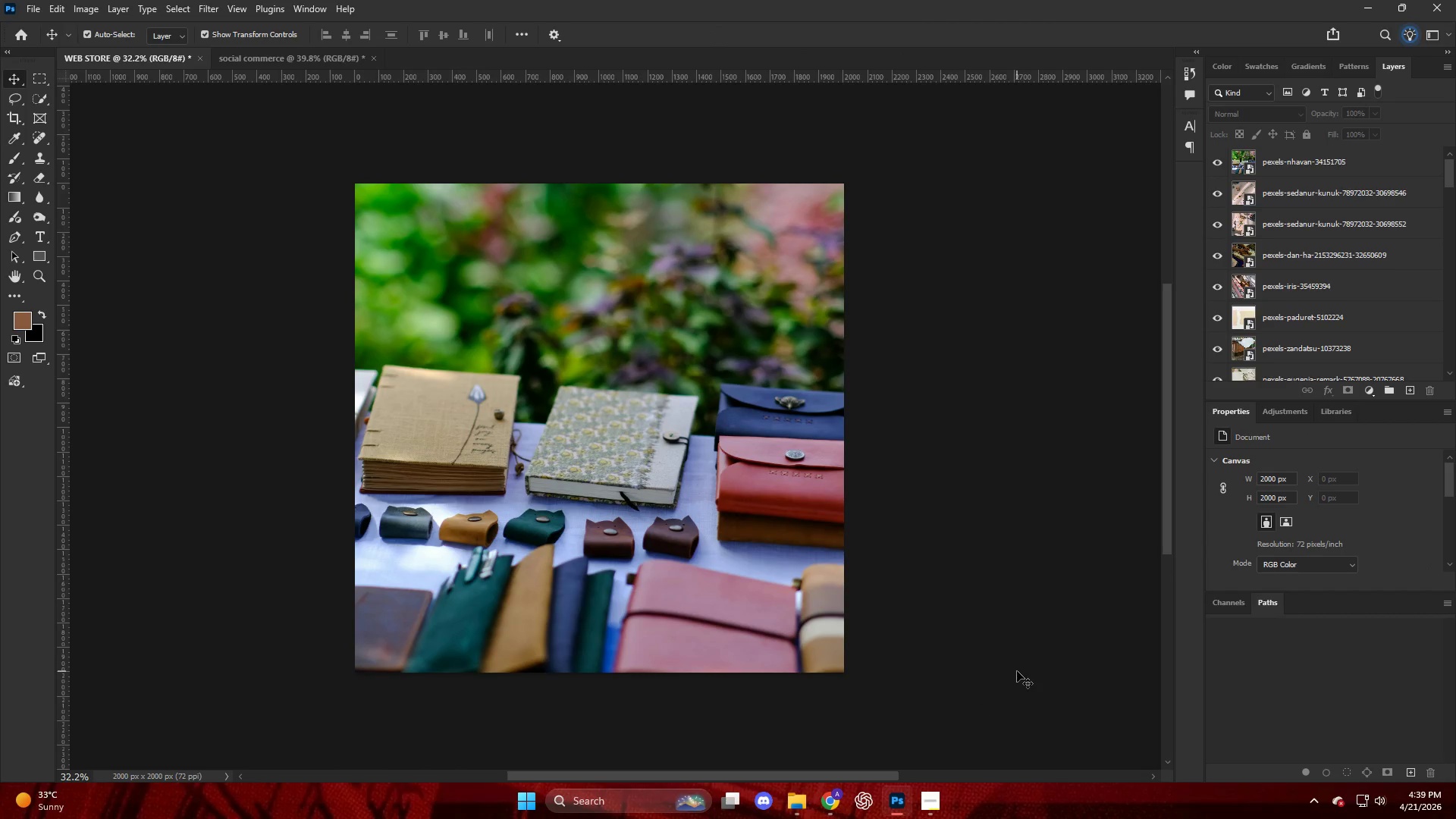 
key(Alt+Control+Shift+W)
 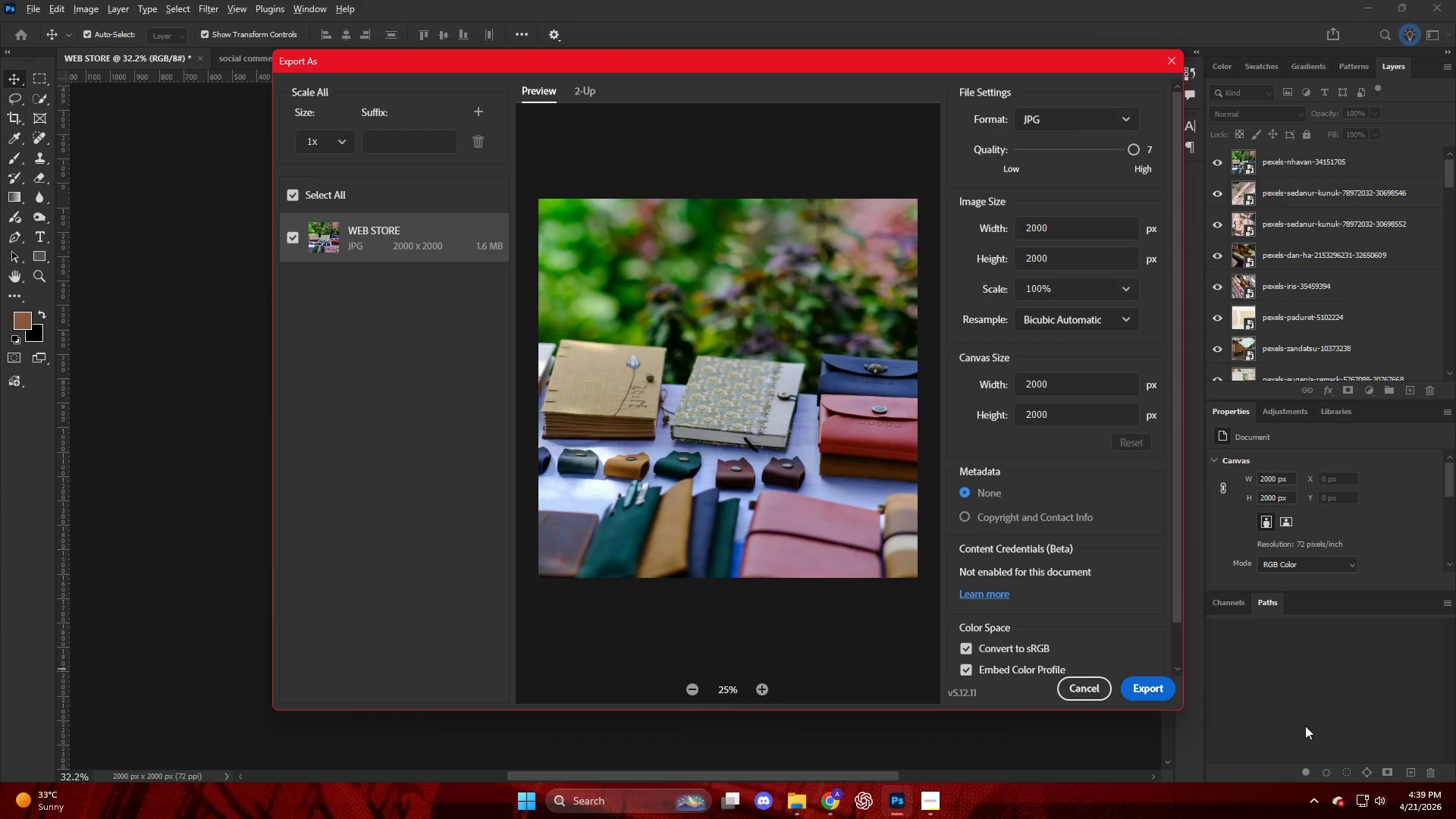 
left_click([1154, 701])
 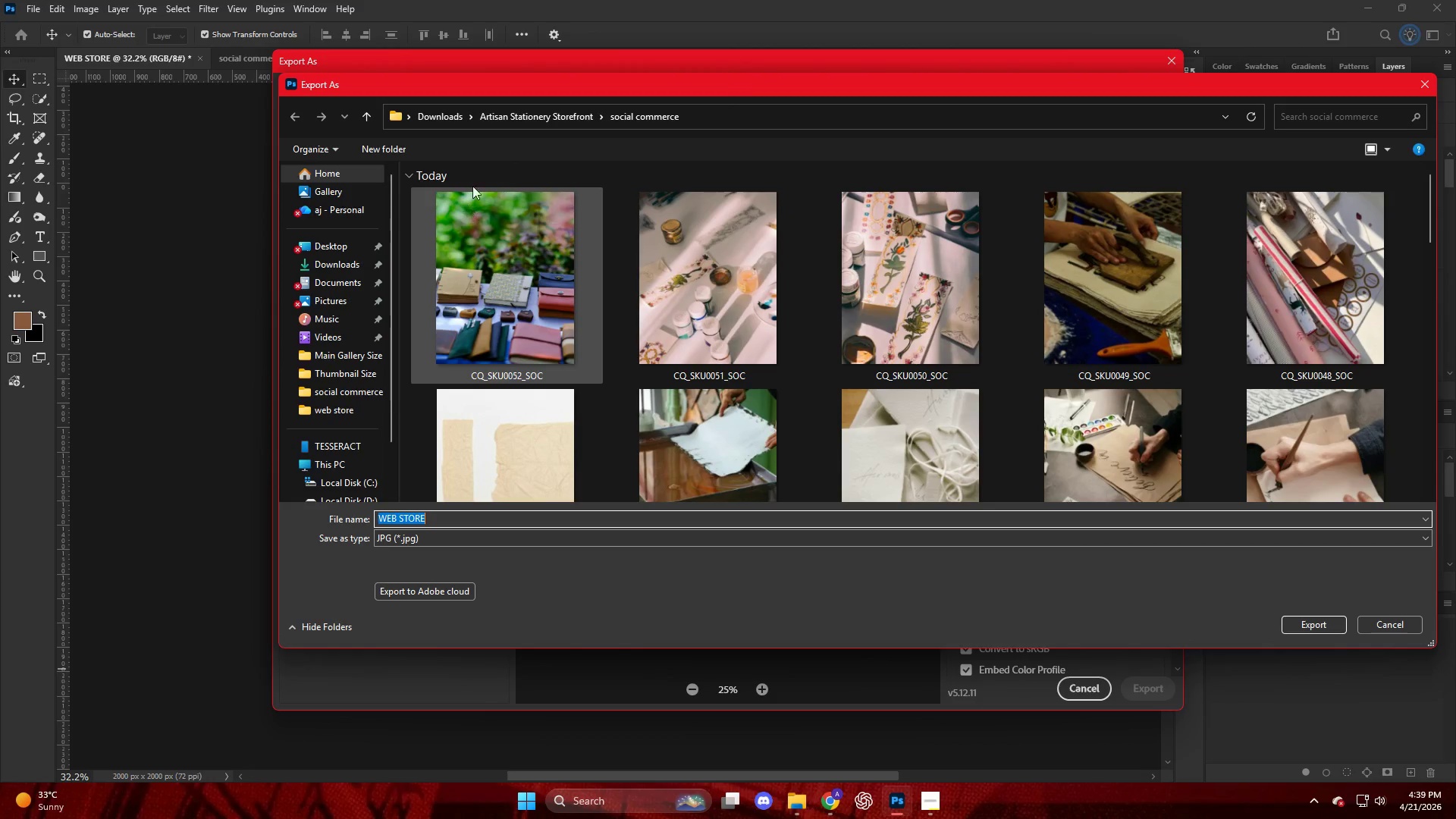 
left_click([512, 121])
 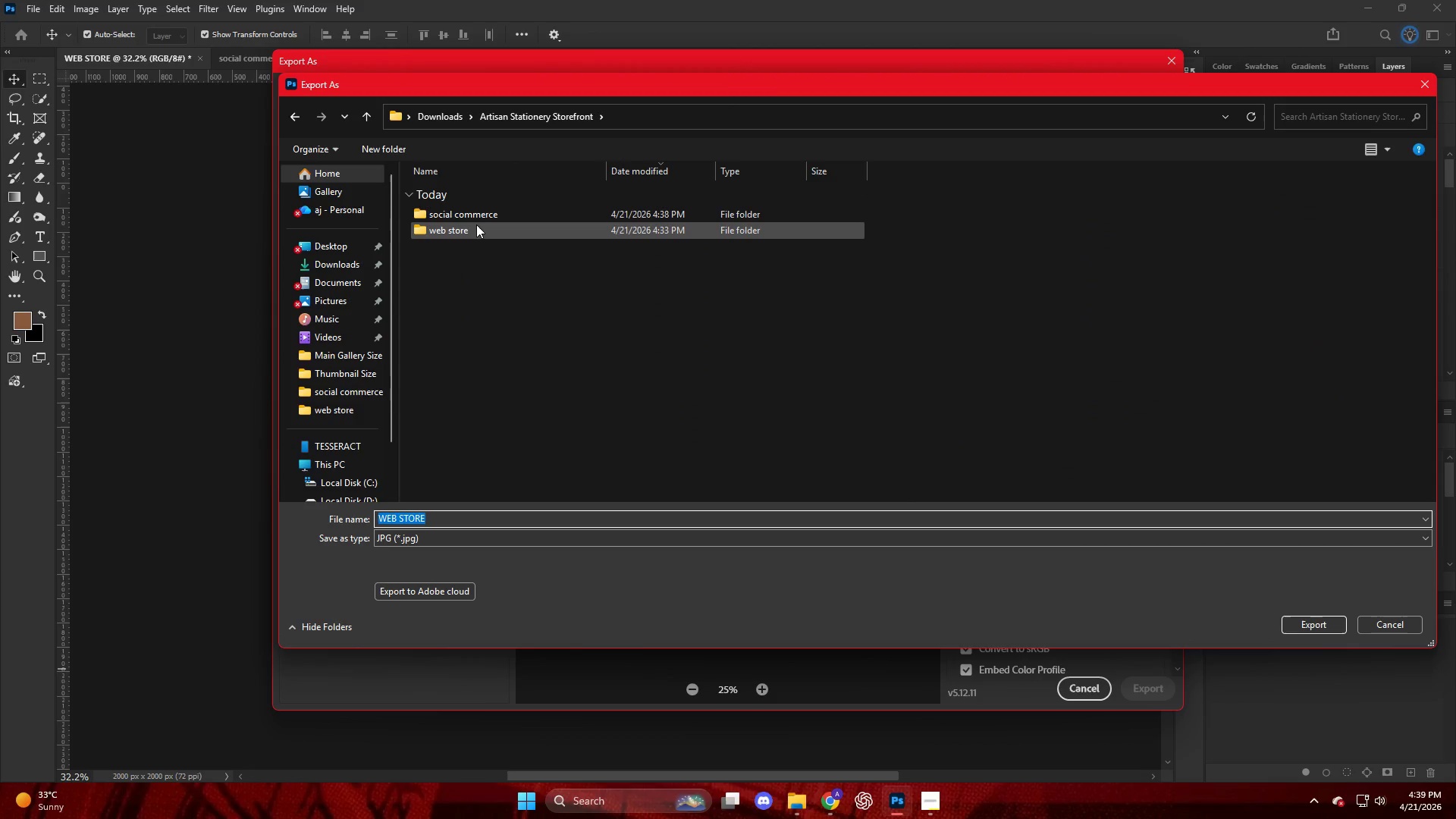 
double_click([477, 225])
 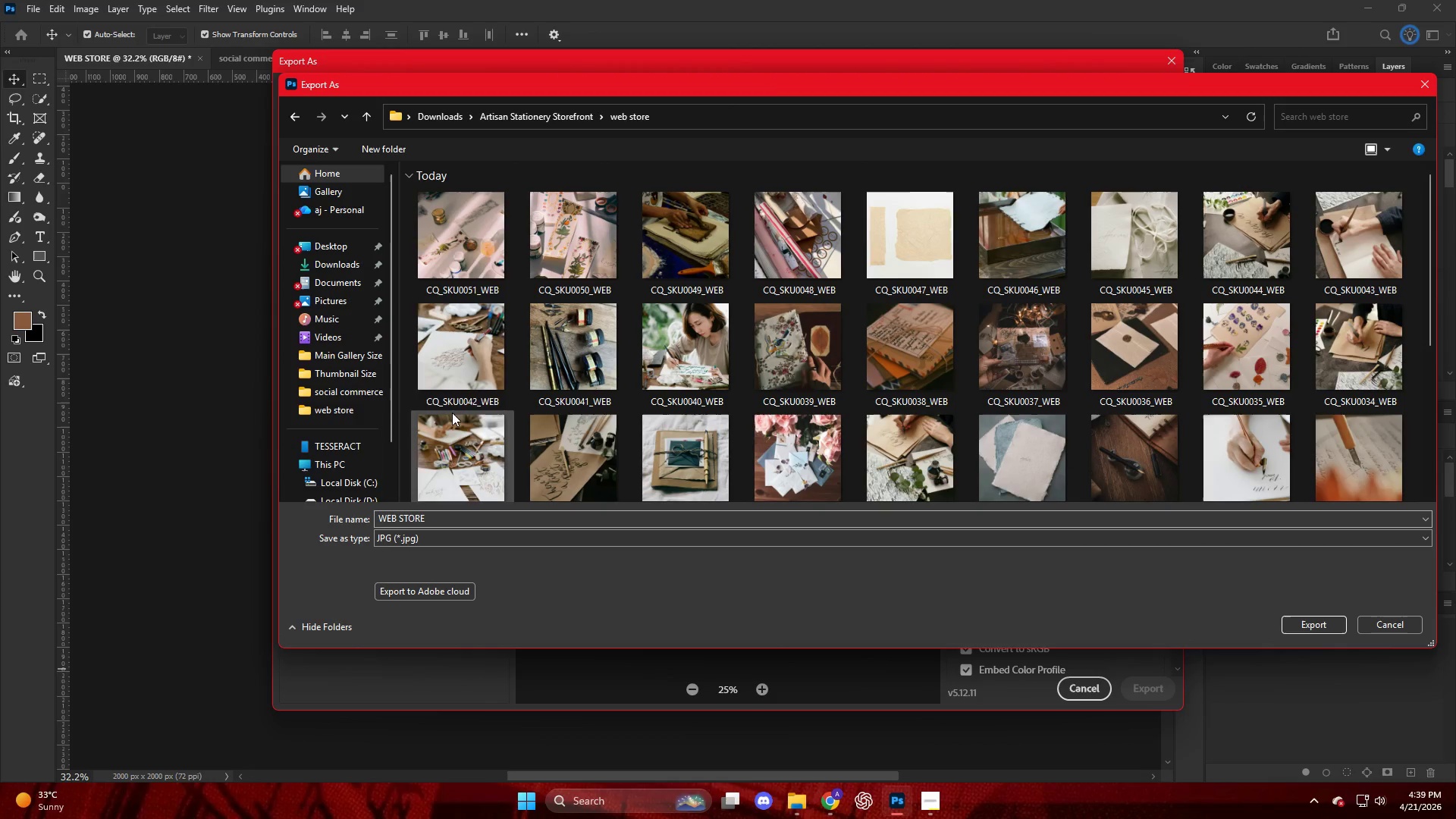 
left_click([469, 218])
 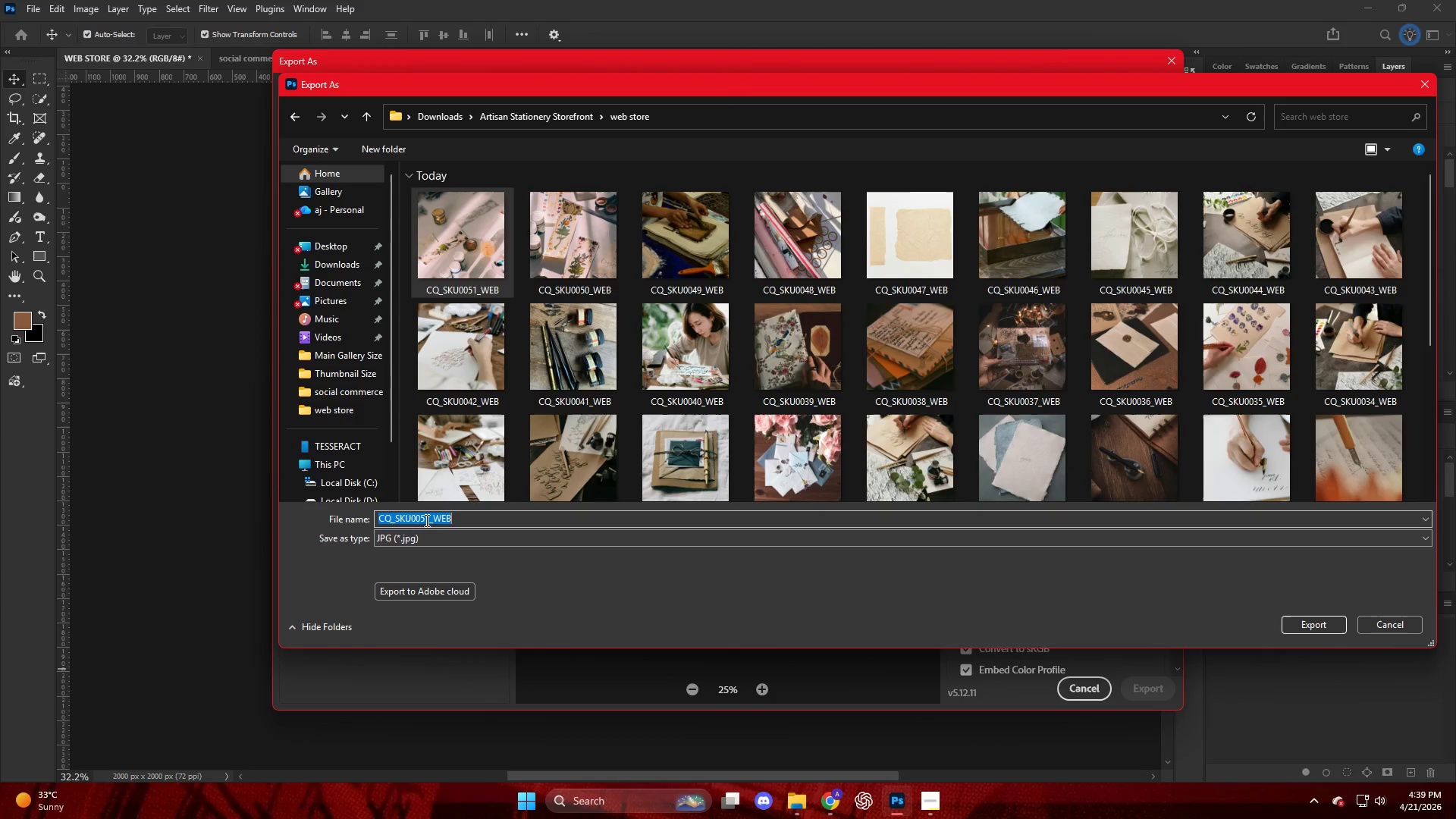 
double_click([432, 519])
 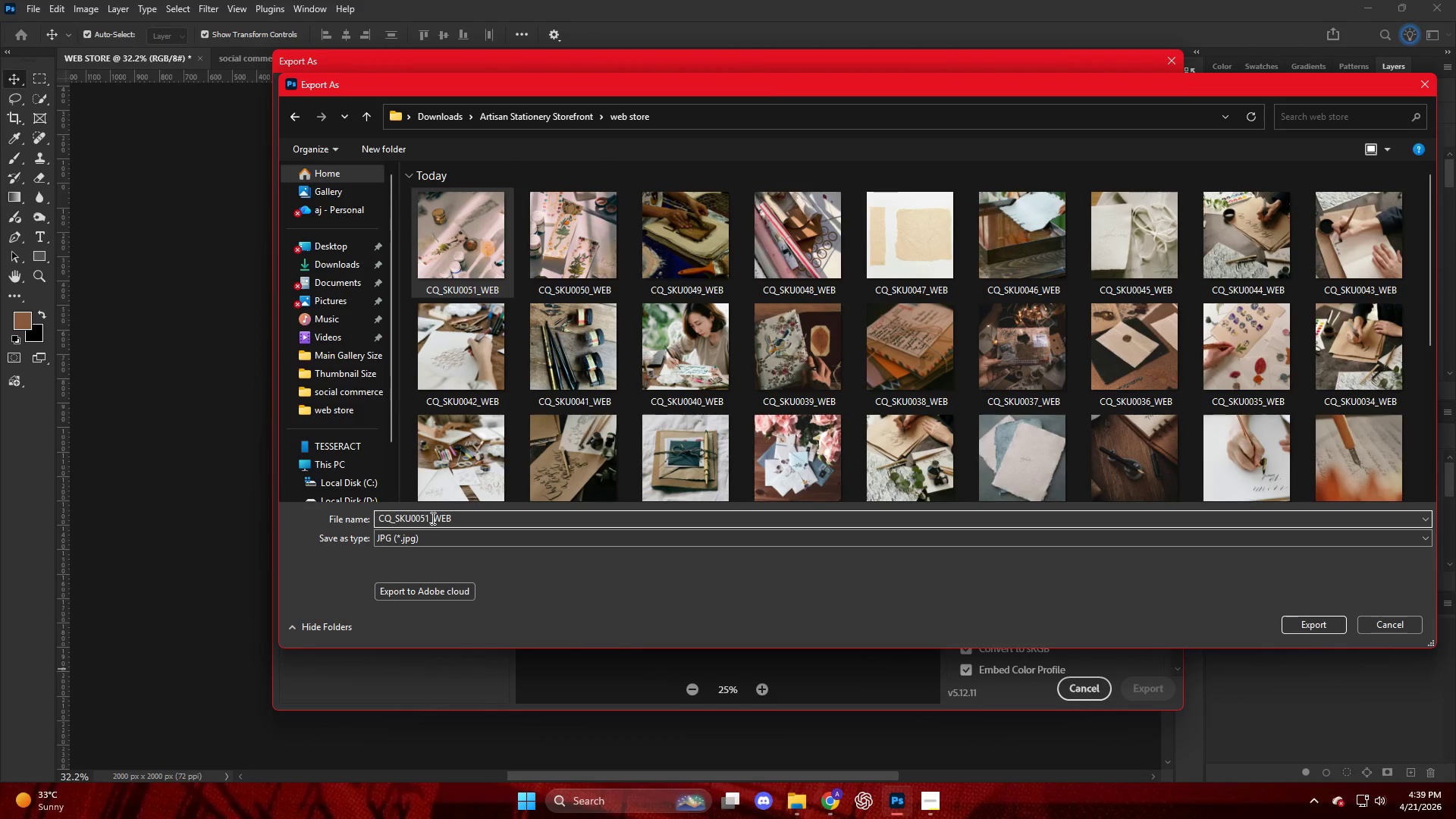 
double_click([428, 519])
 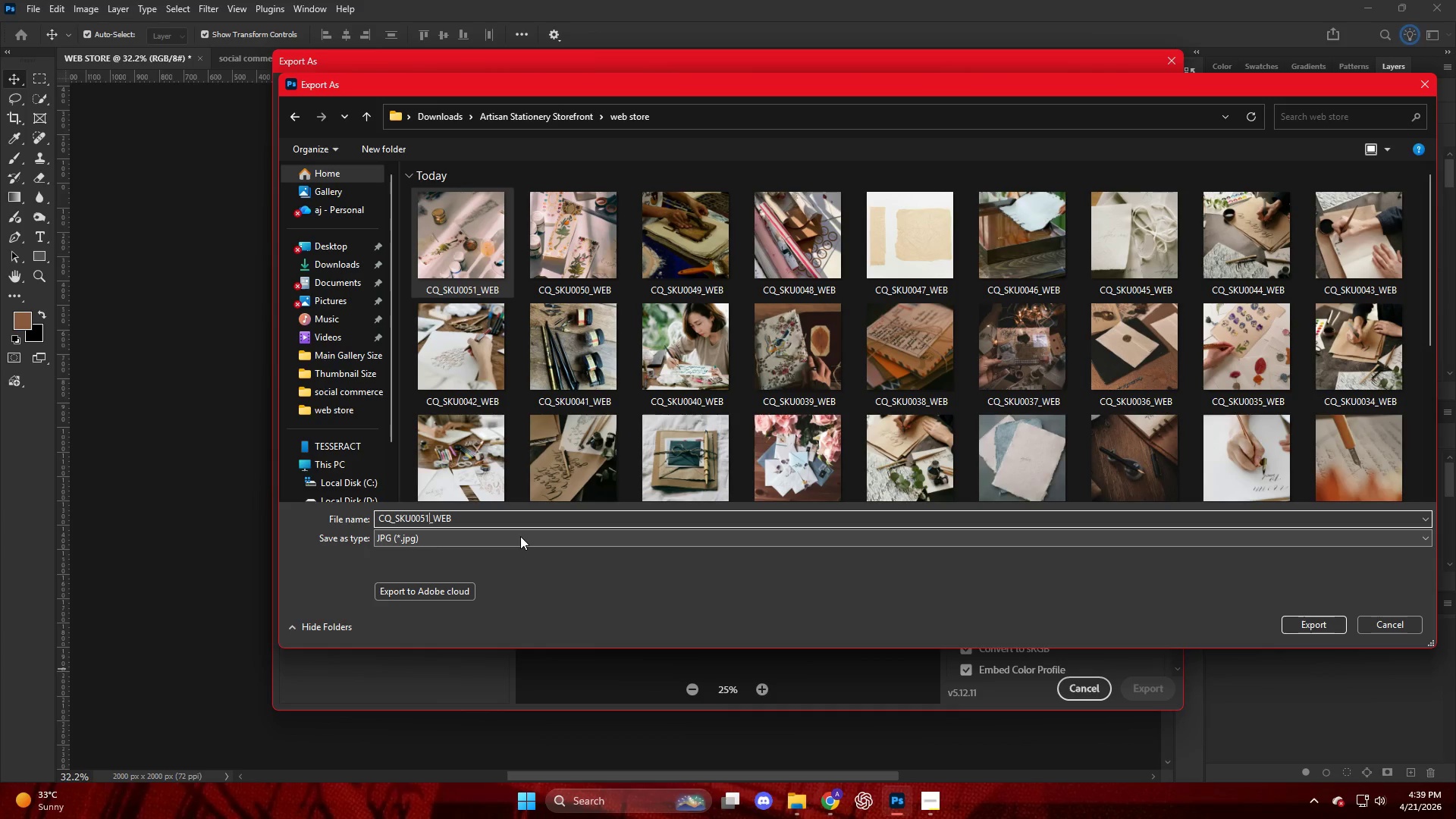 
key(Backspace)
 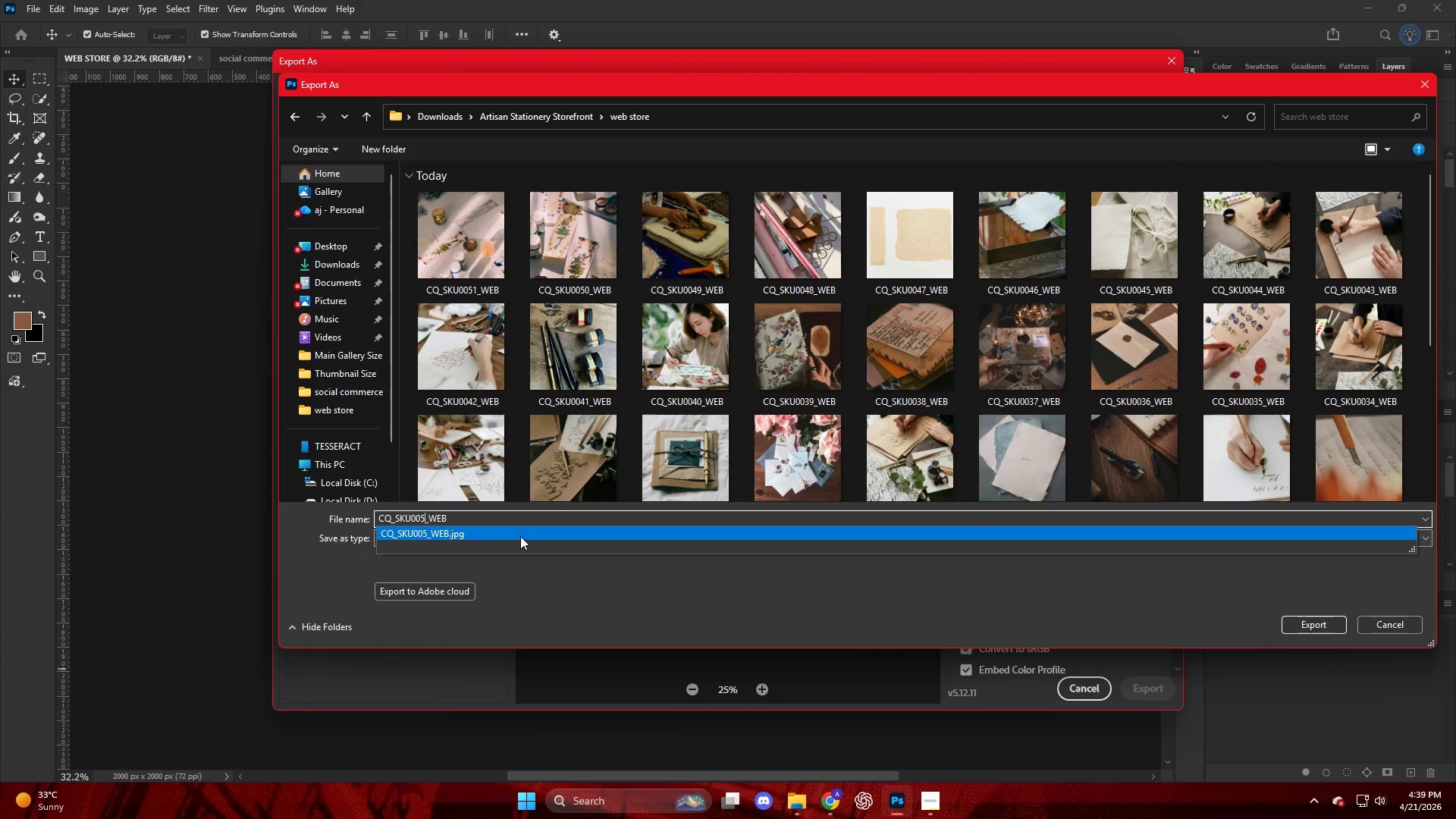 
key(Numpad2)
 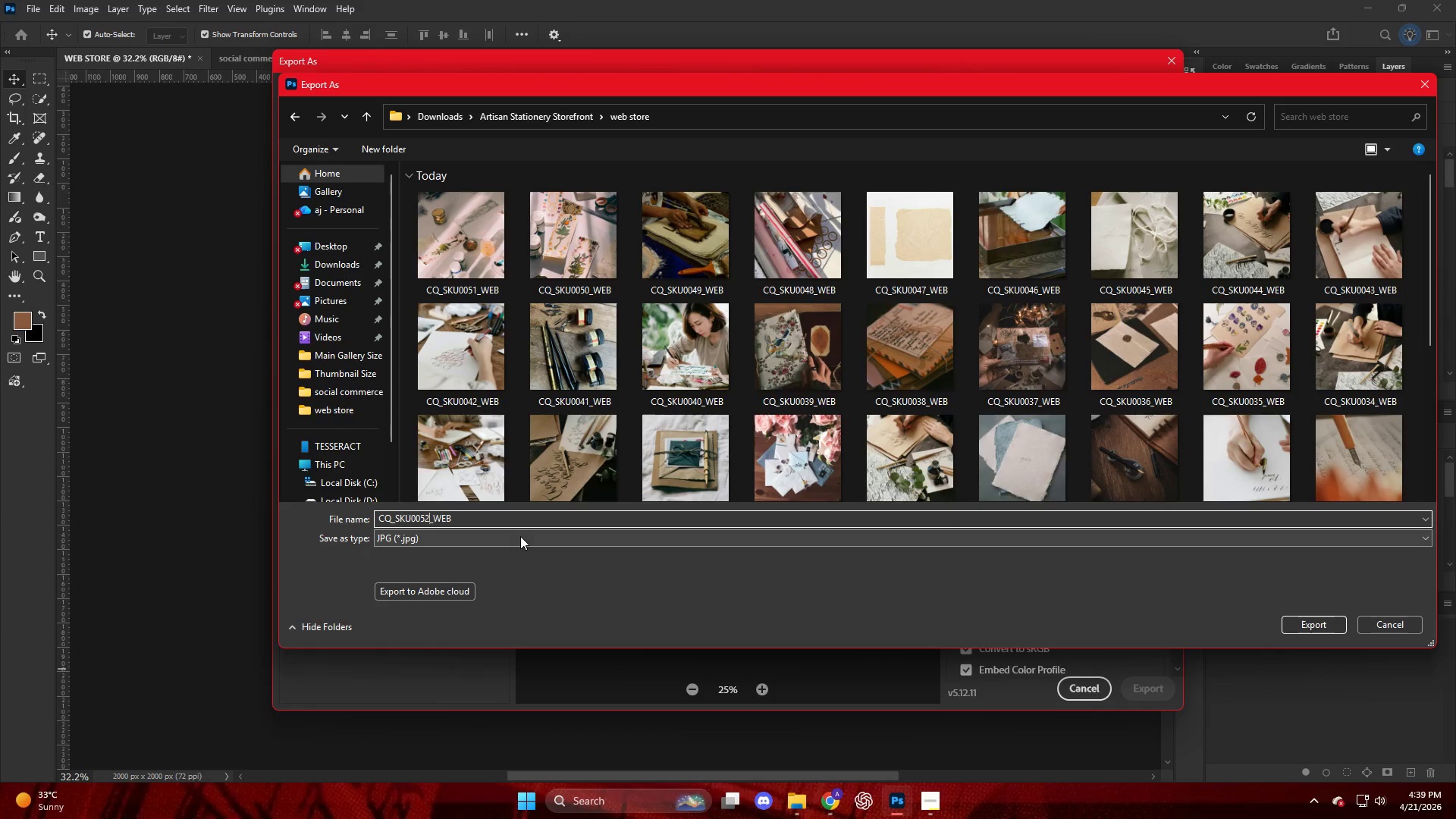 
key(NumpadEnter)
 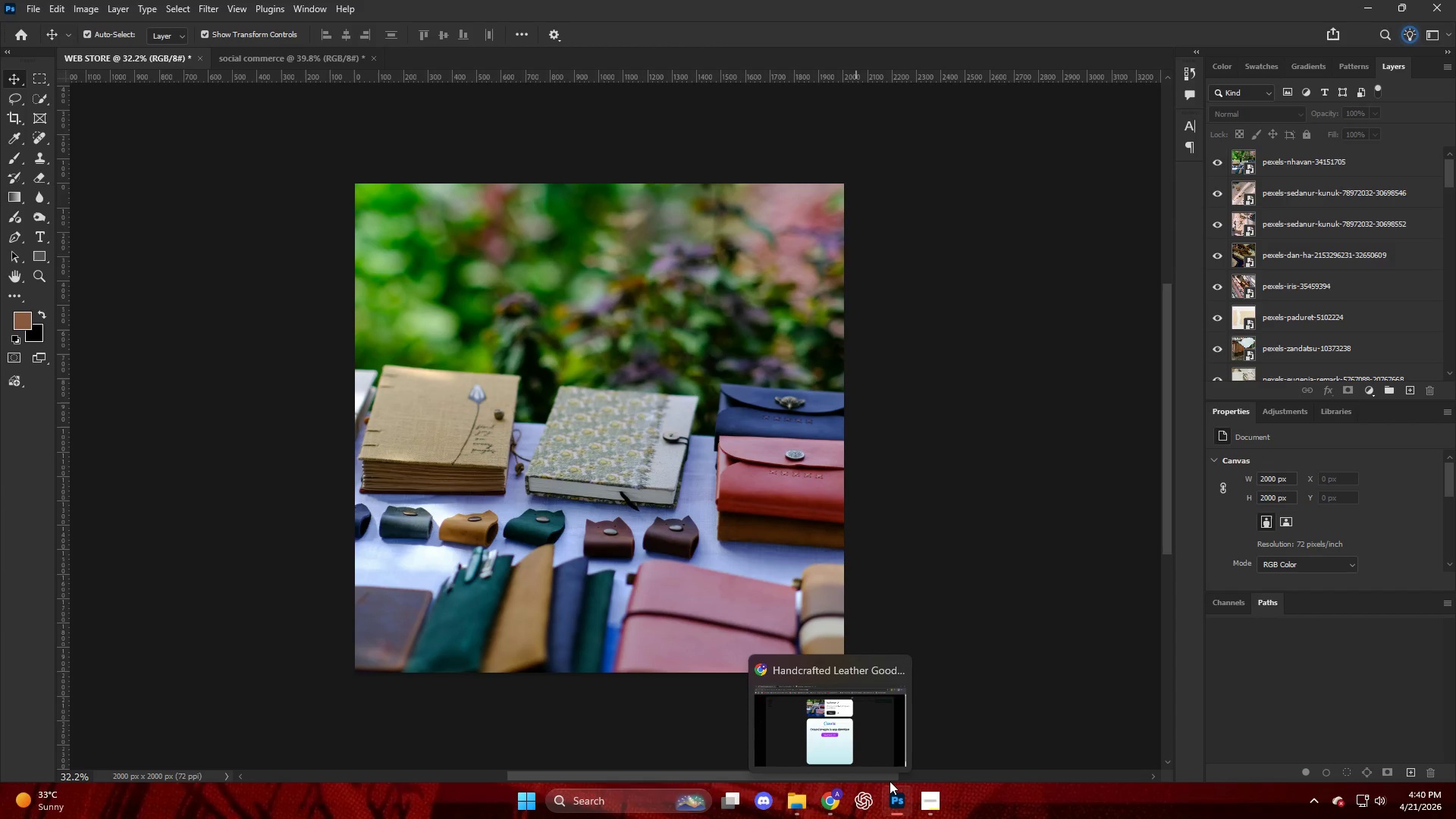 
wait(54.94)
 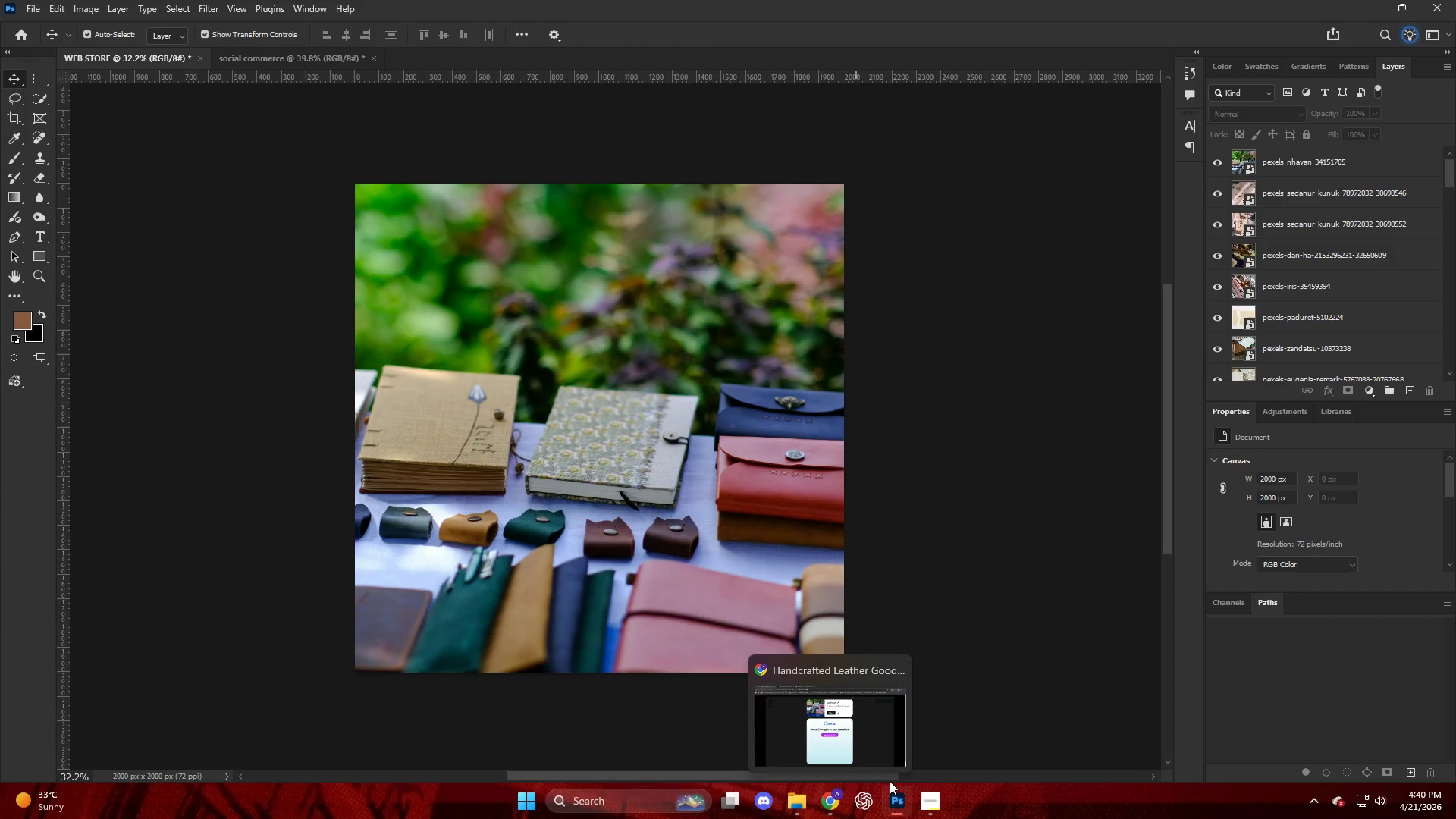 
left_click([835, 811])
 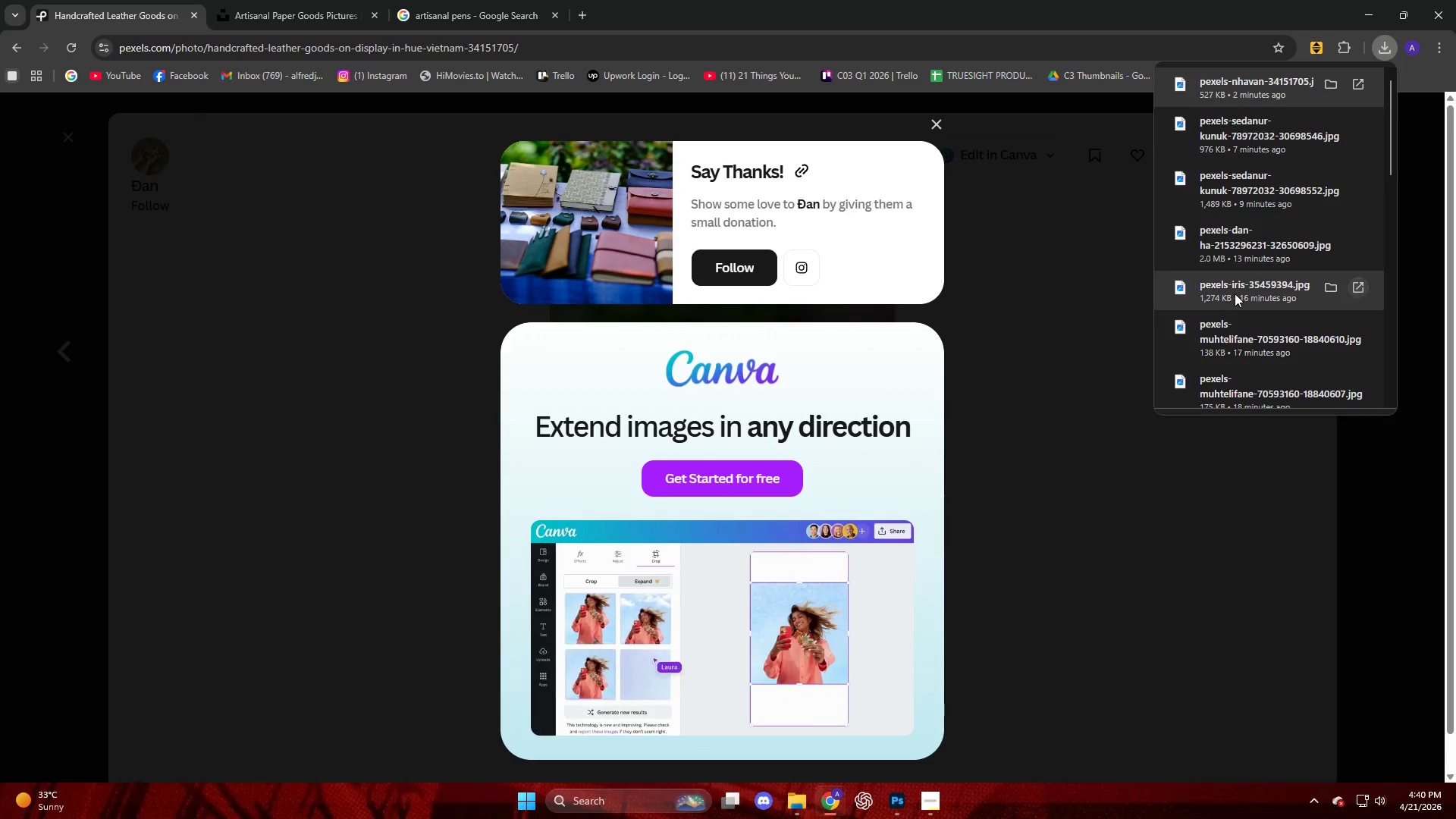 
scroll: coordinate [1235, 294], scroll_direction: down, amount: 10.0
 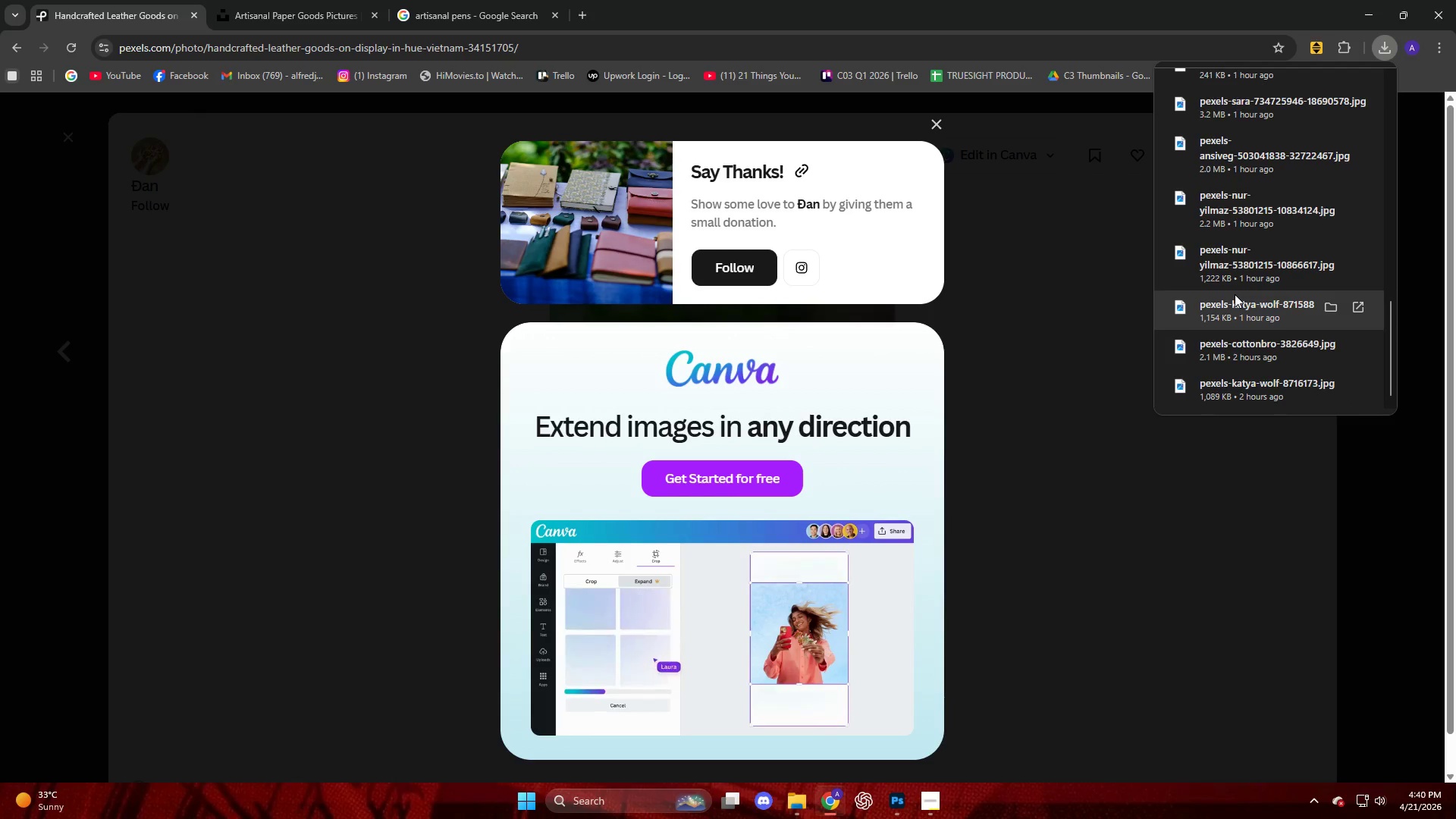 
scroll: coordinate [1235, 294], scroll_direction: up, amount: 2.0
 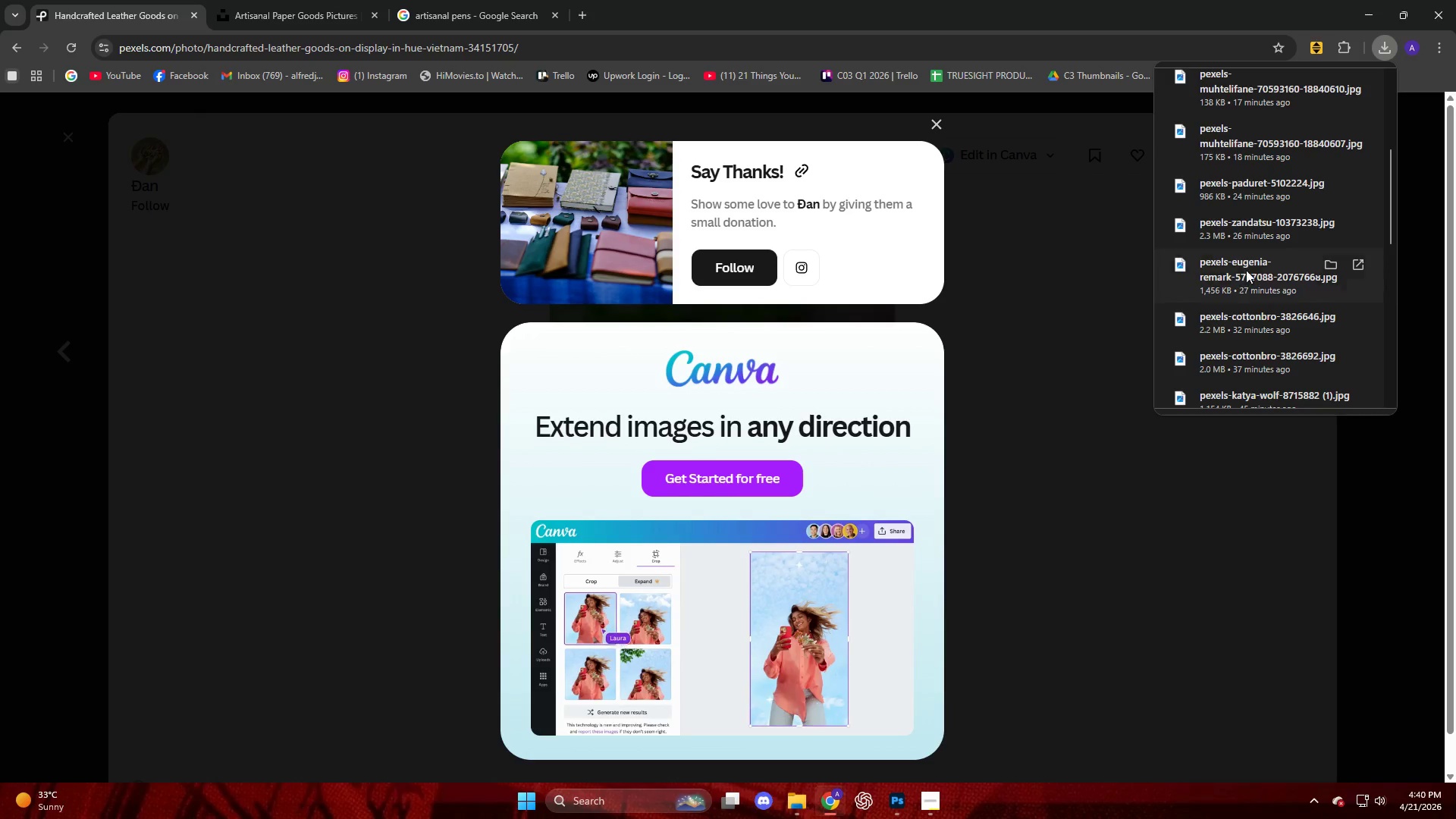 
left_click_drag(start_coordinate=[1229, 194], to_coordinate=[620, 425])
 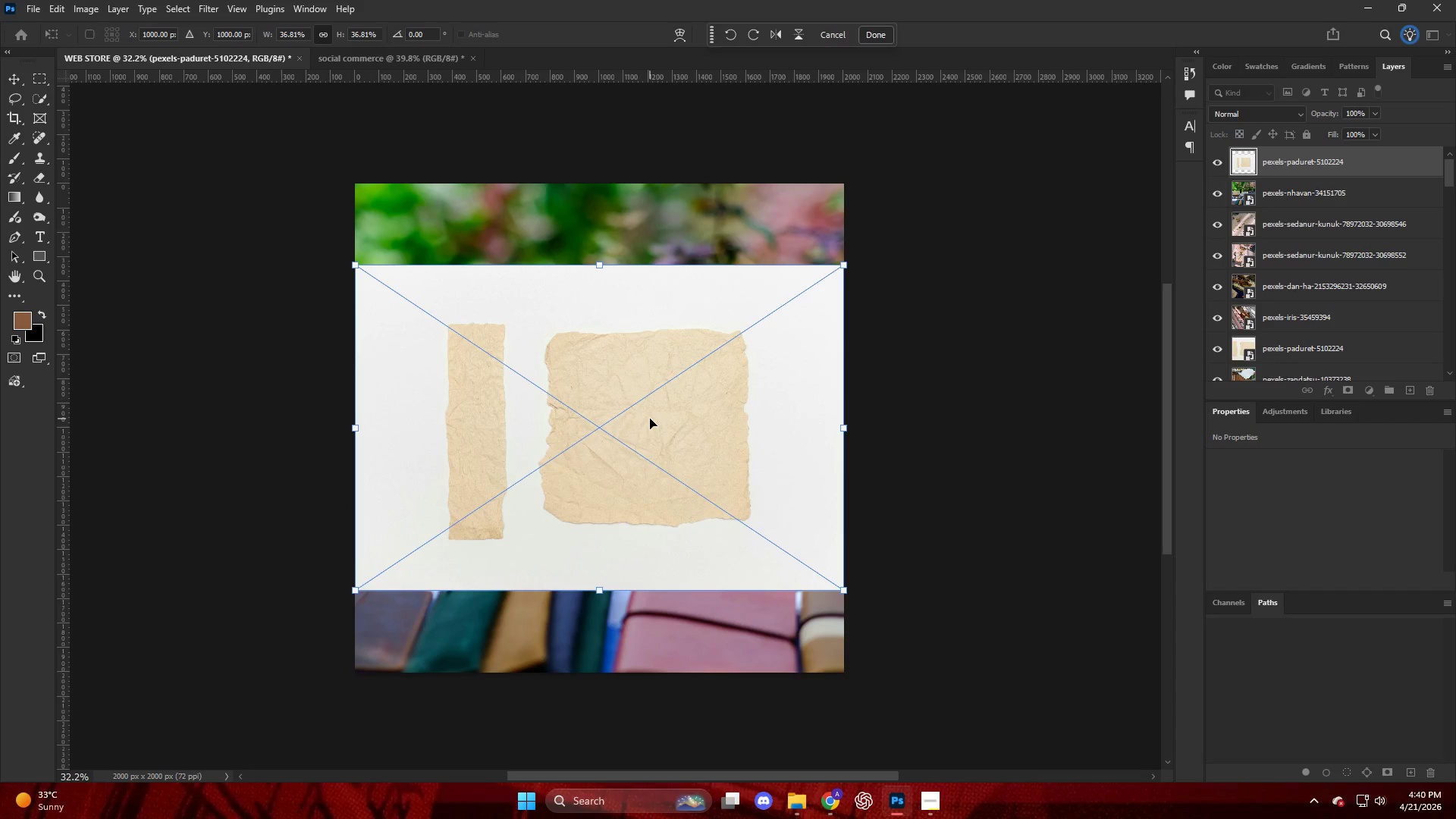 
key(Backspace)
 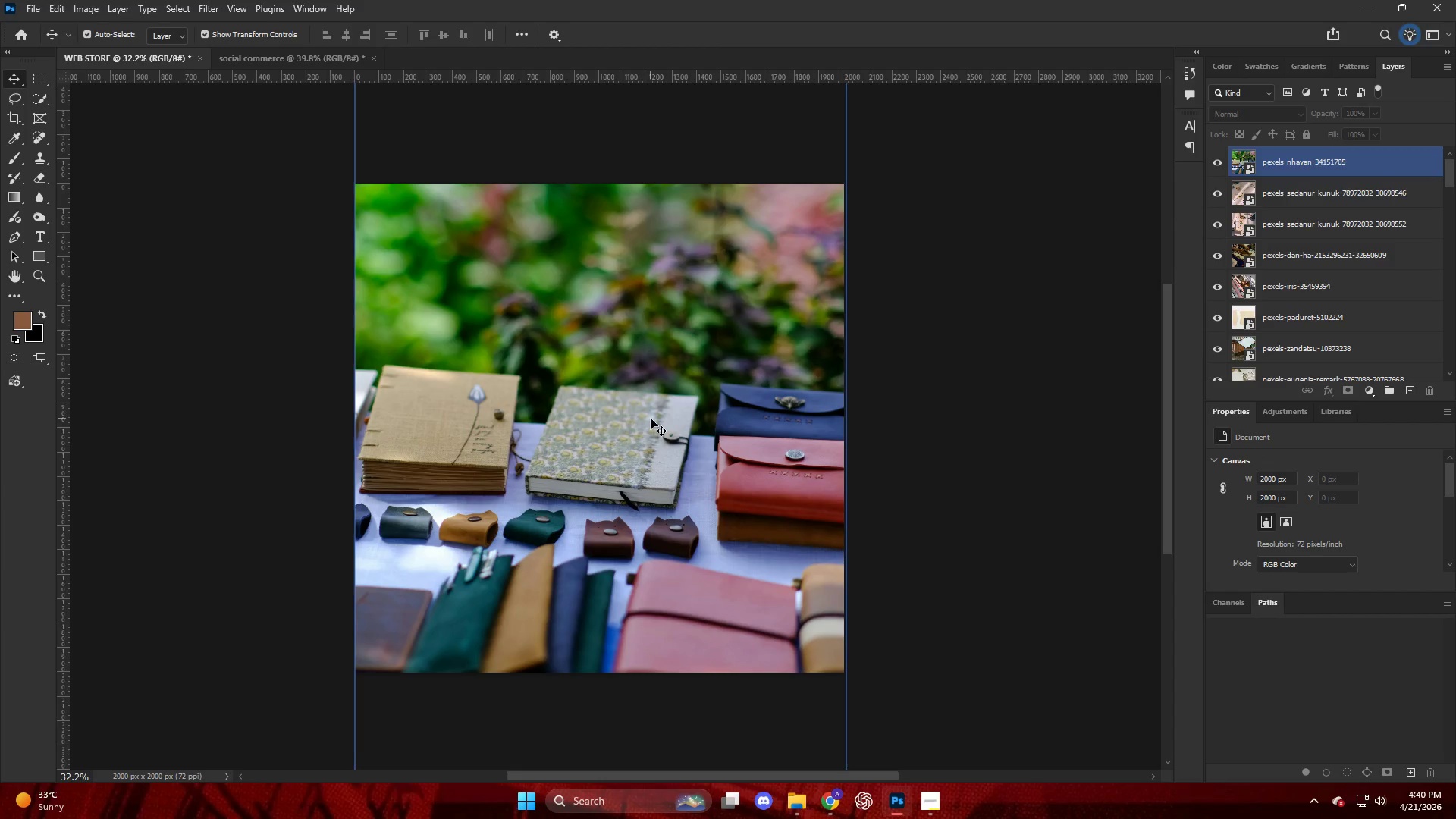 
wait(17.36)
 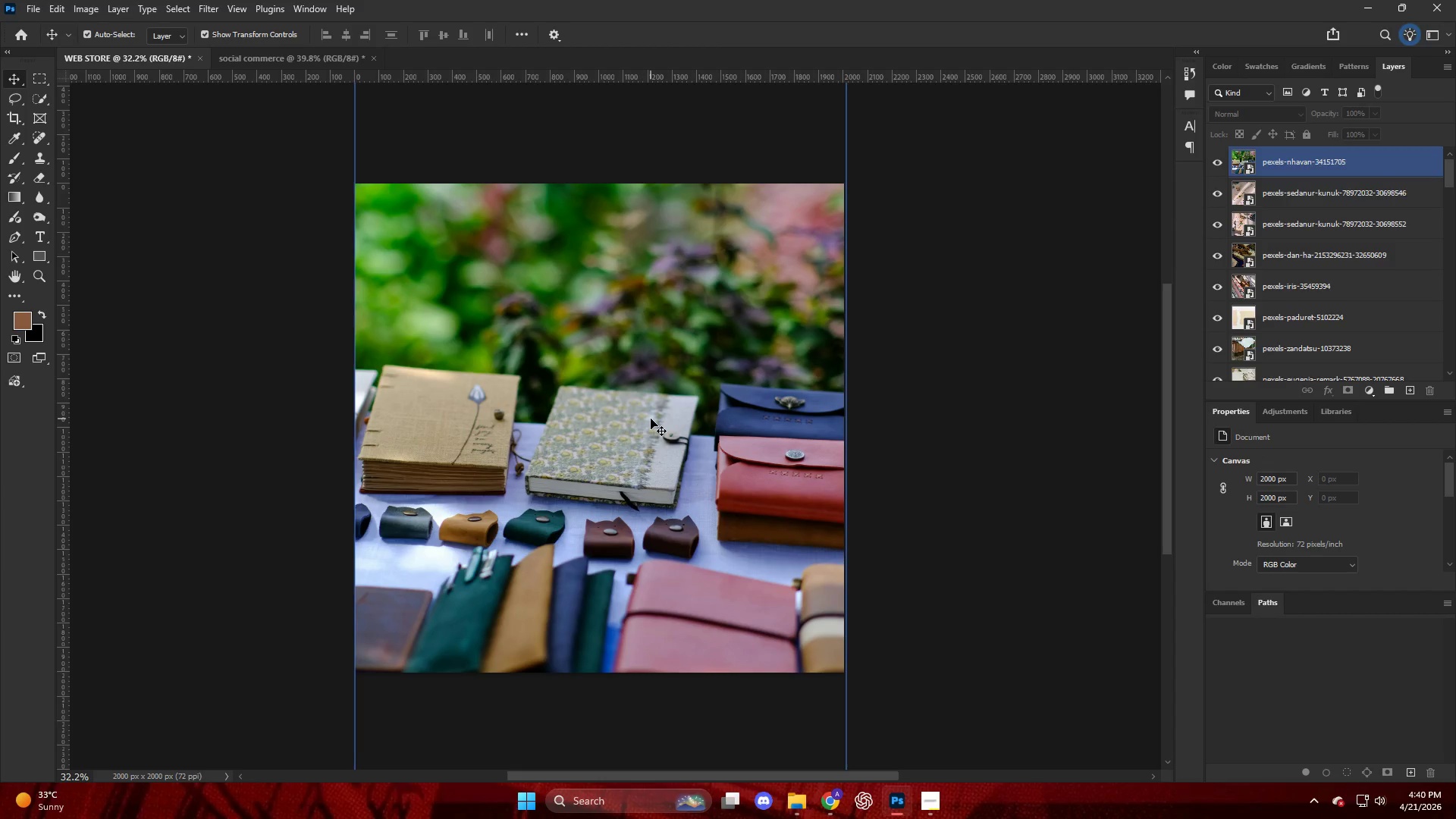 
left_click([943, 504])
 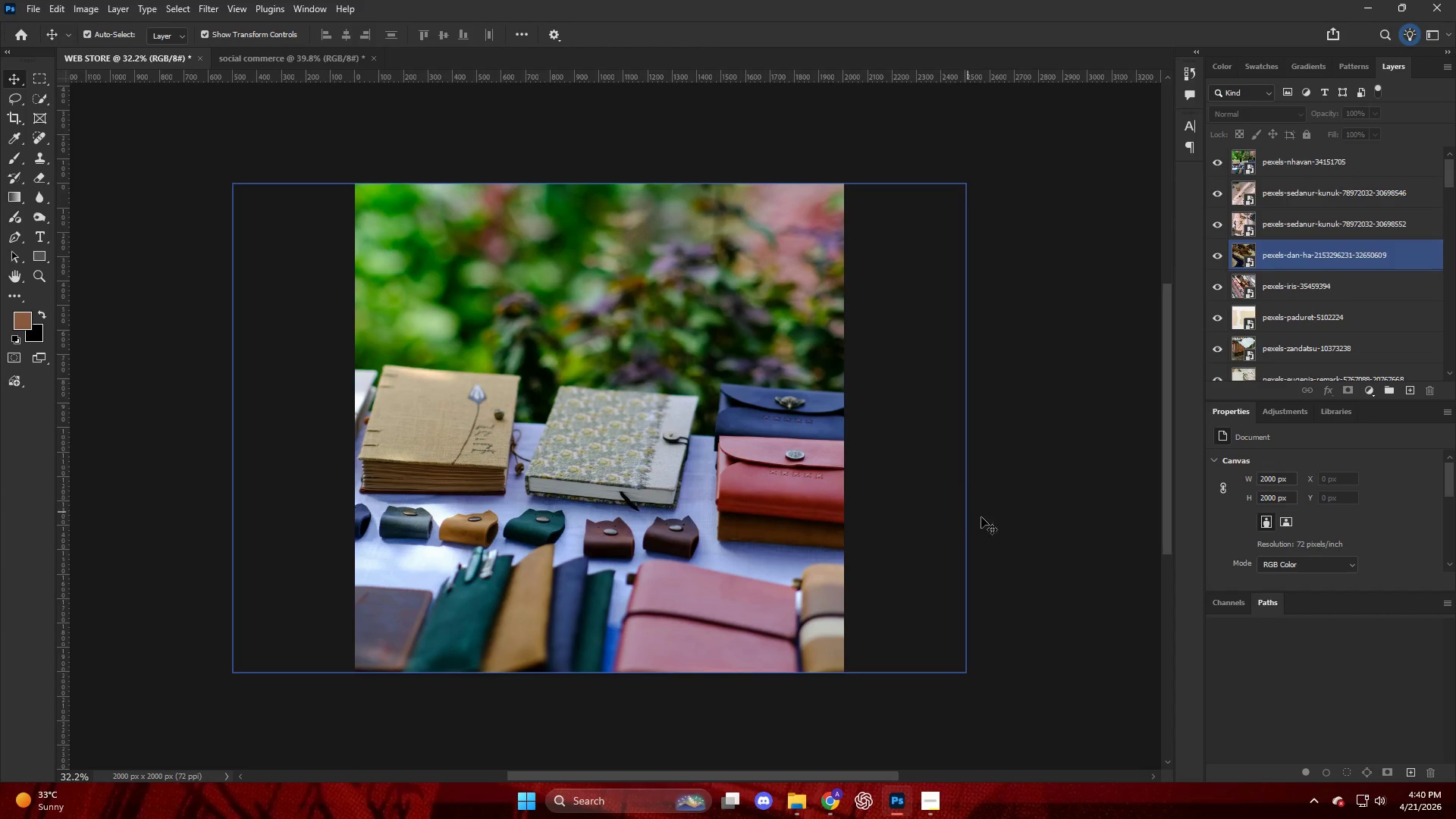 
left_click([1015, 529])
 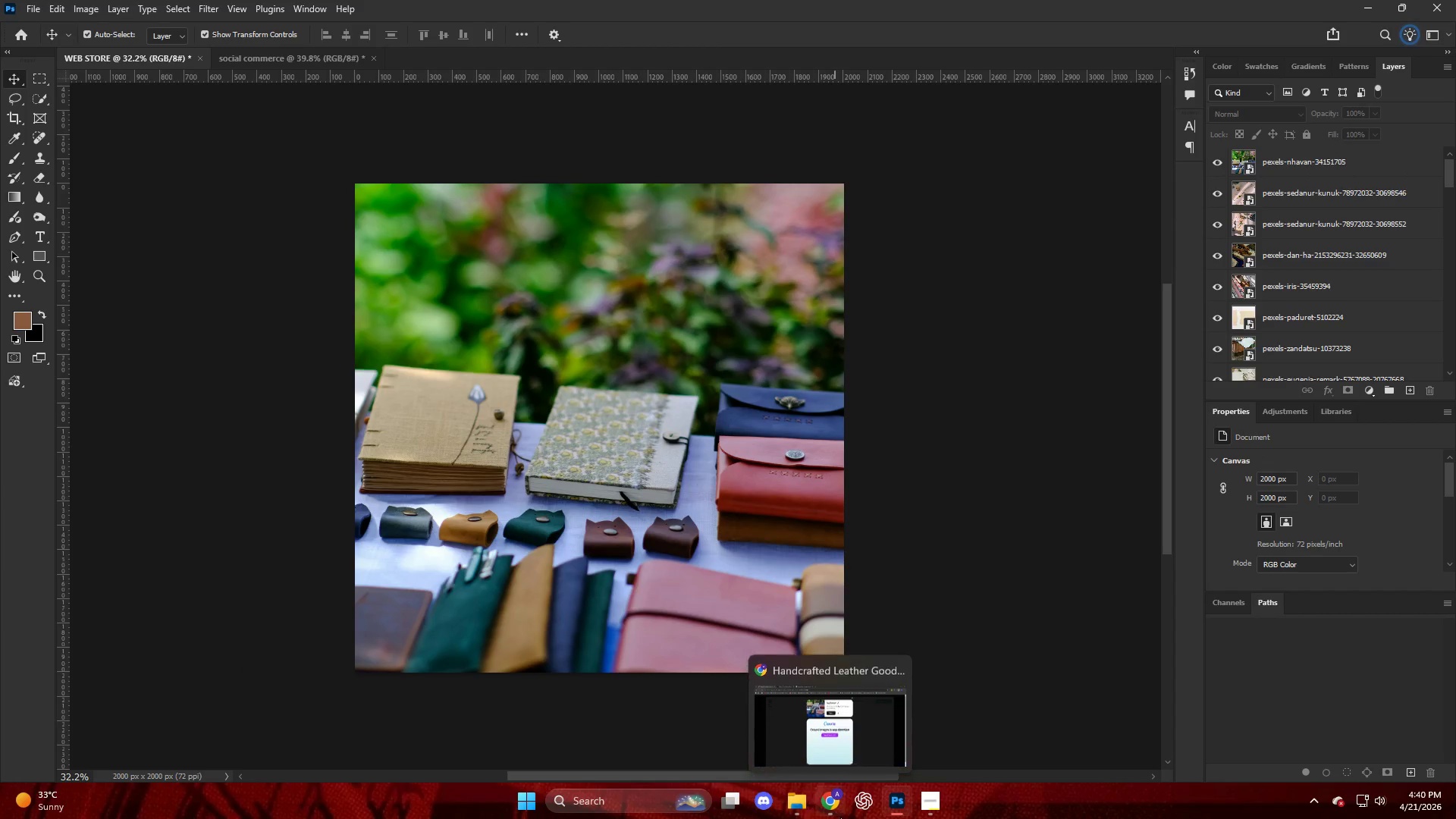 
left_click([830, 747])
 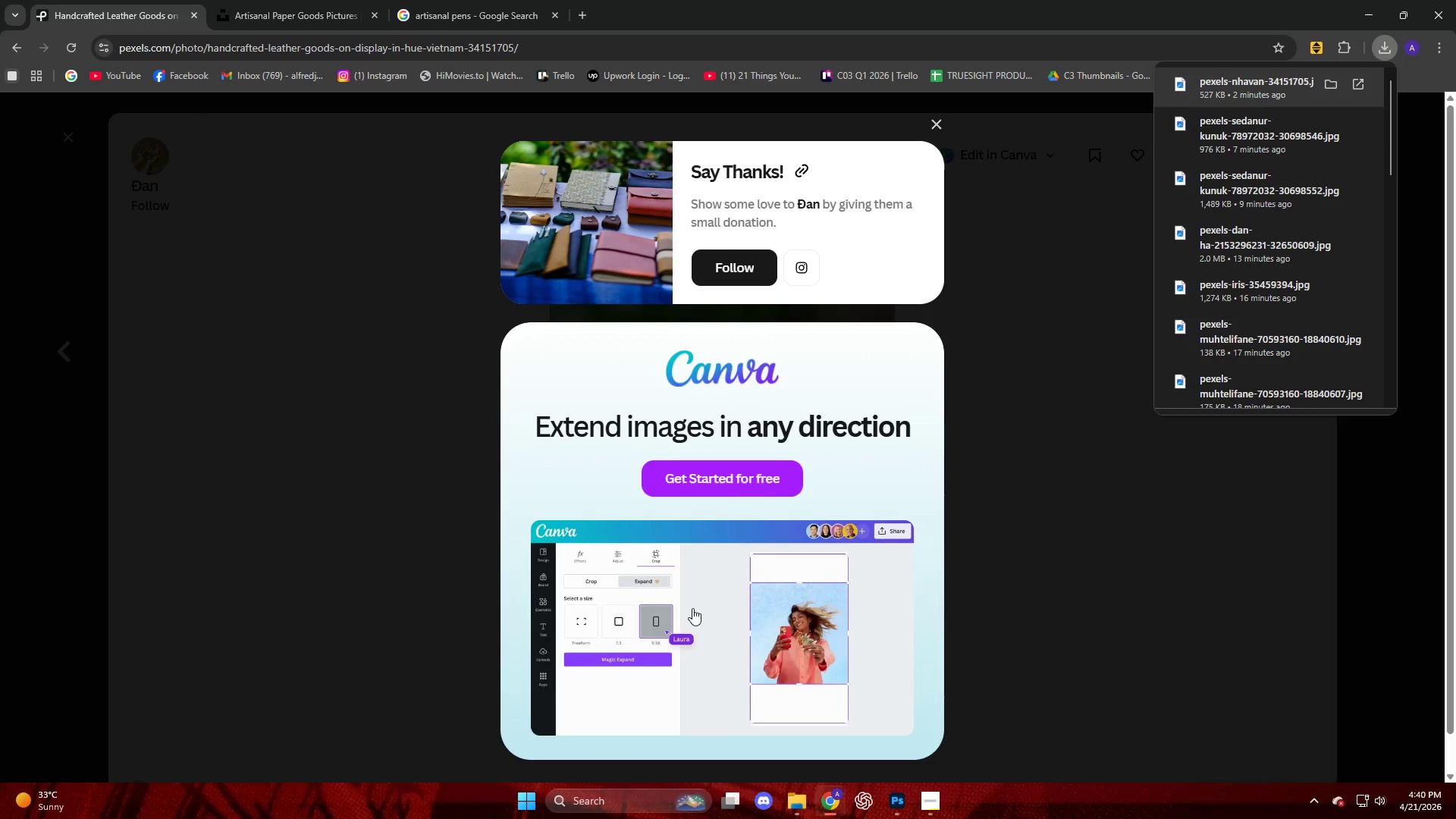 
left_click([1047, 431])
 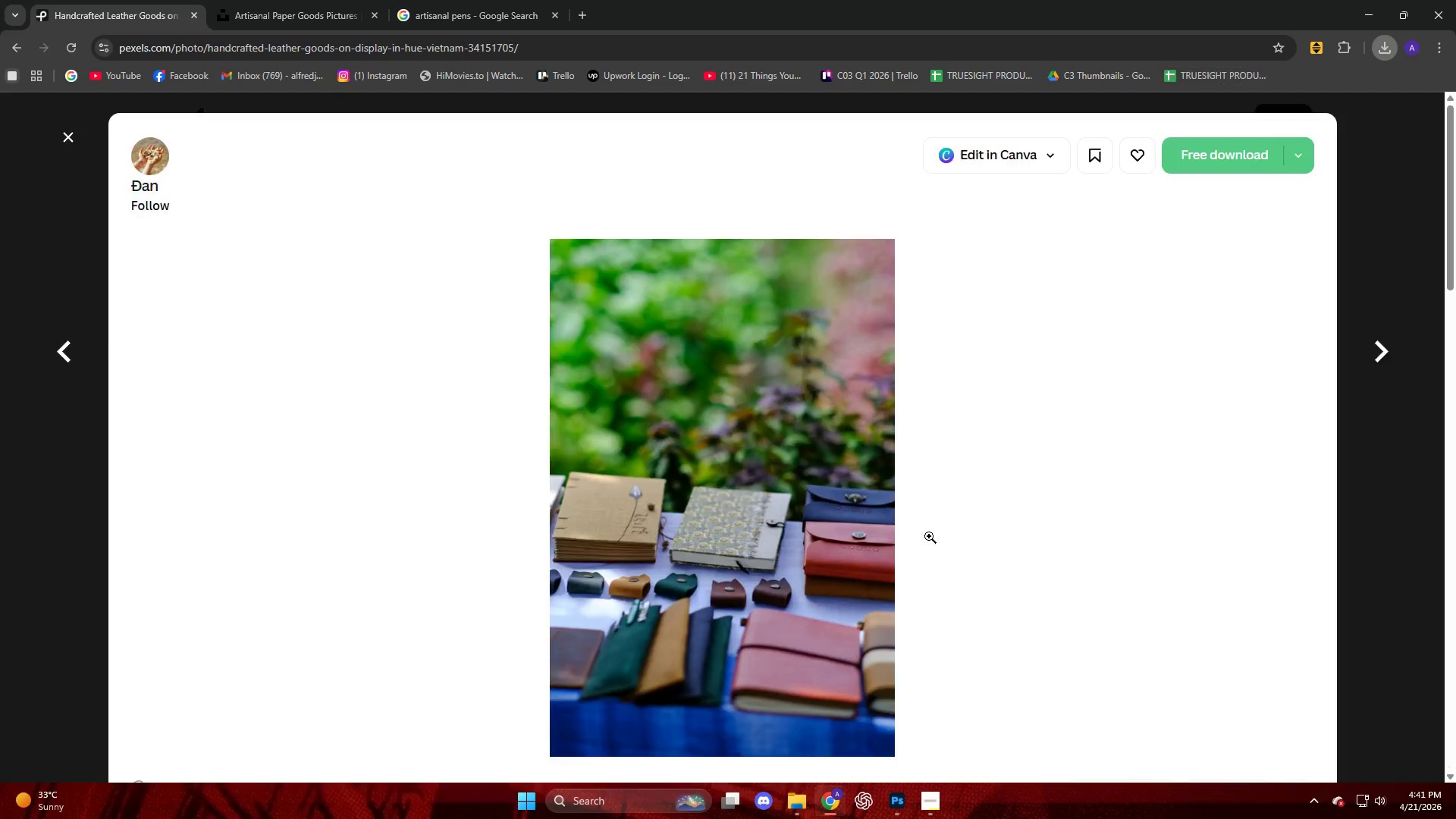 
scroll: coordinate [547, 453], scroll_direction: down, amount: 13.0
 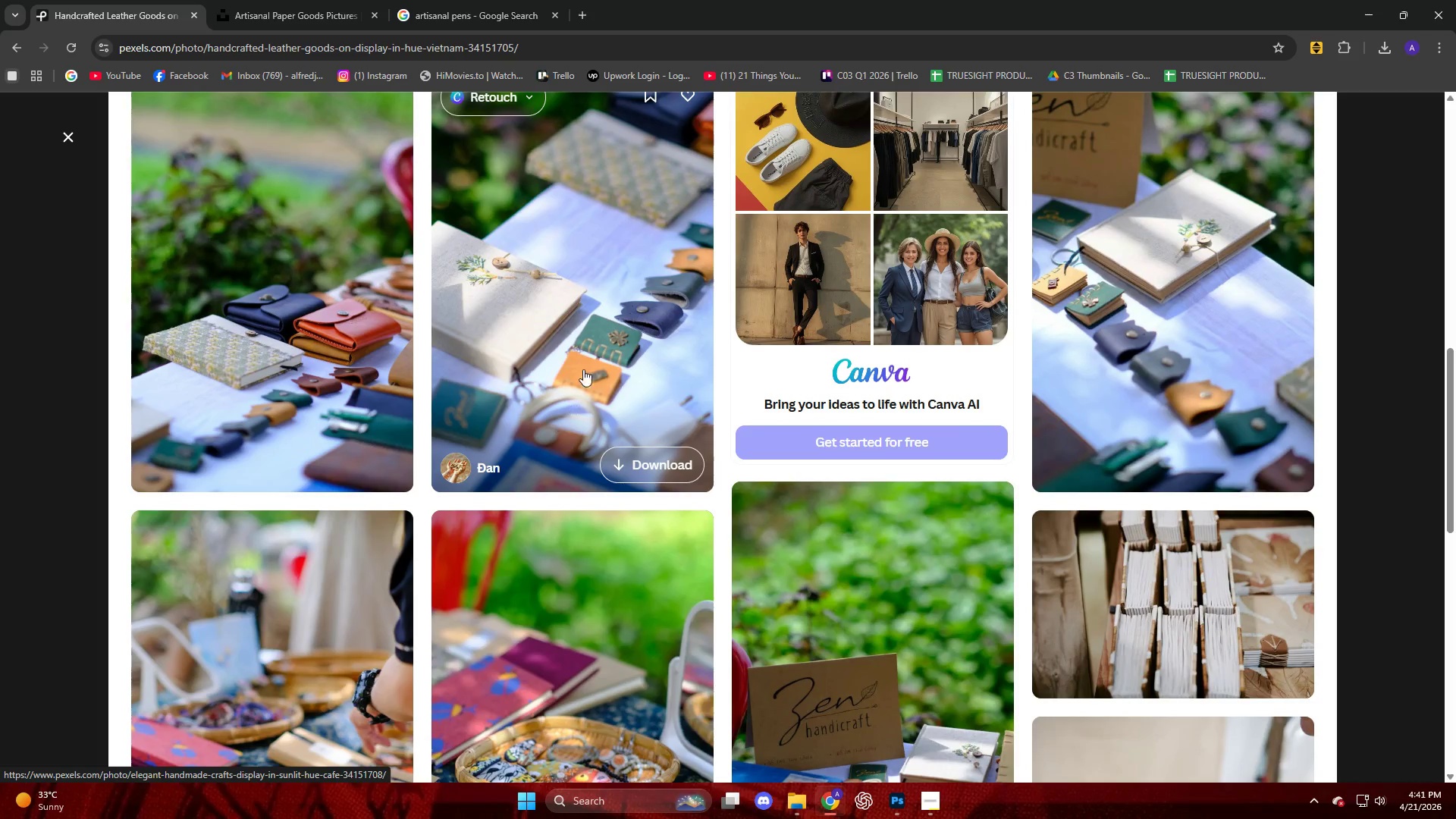 
left_click([592, 355])
 